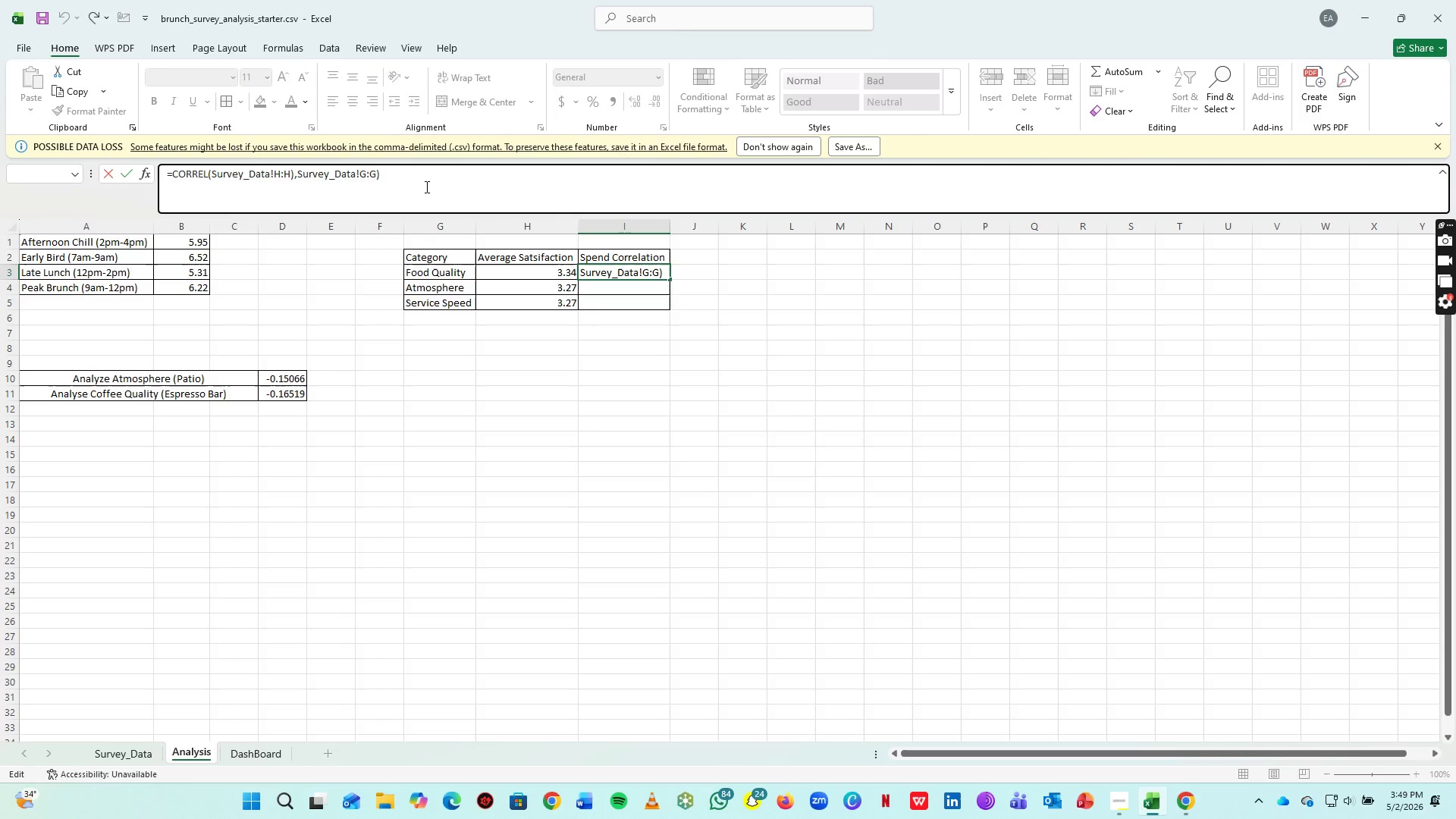 
key(Enter)
 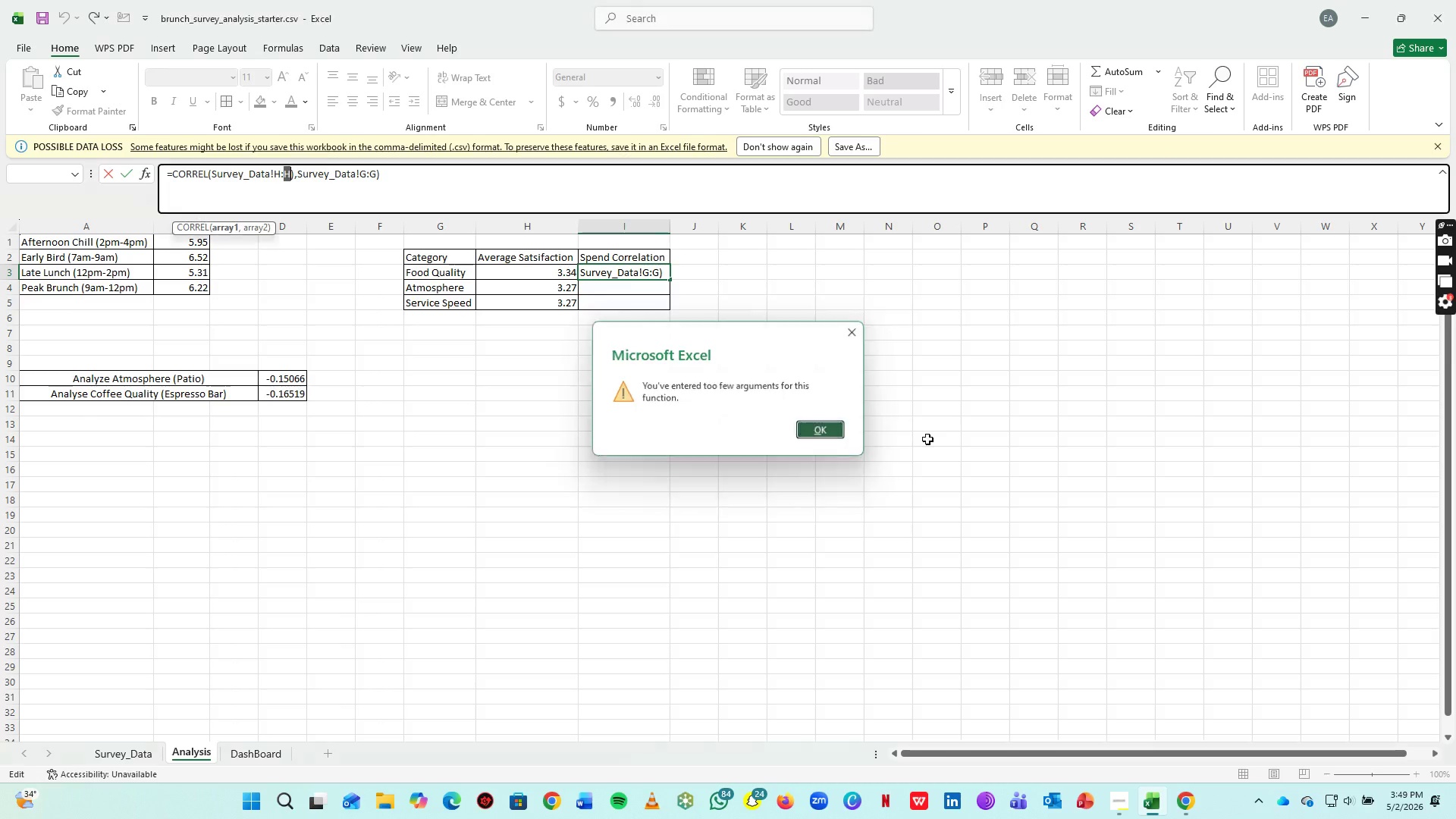 
double_click([940, 433])
 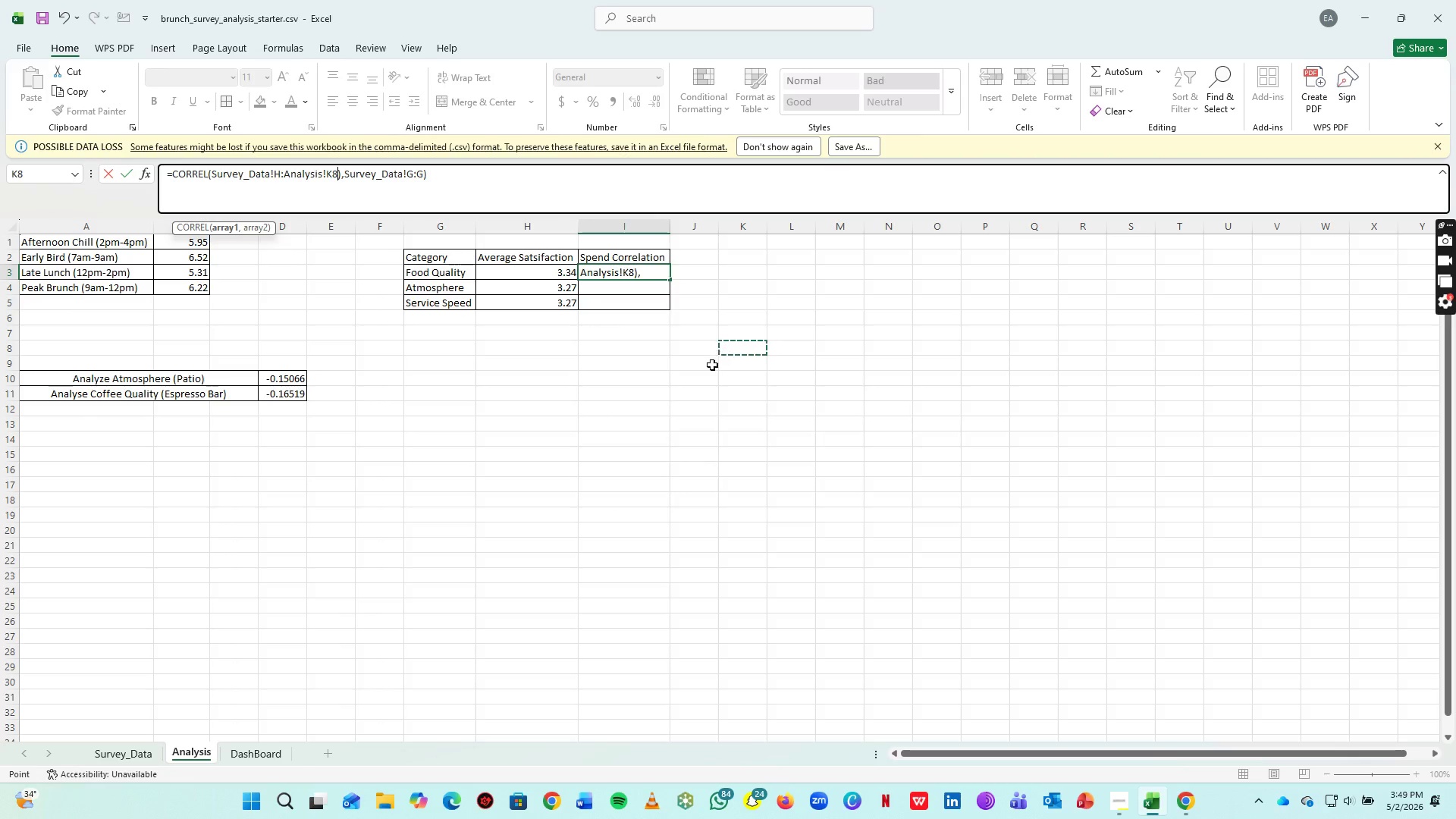 
double_click([711, 367])
 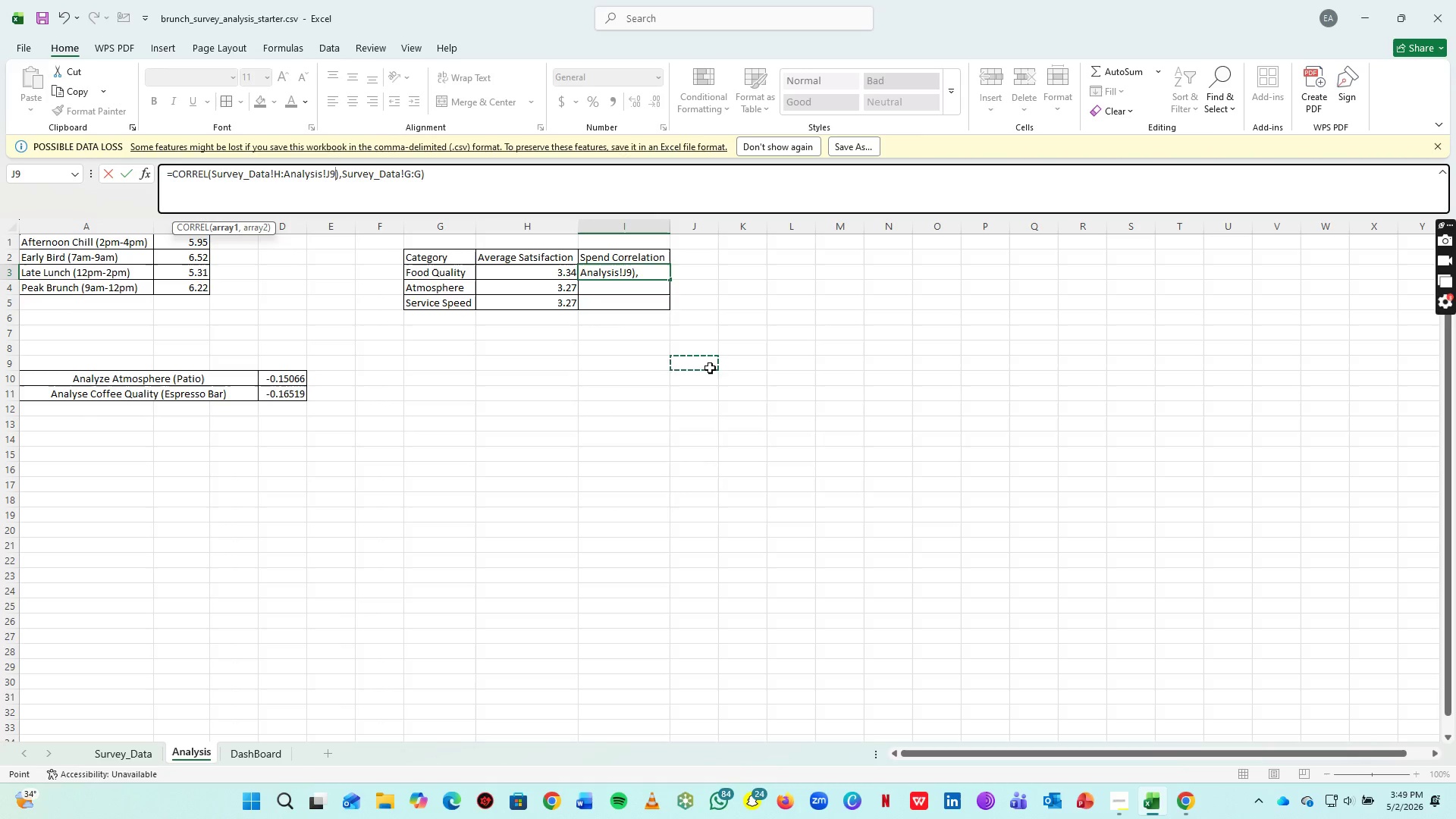 
triple_click([710, 368])
 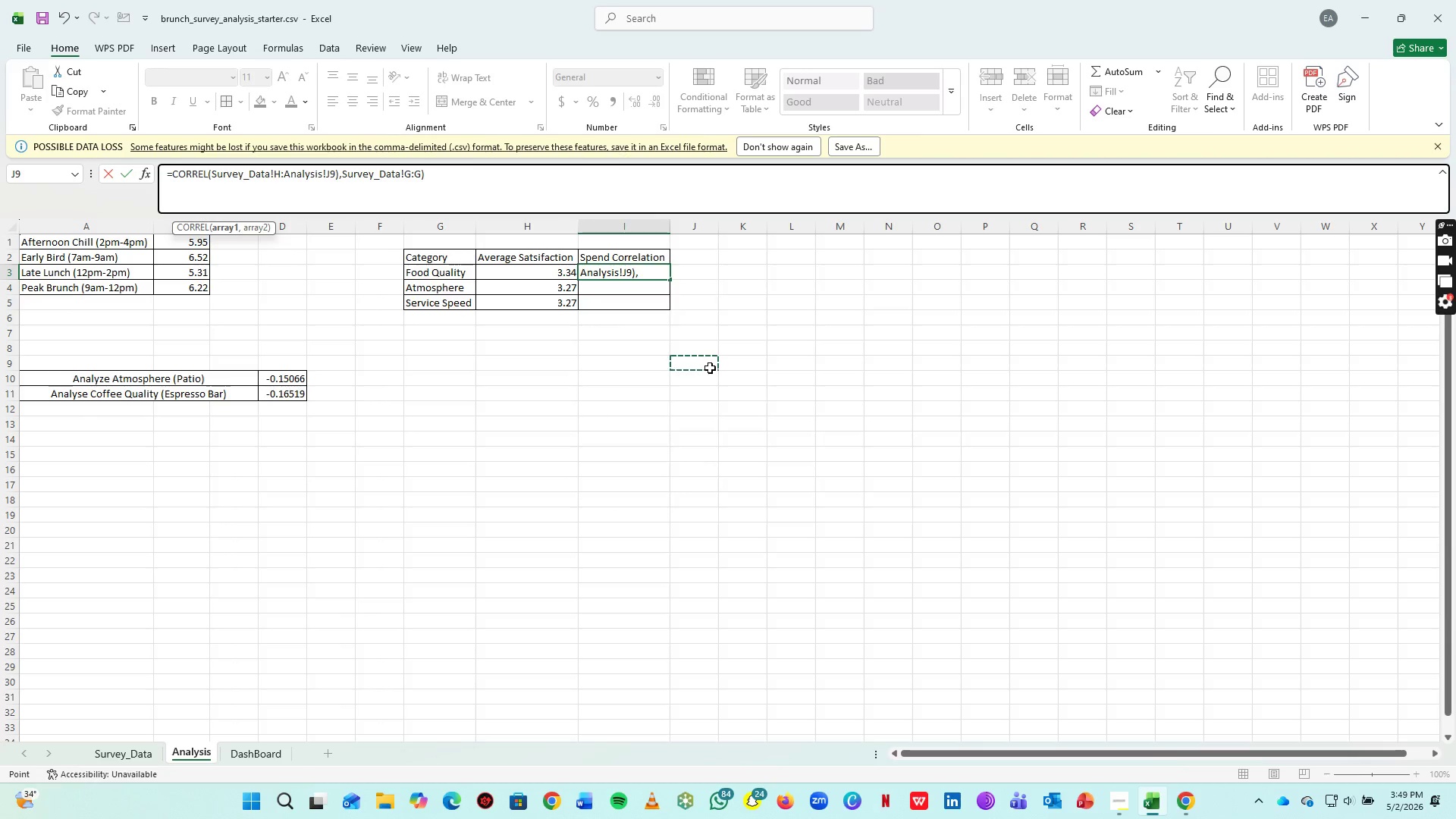 
triple_click([710, 368])
 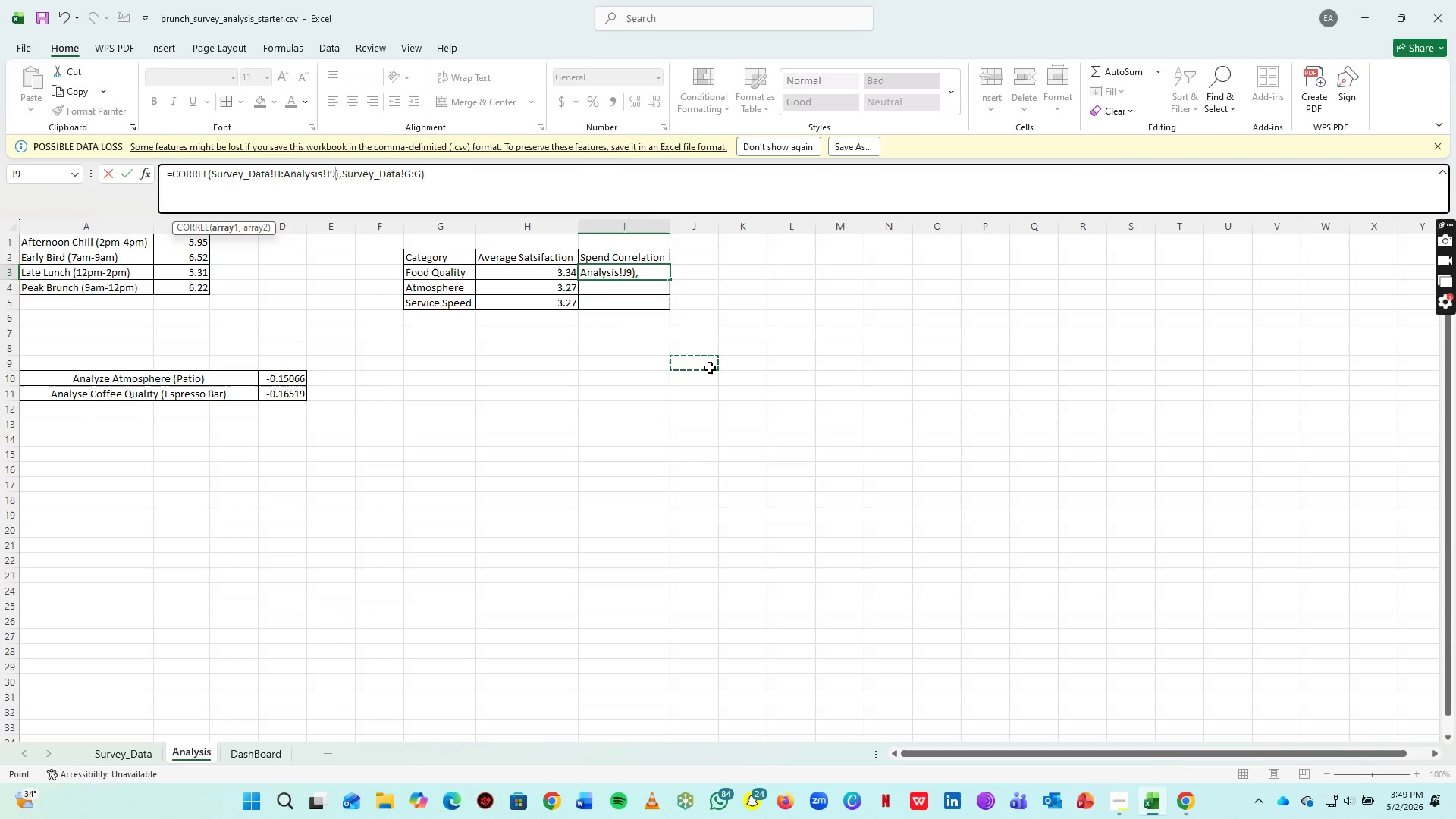 
triple_click([710, 368])
 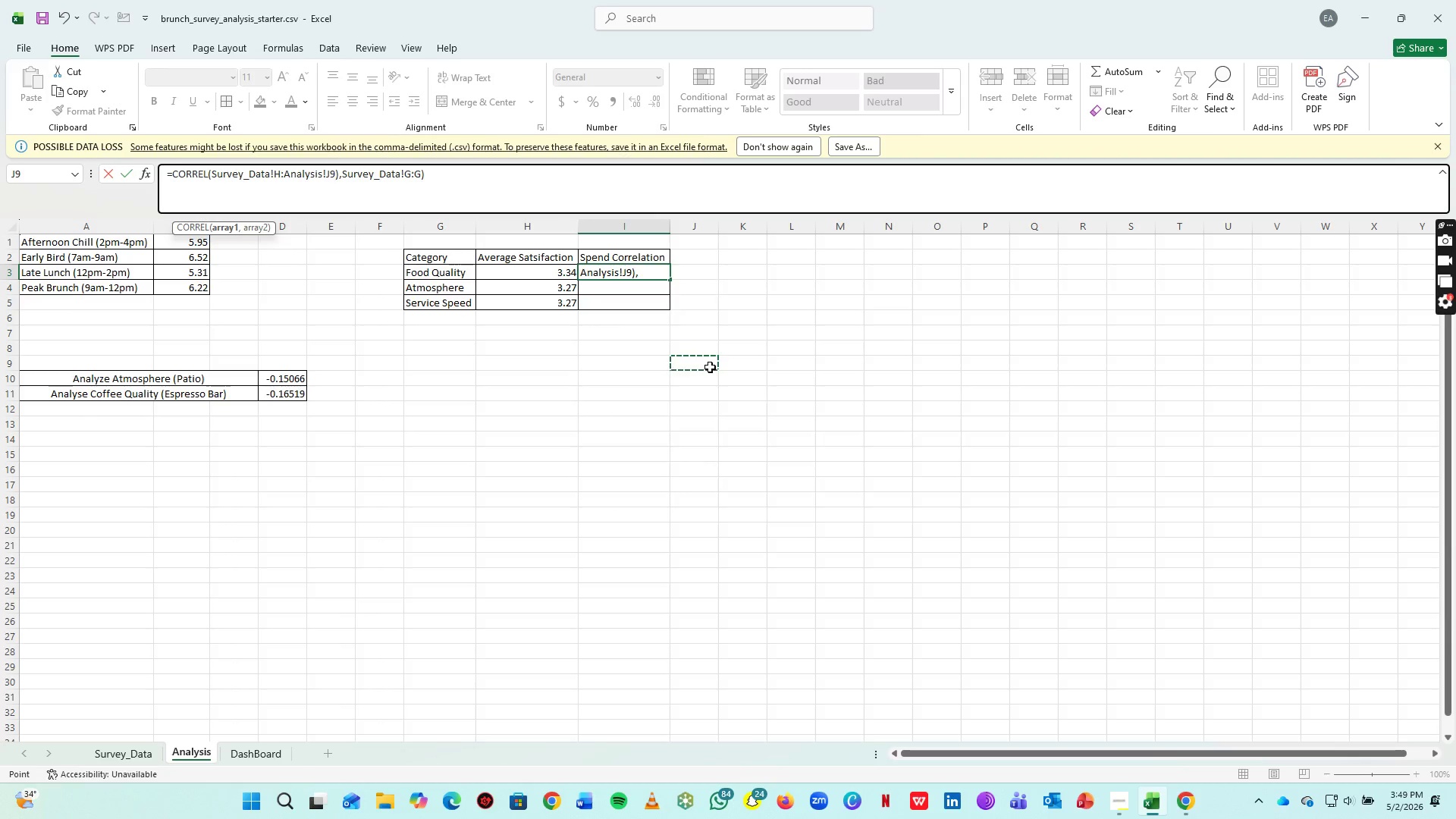 
key(Enter)
 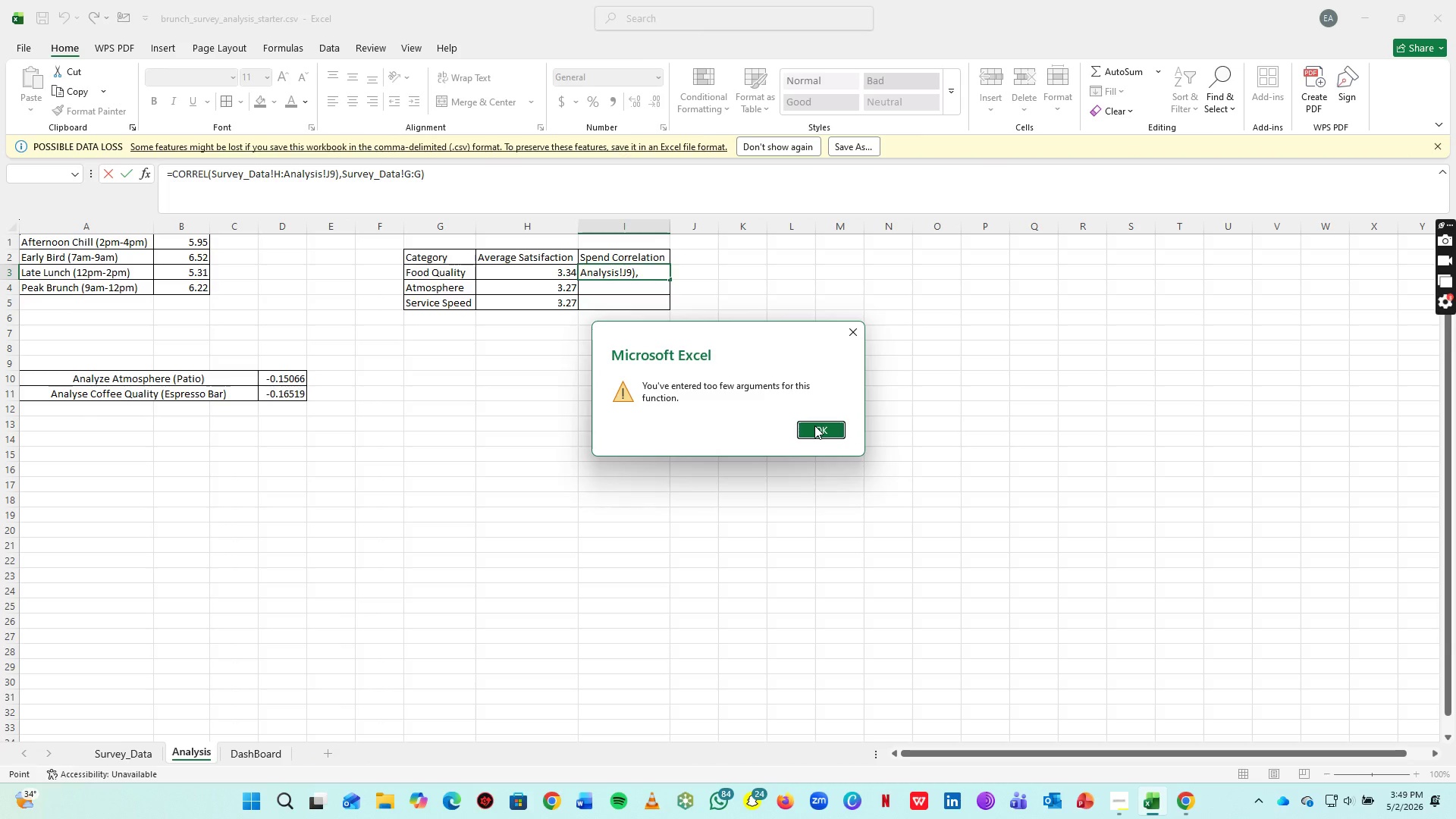 
left_click_drag(start_coordinate=[814, 425], to_coordinate=[812, 420])
 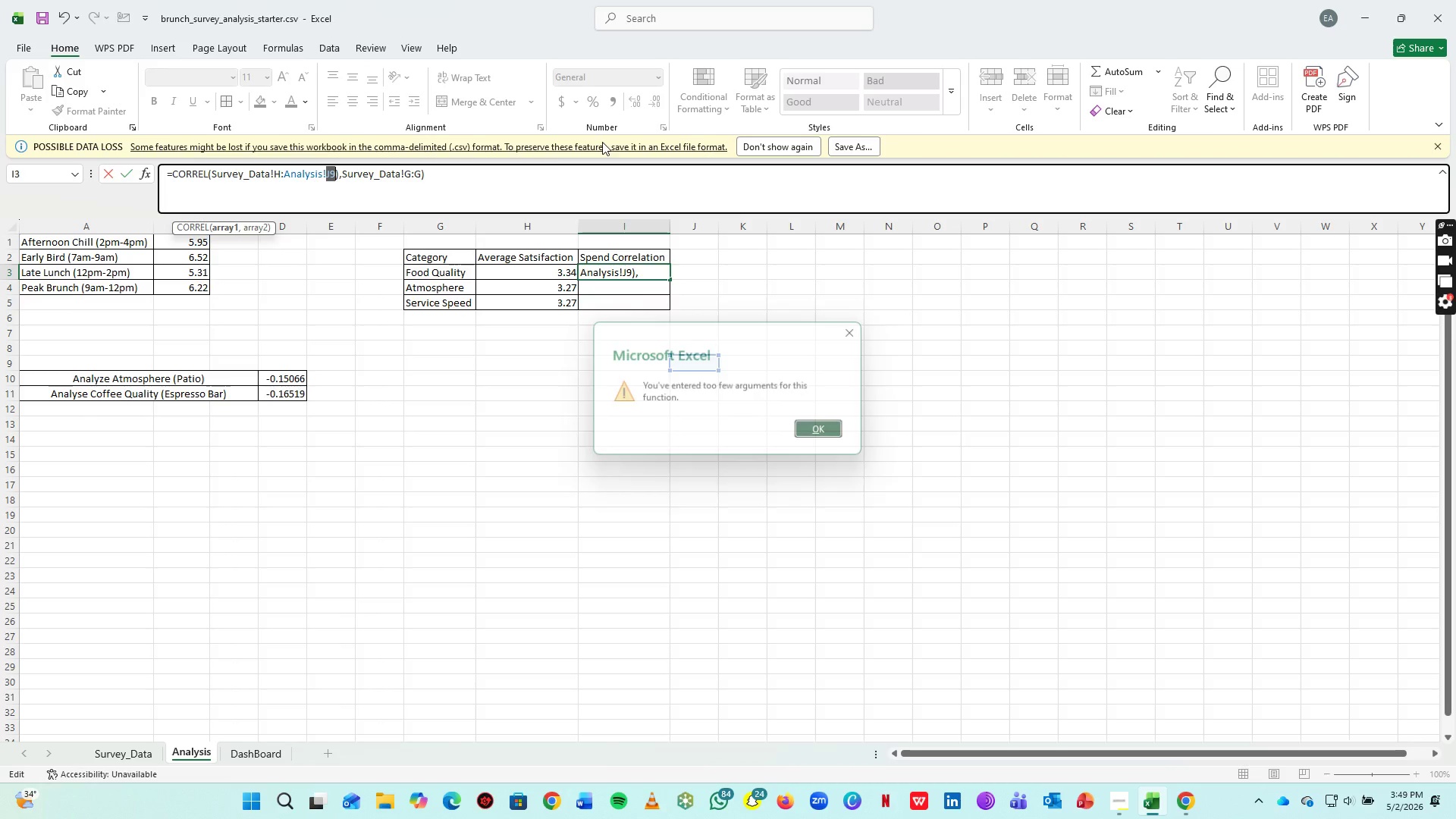 
left_click_drag(start_coordinate=[504, 171], to_coordinate=[76, 122])
 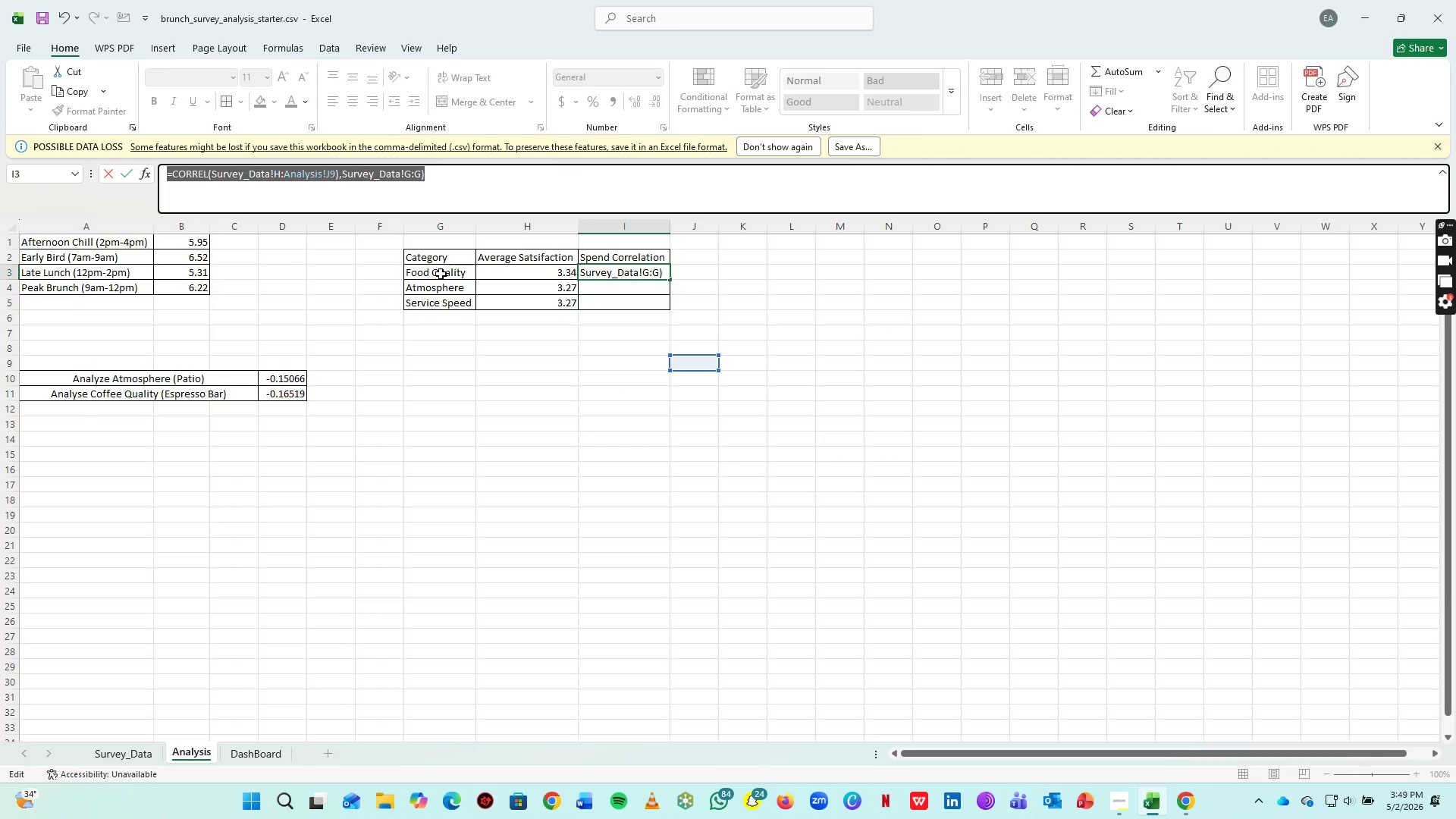 
key(Delete)
 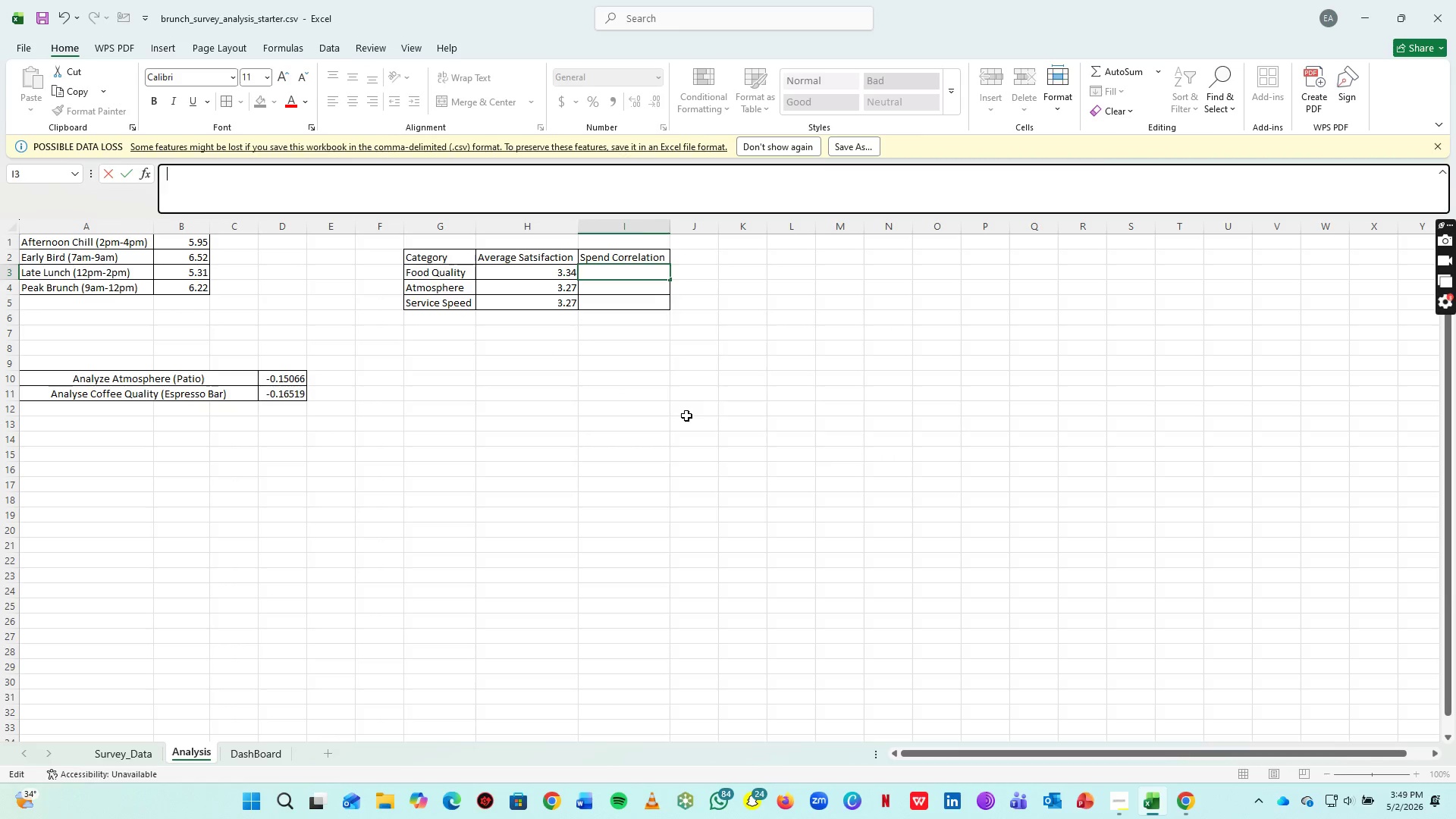 
left_click([686, 416])
 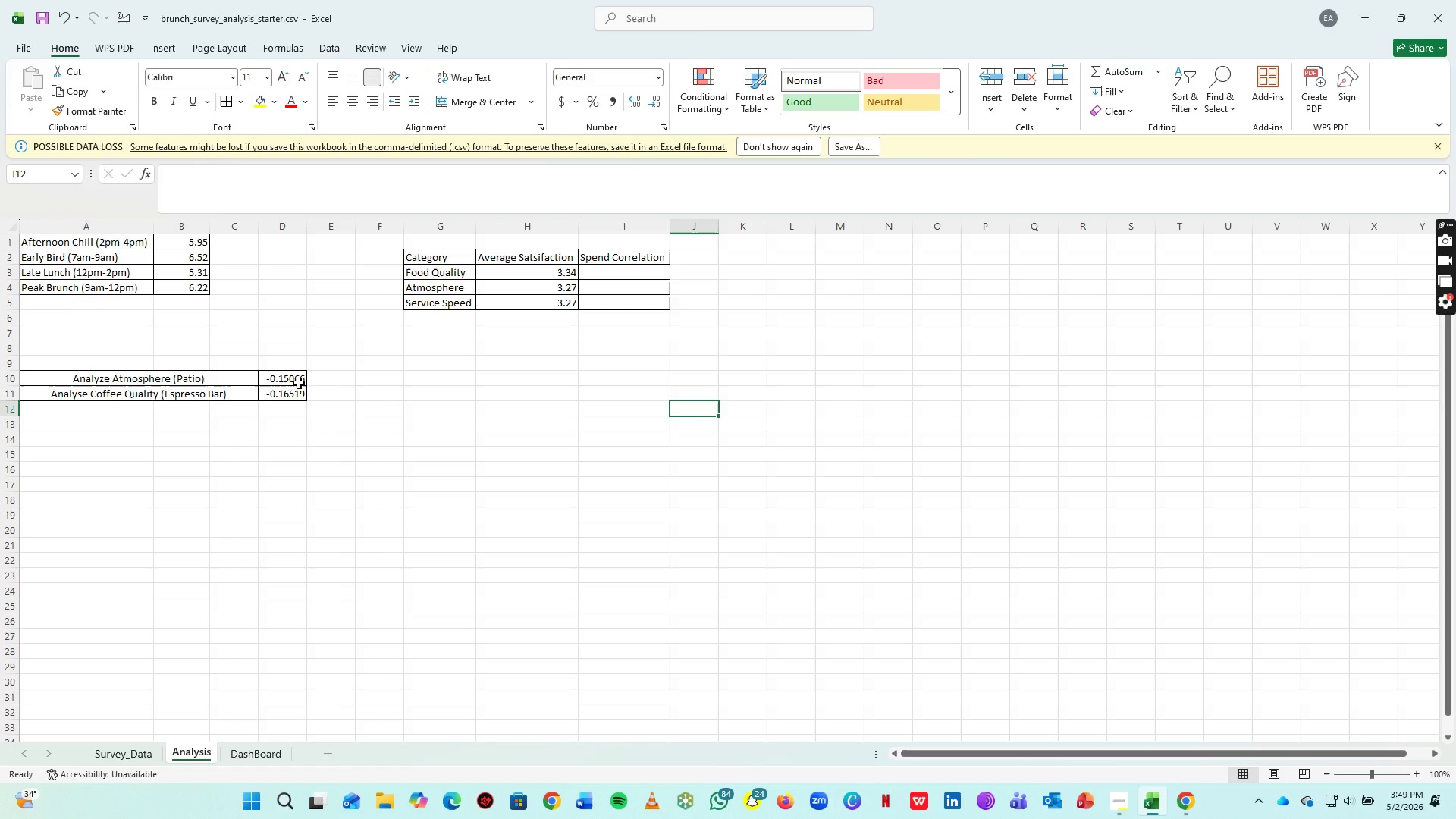 
left_click([285, 379])
 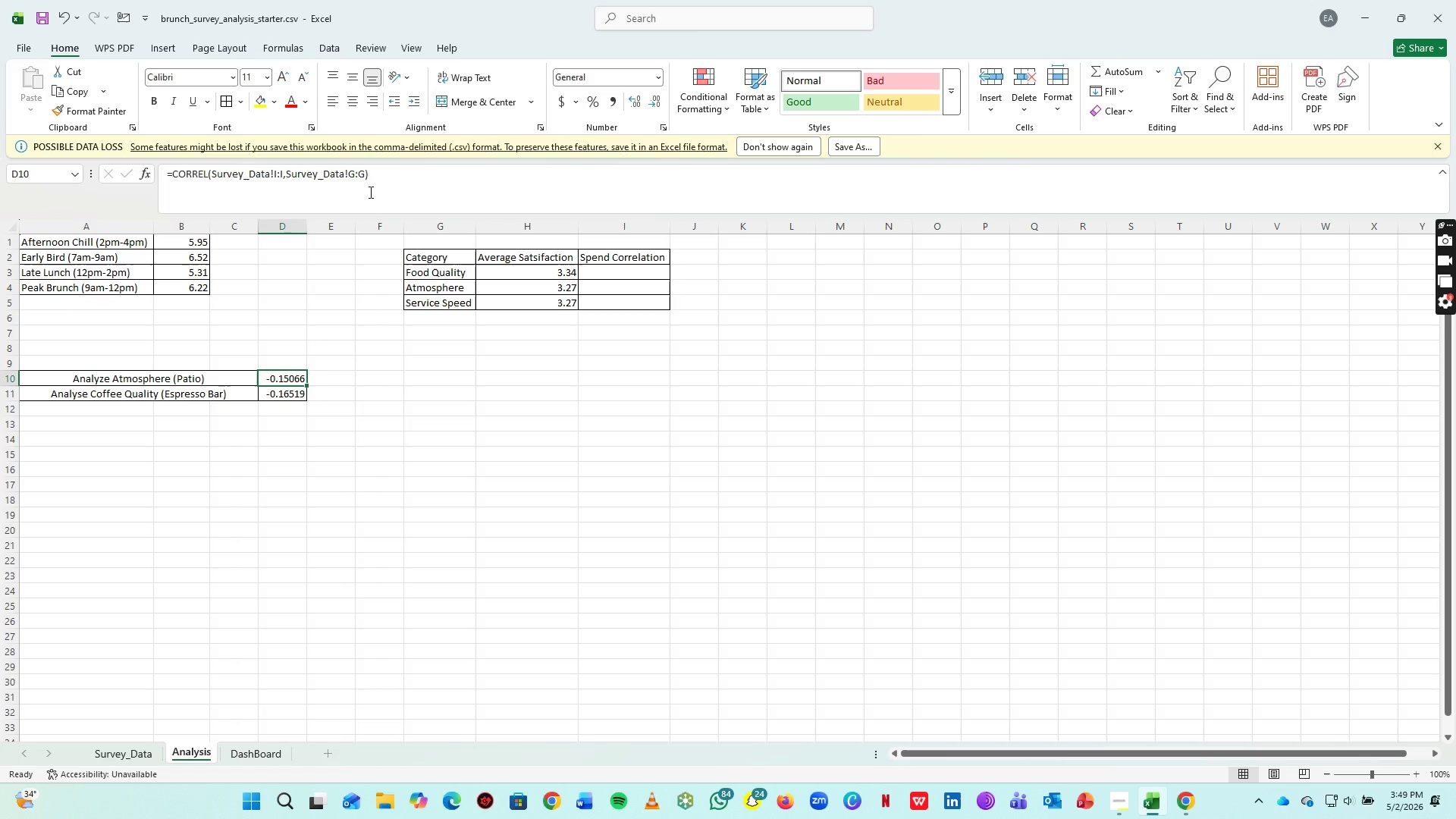 
mouse_move([388, 209])
 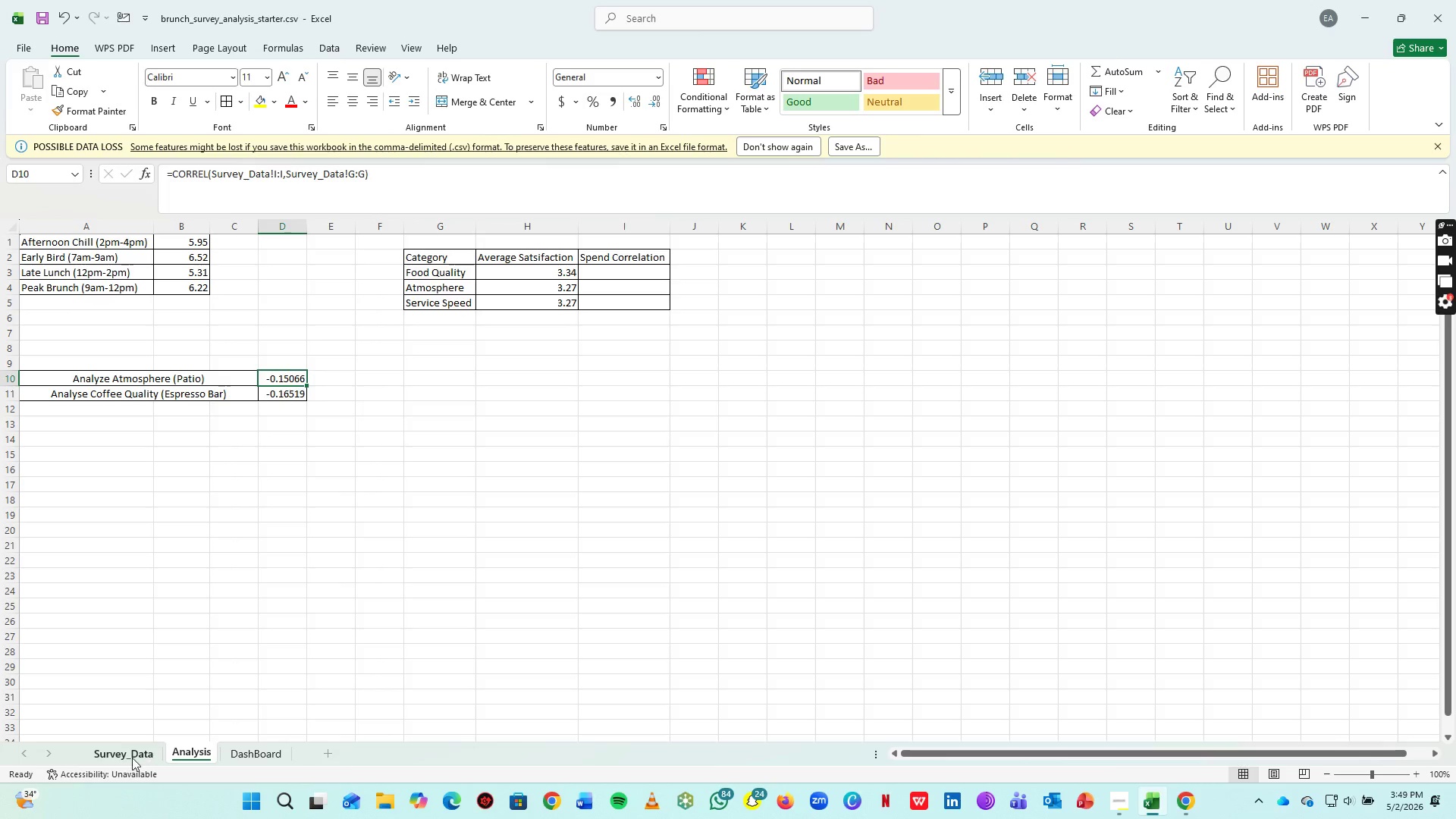 
left_click([110, 758])
 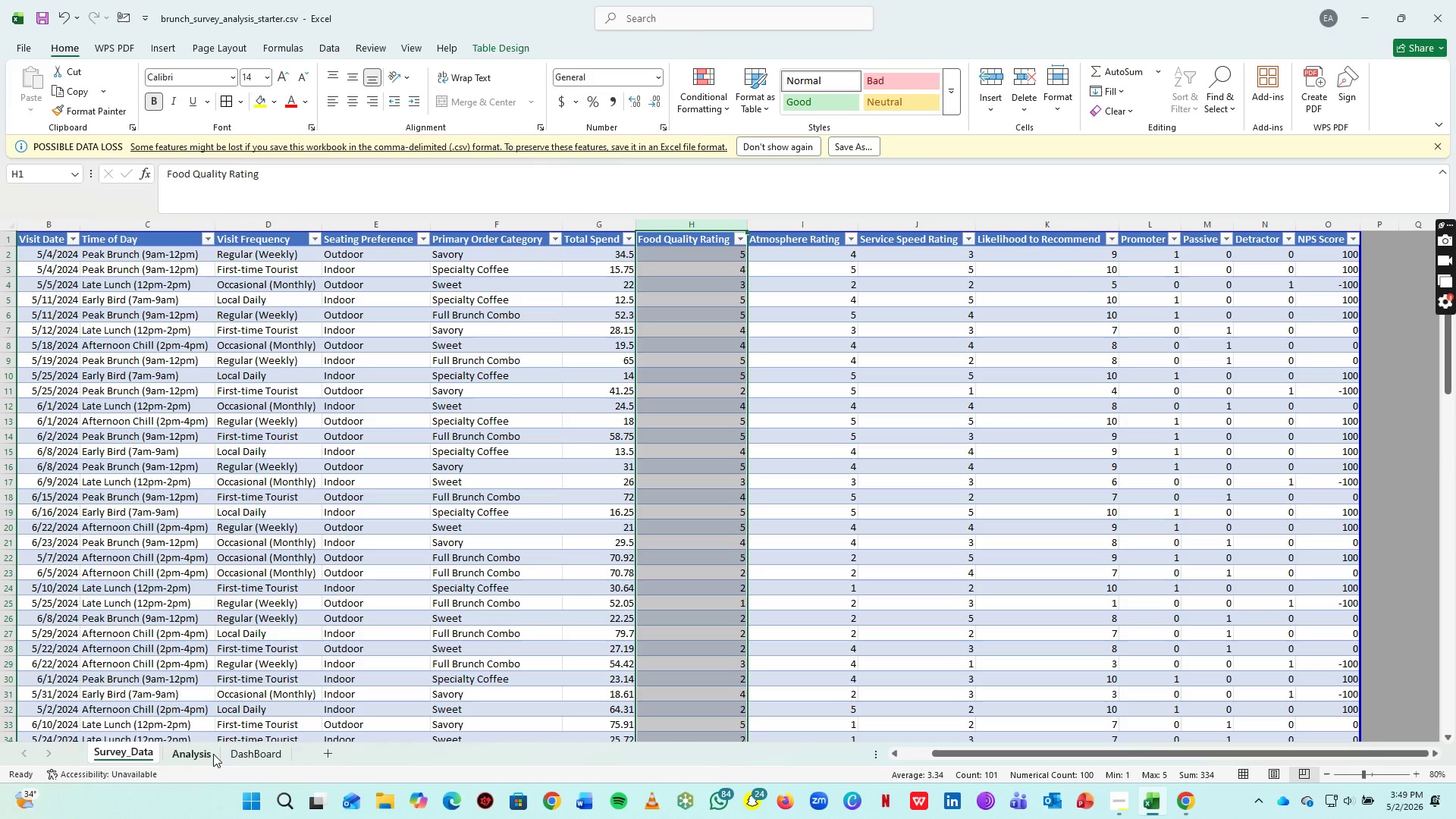 
wait(14.23)
 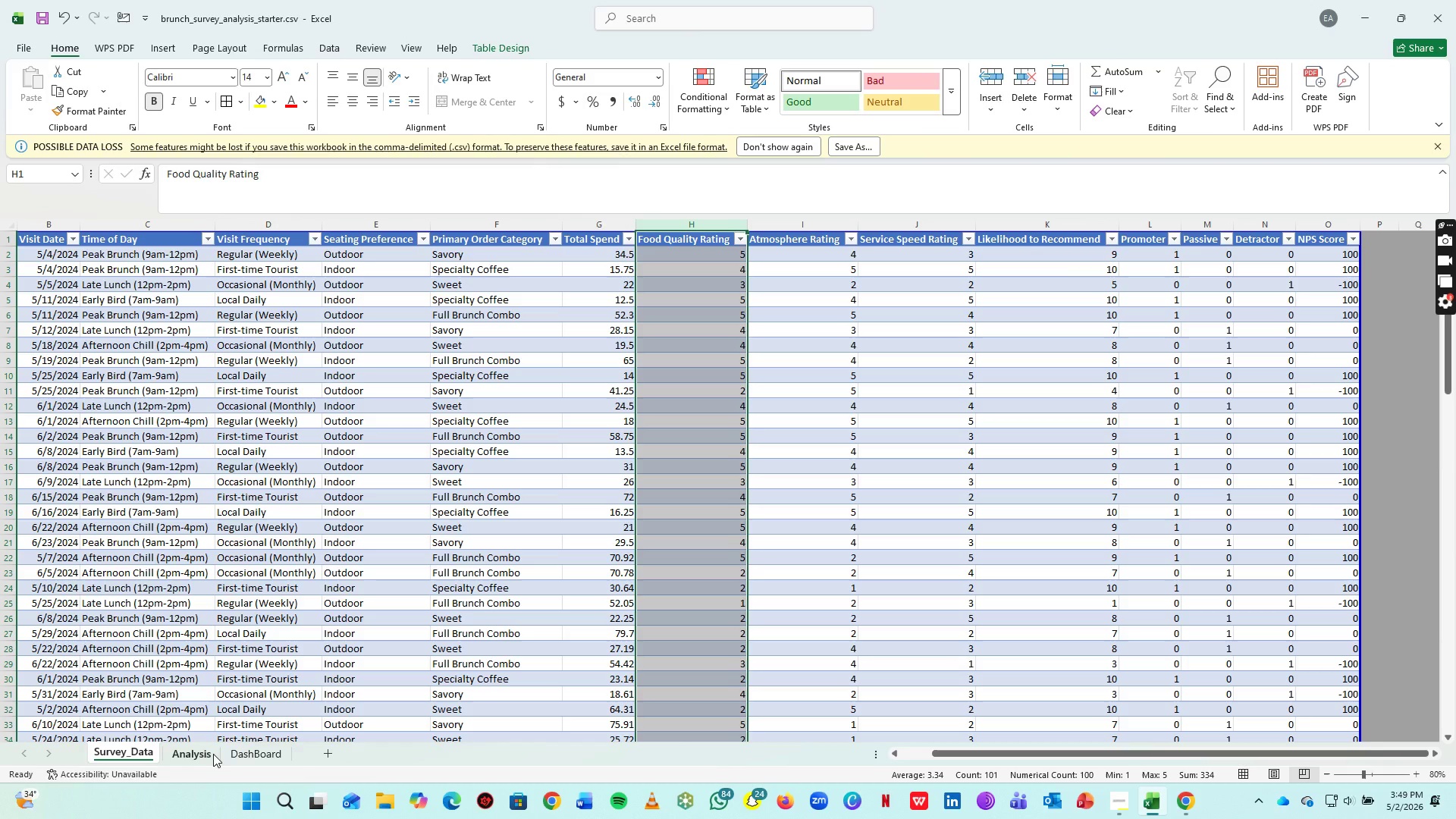 
left_click([213, 754])
 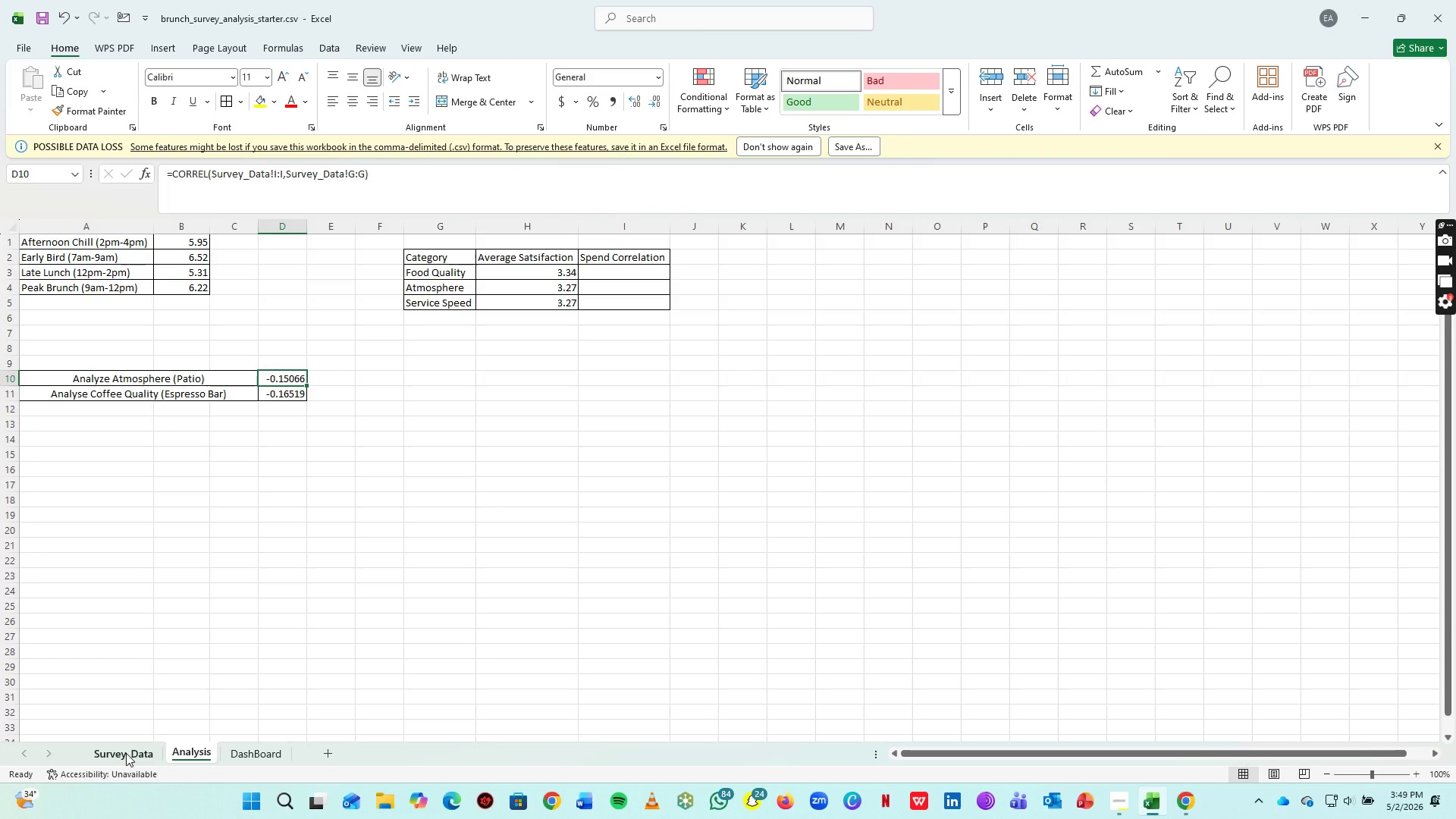 
left_click([126, 753])
 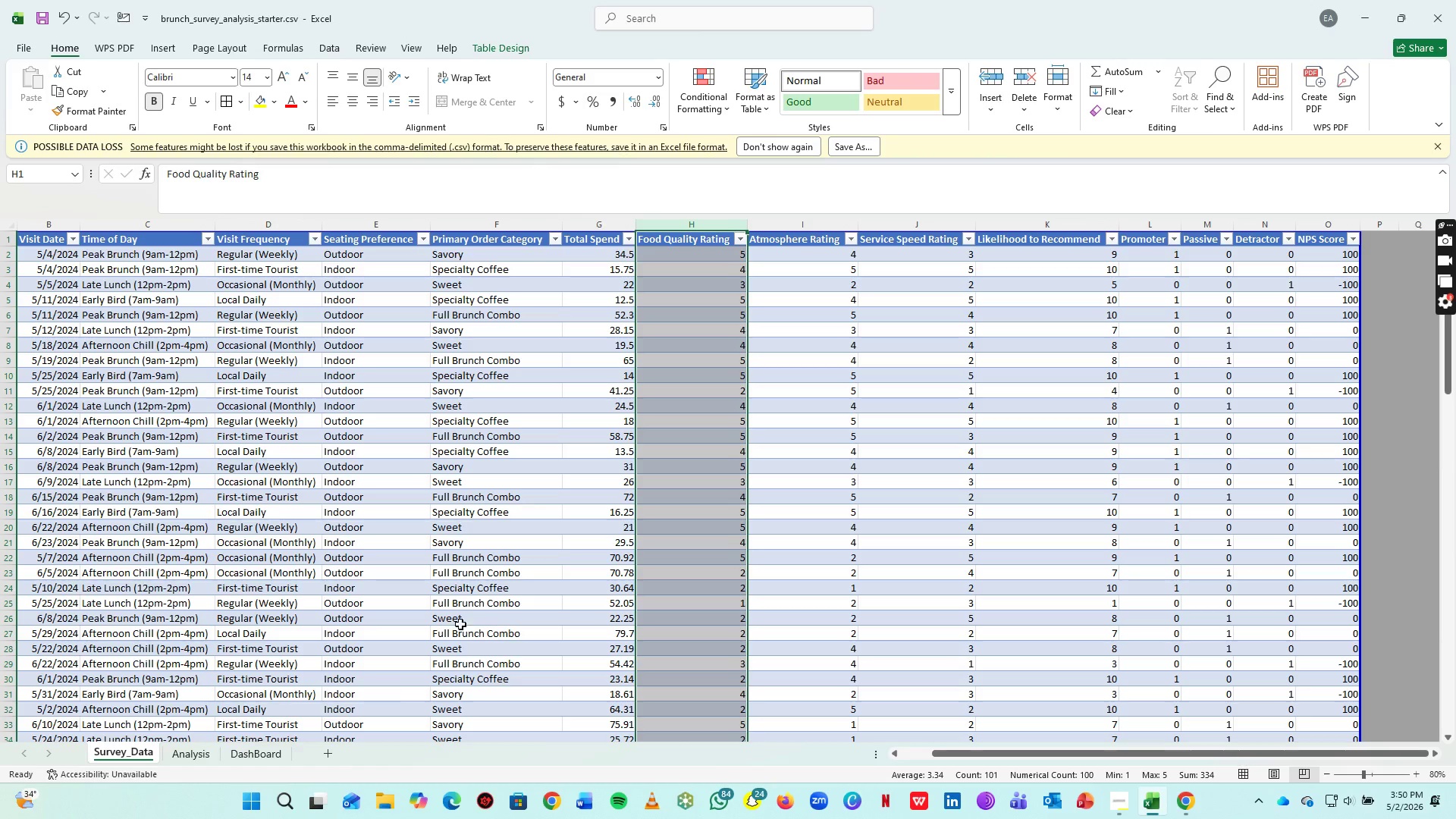 
left_click([237, 758])
 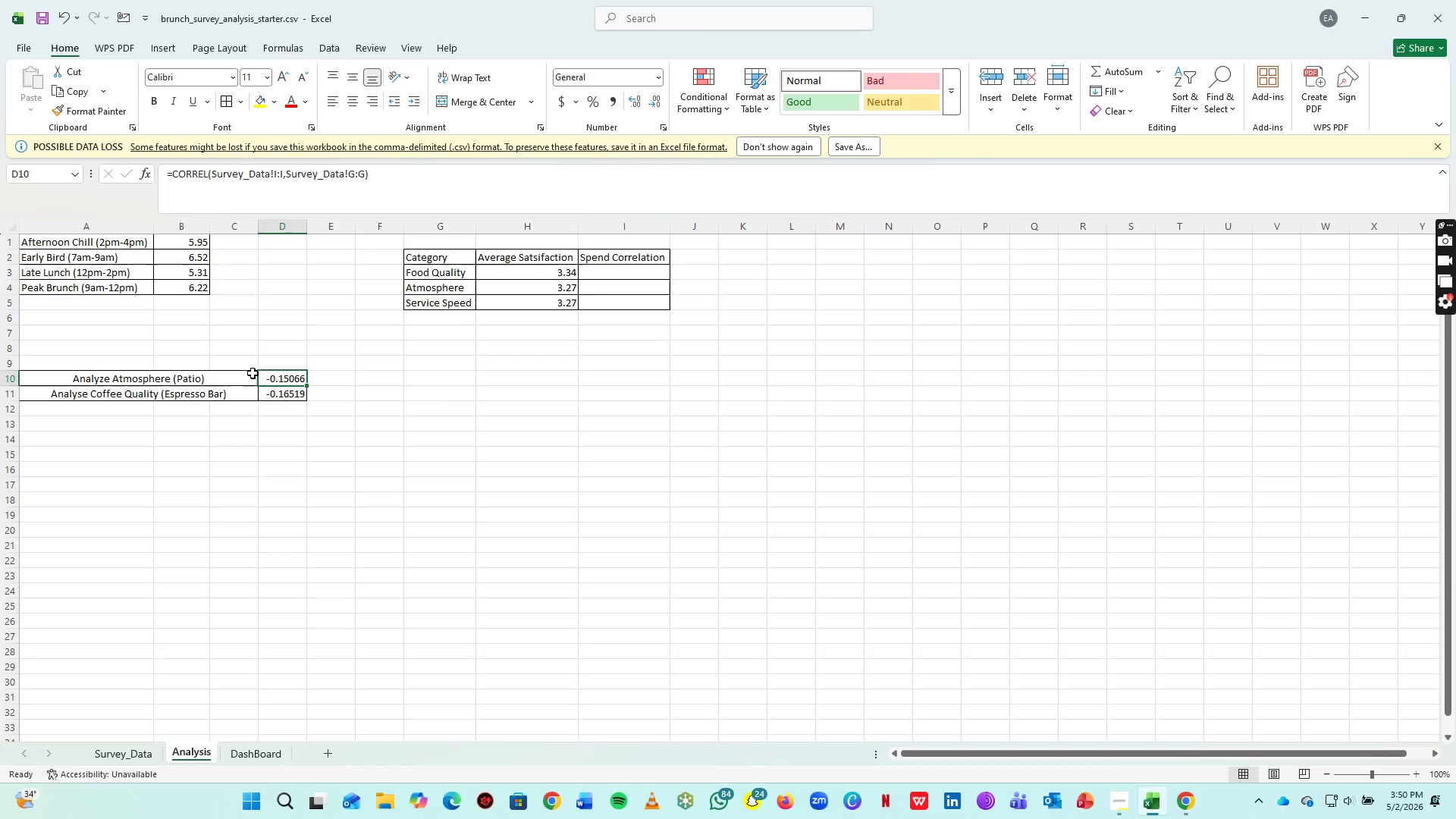 
left_click_drag(start_coordinate=[391, 187], to_coordinate=[93, 177])
 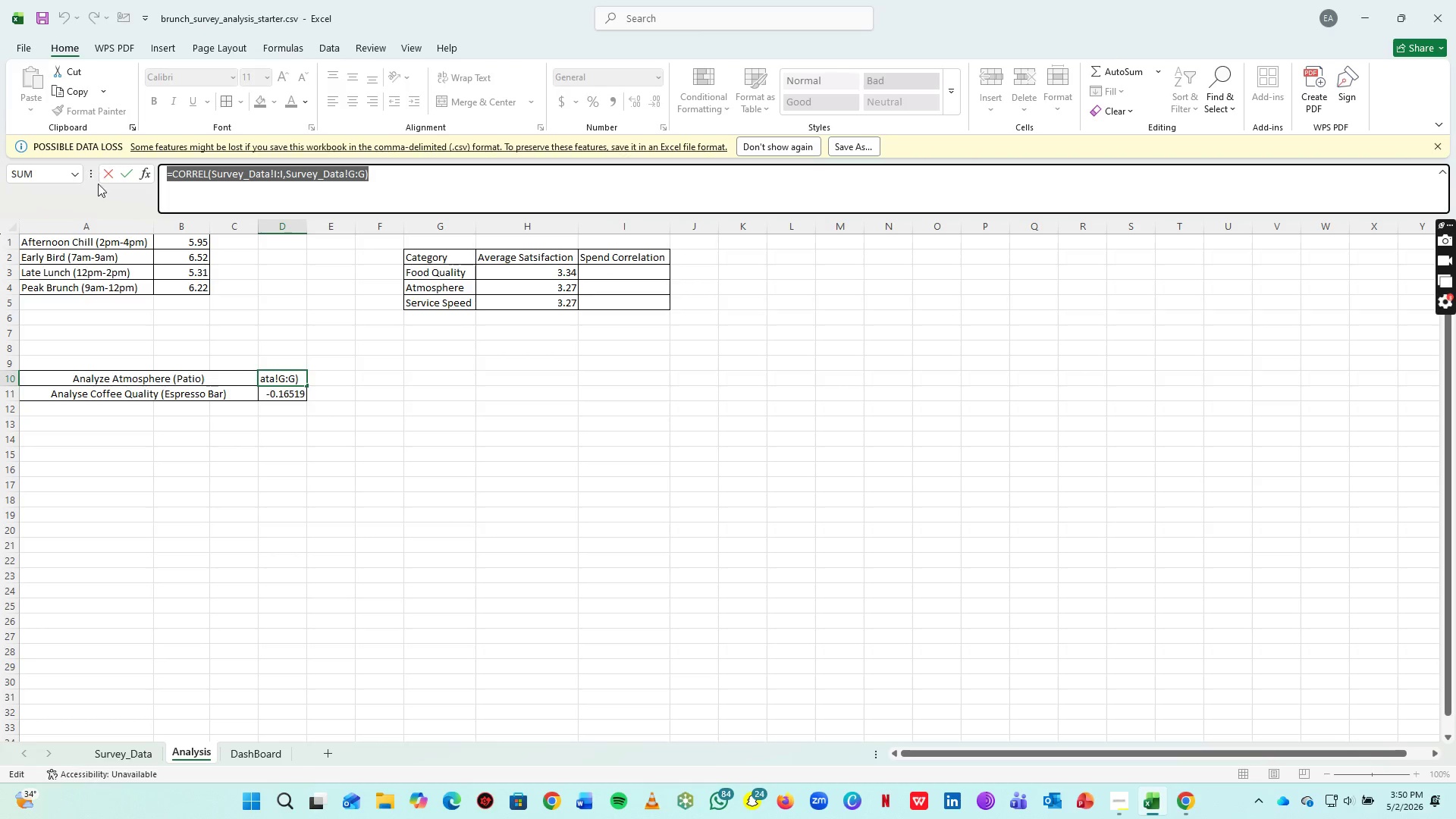 
hold_key(key=ControlLeft, duration=1.53)
 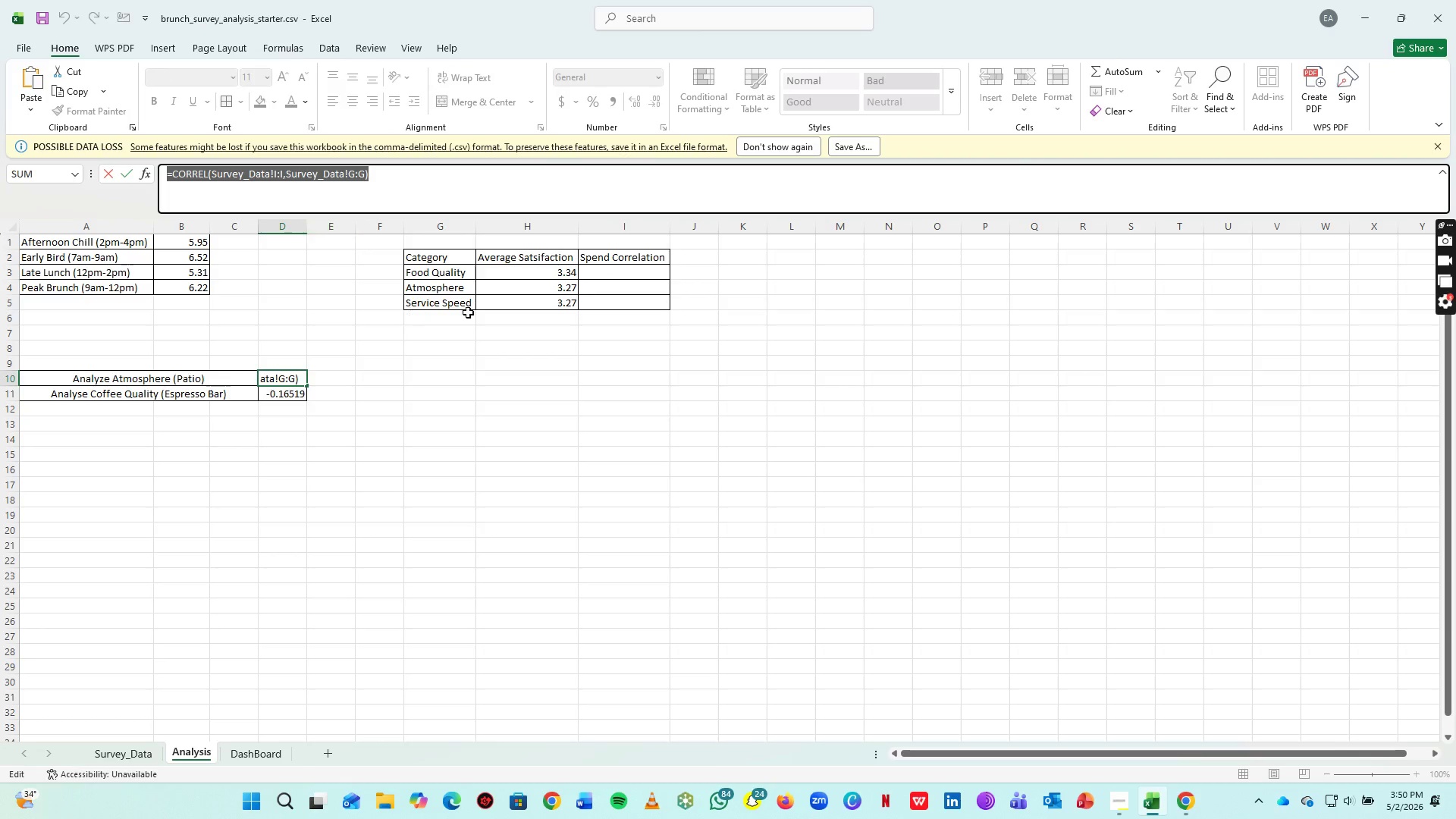 
key(Control+C)
 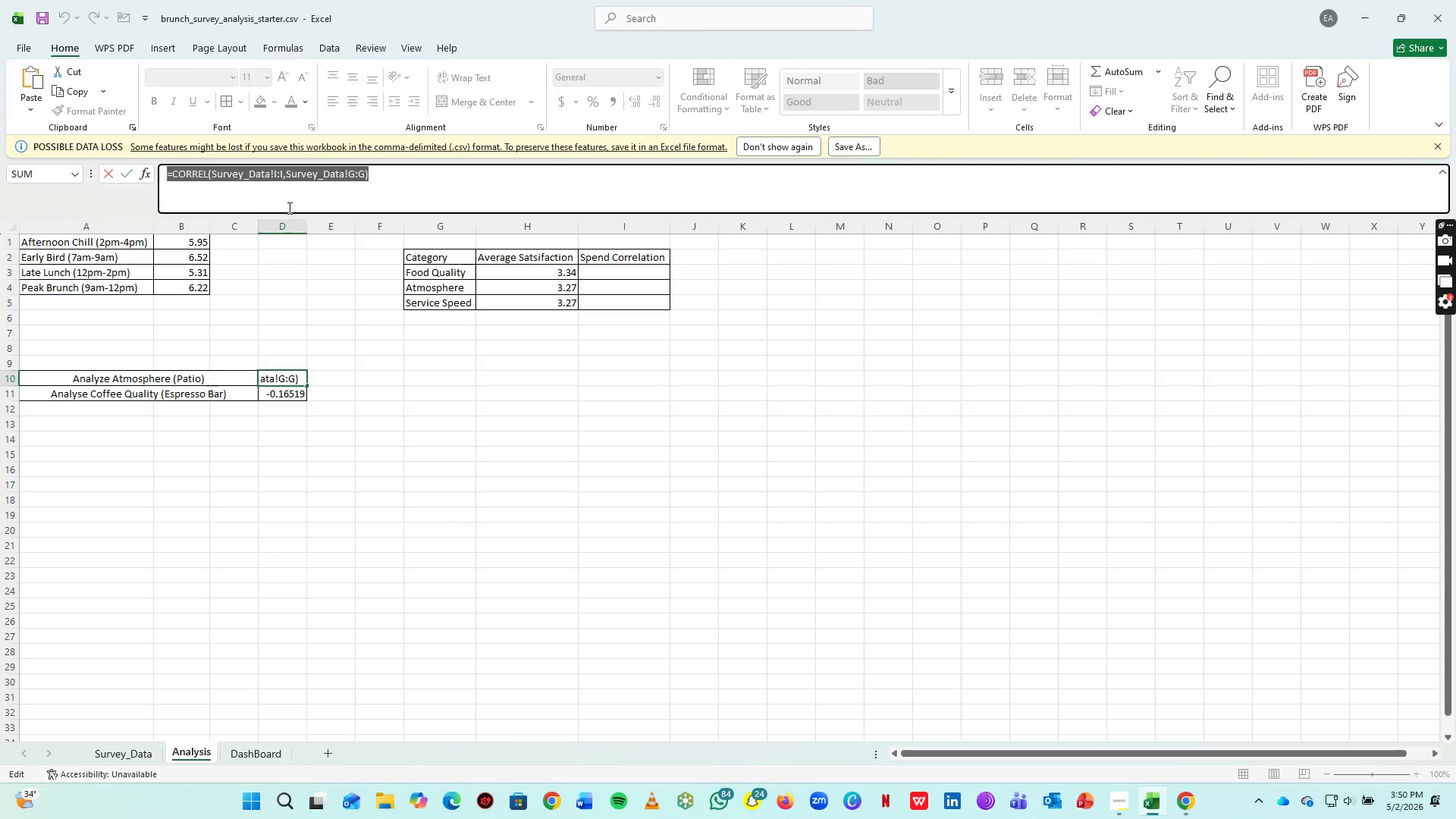 
key(Control+C)
 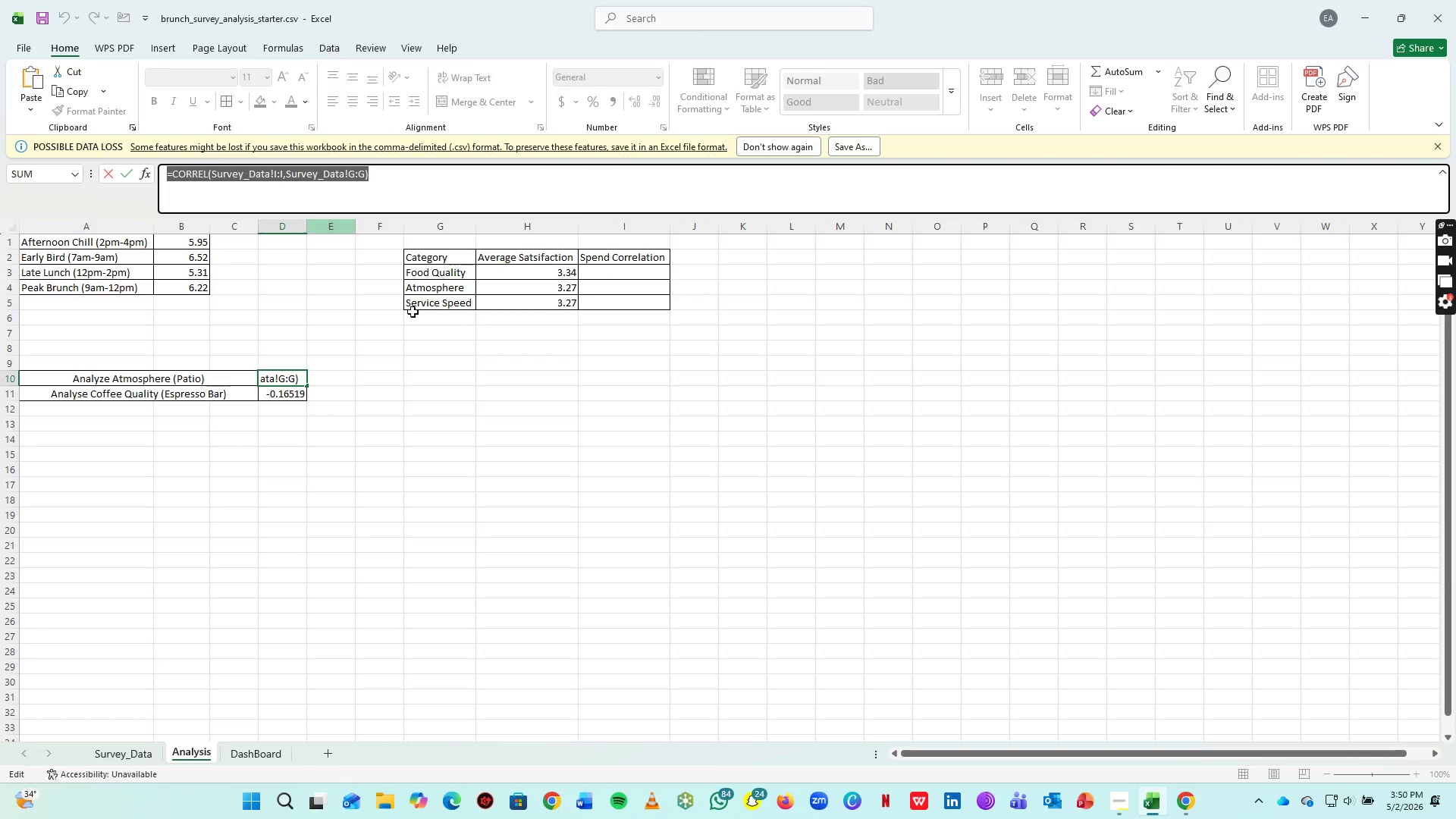 
key(Control+C)
 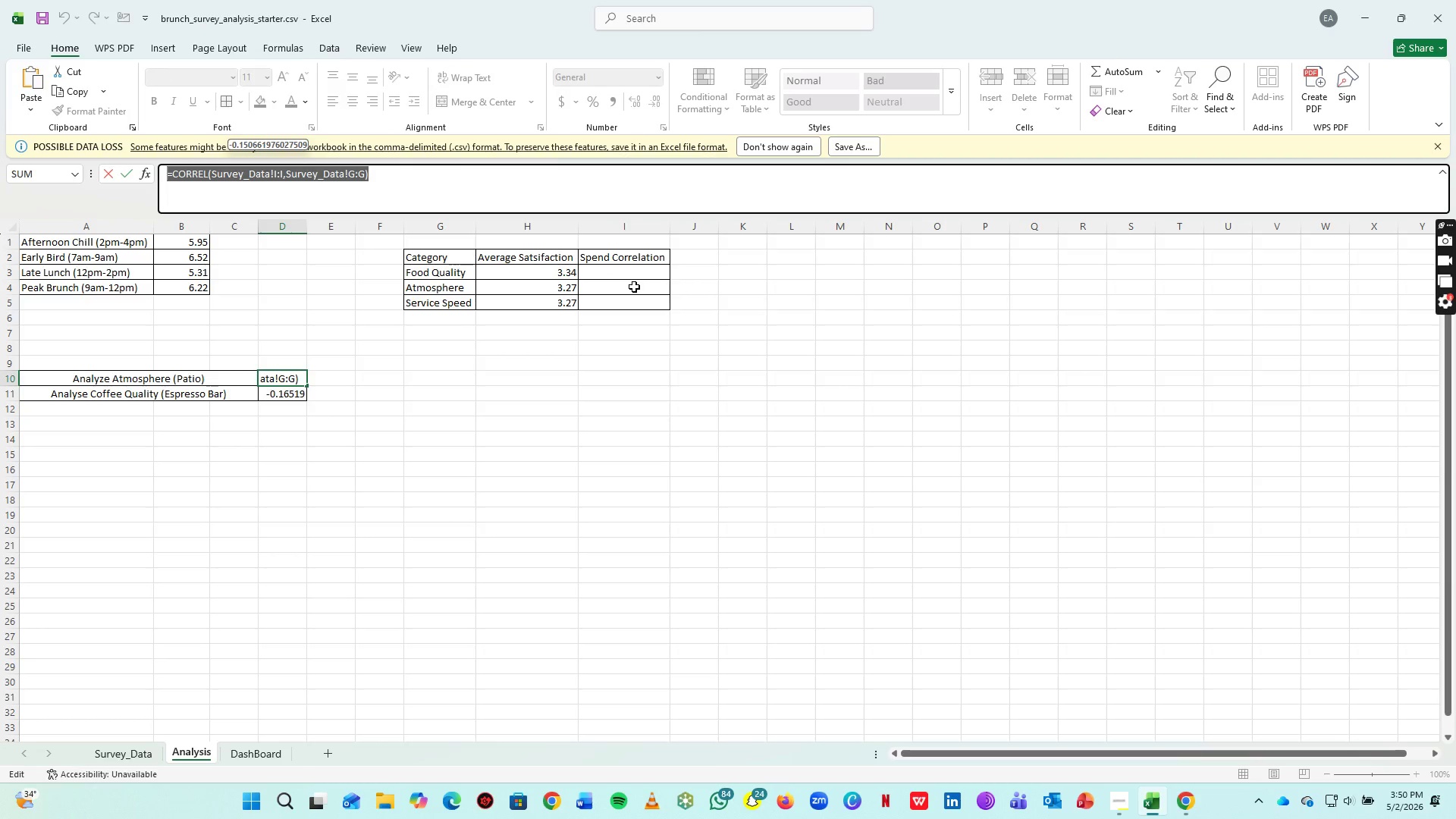 
key(Enter)
 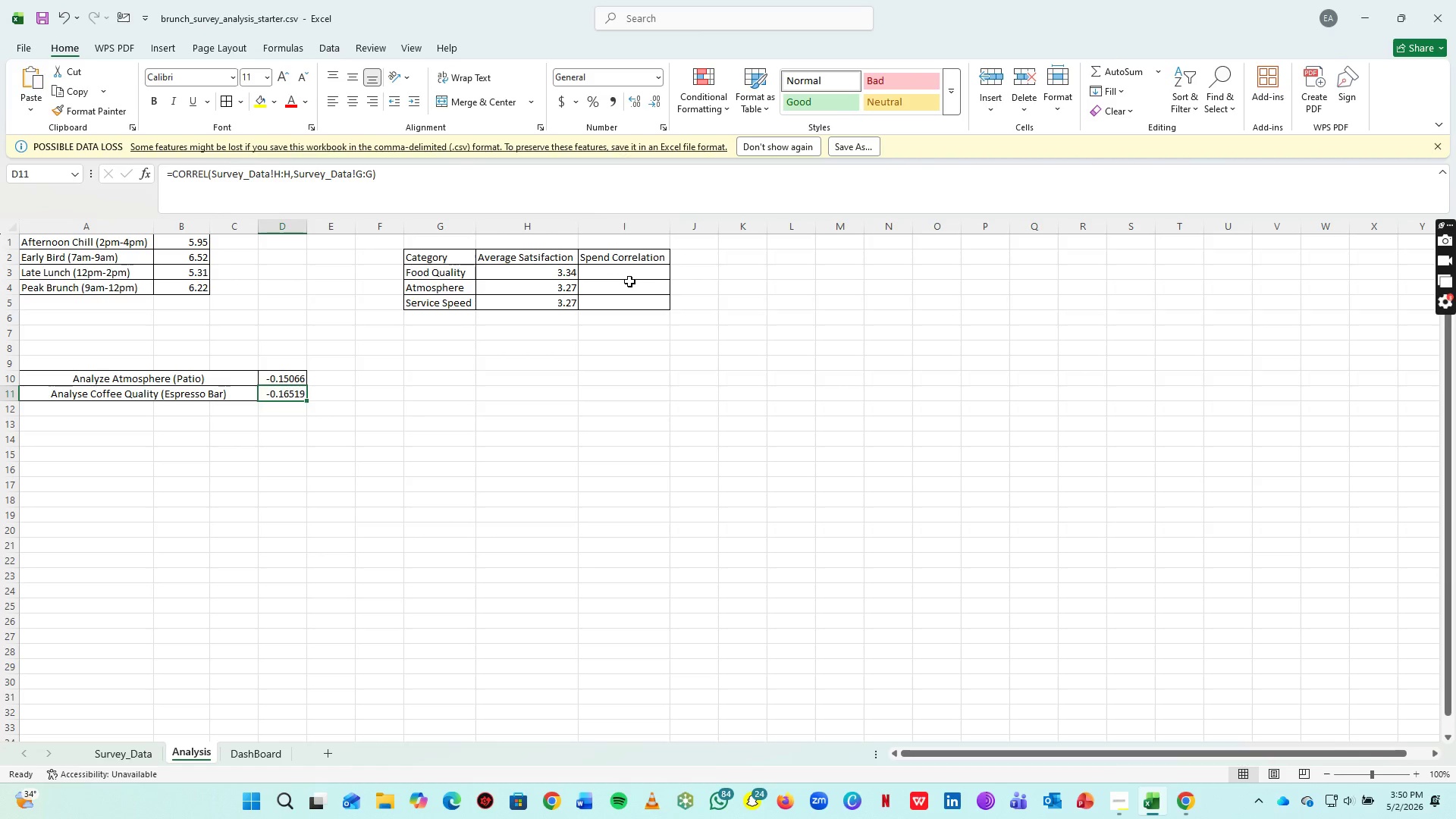 
left_click([629, 283])
 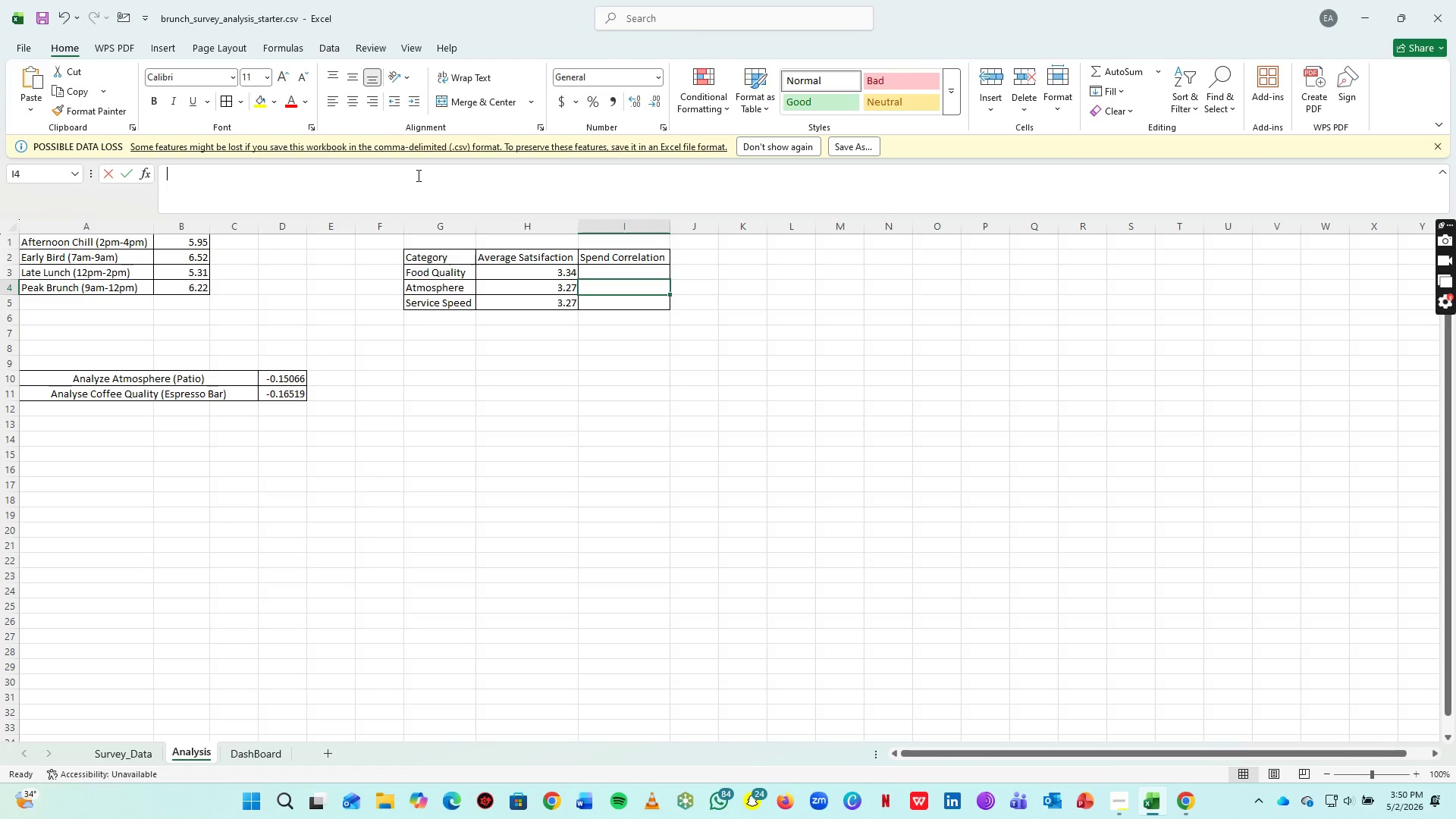 
double_click([417, 175])
 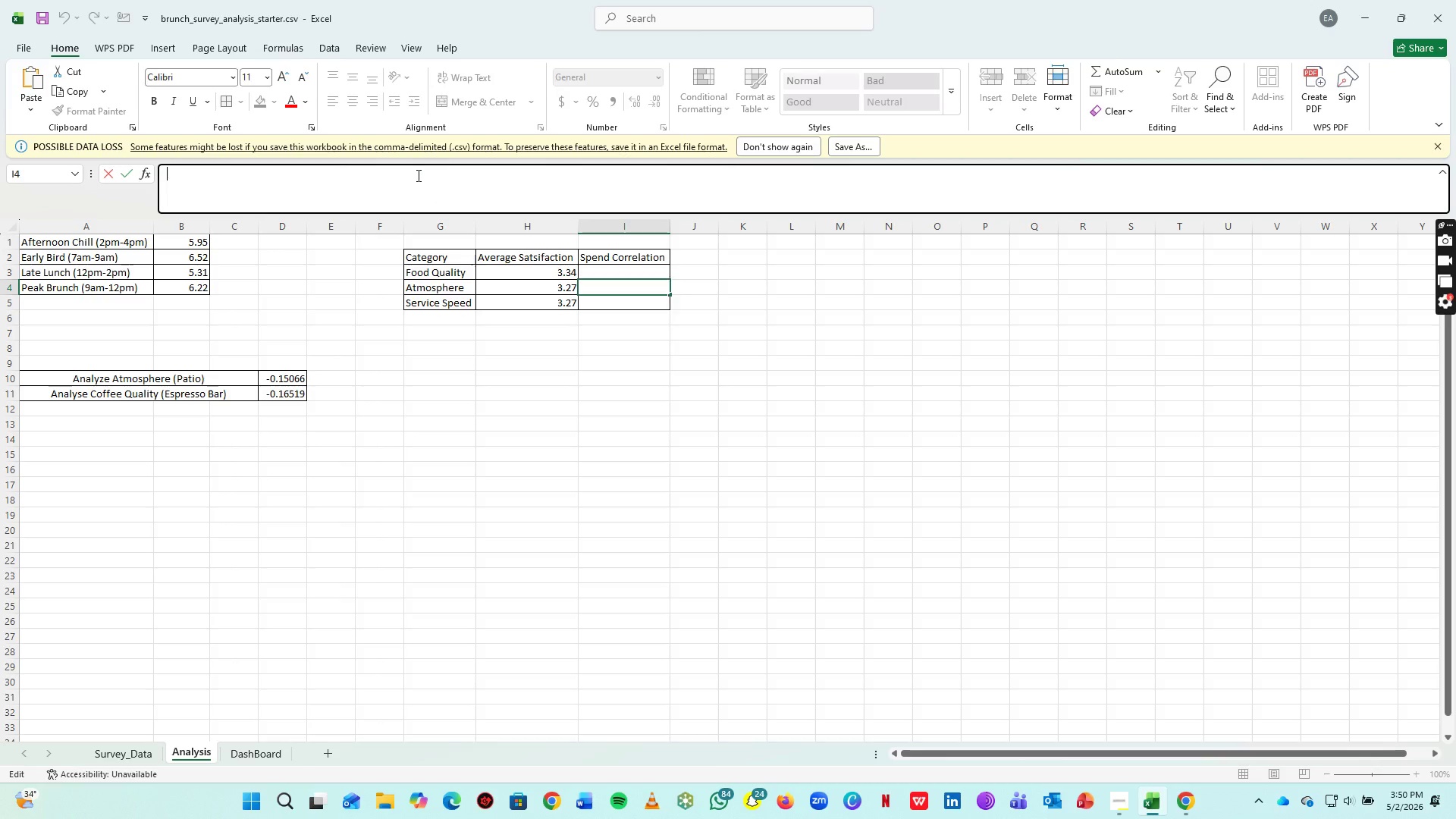 
key(Control+V)
 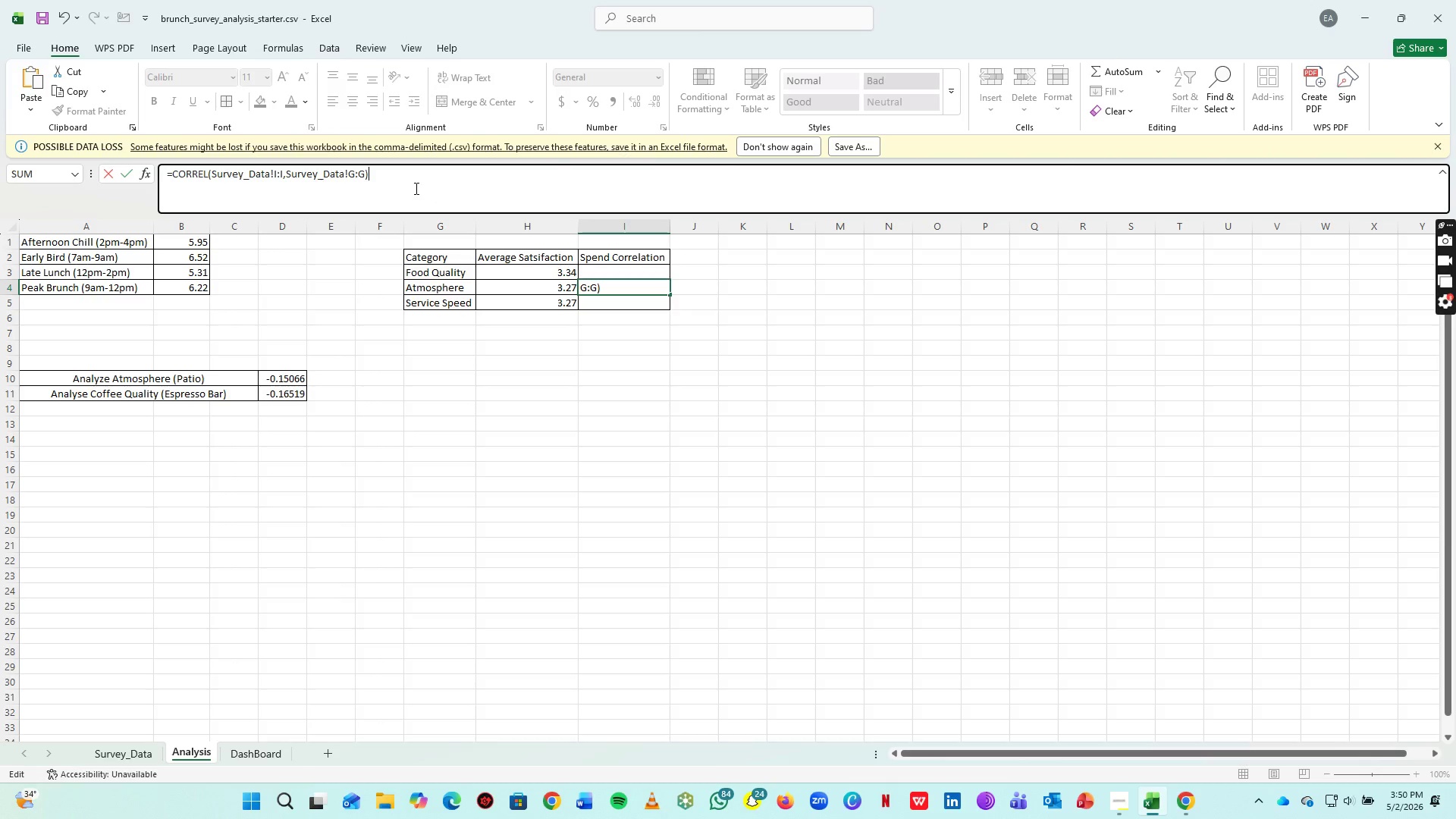 
key(Enter)
 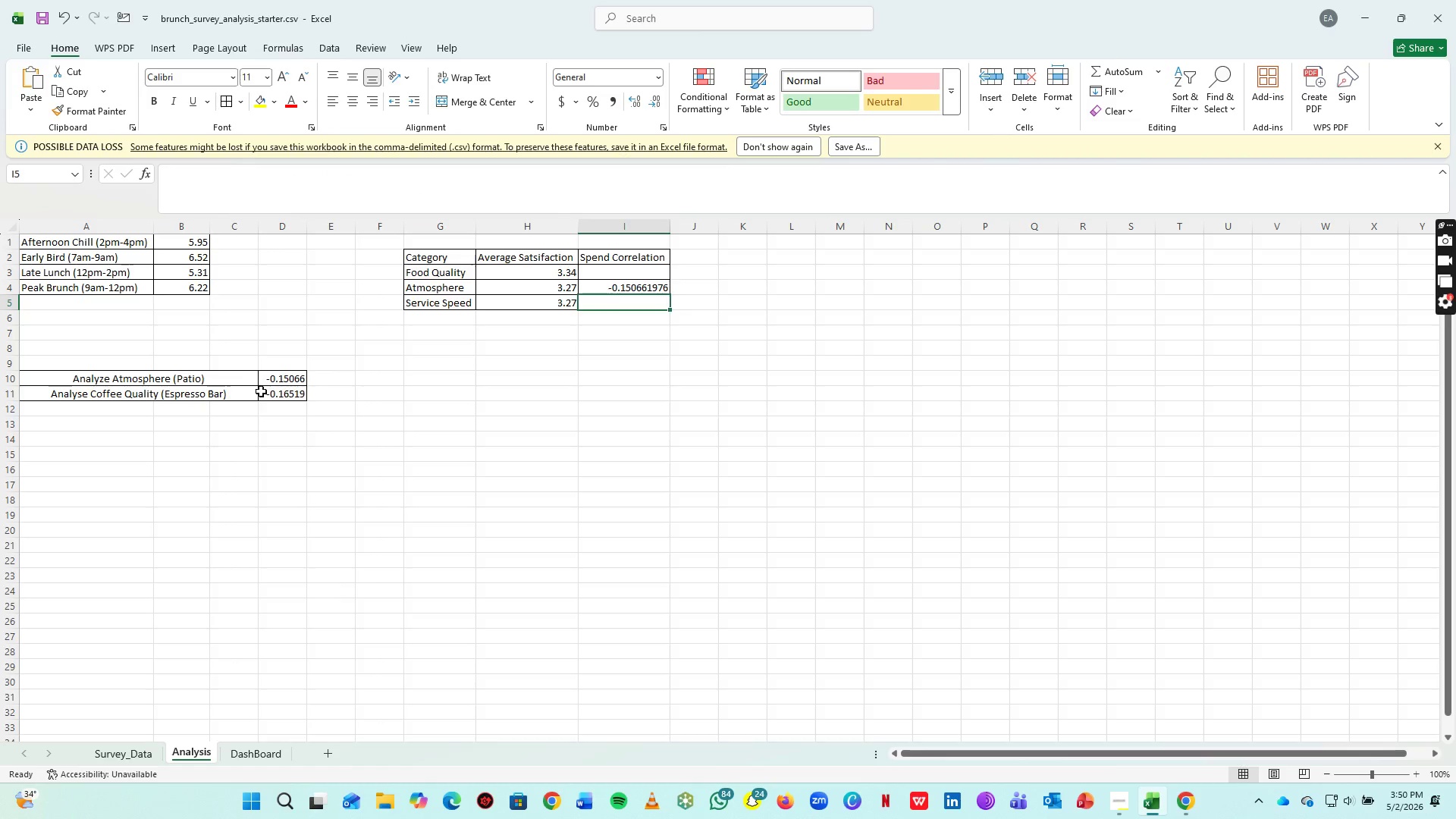 
left_click([275, 398])
 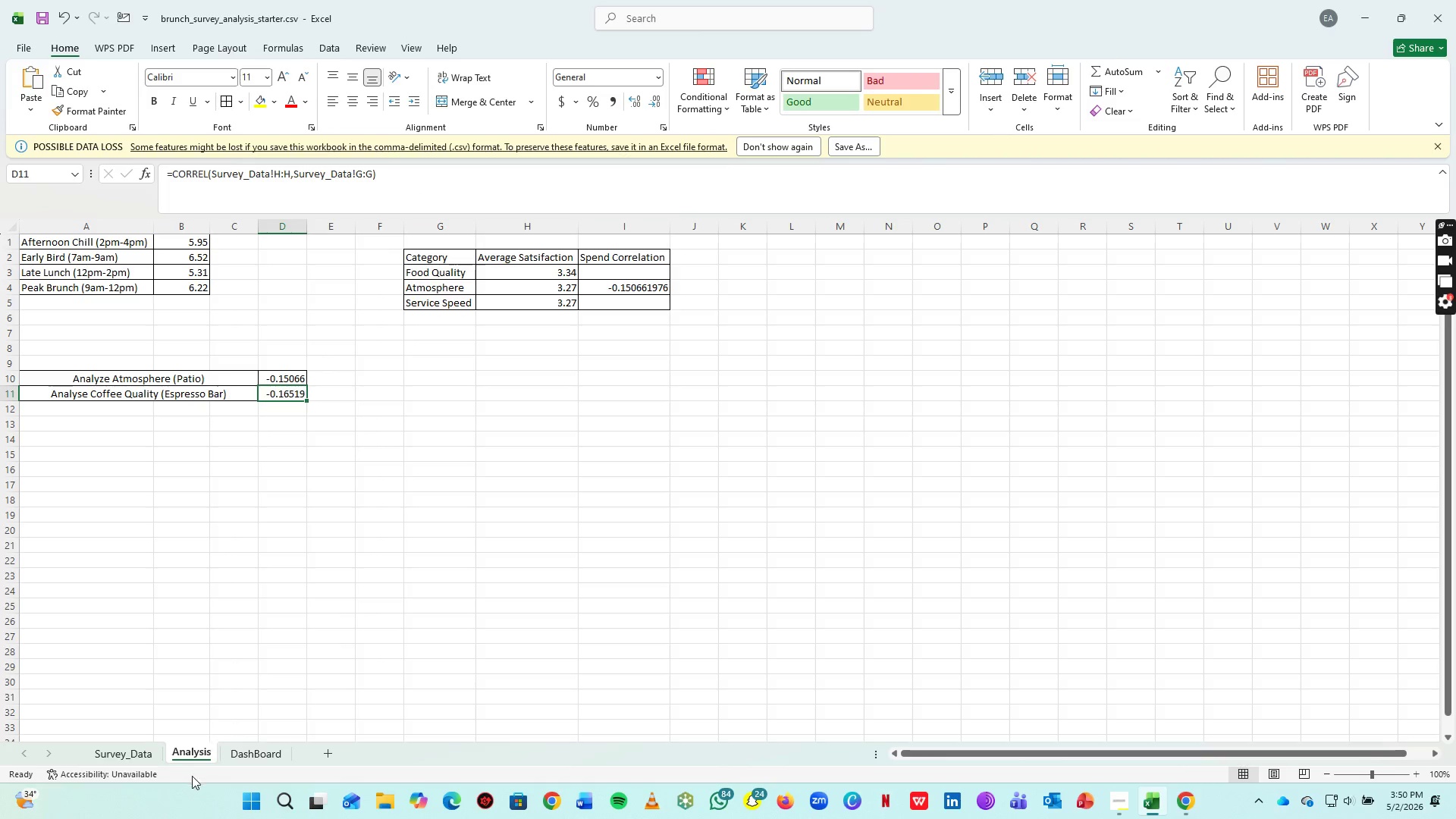 
left_click([142, 757])
 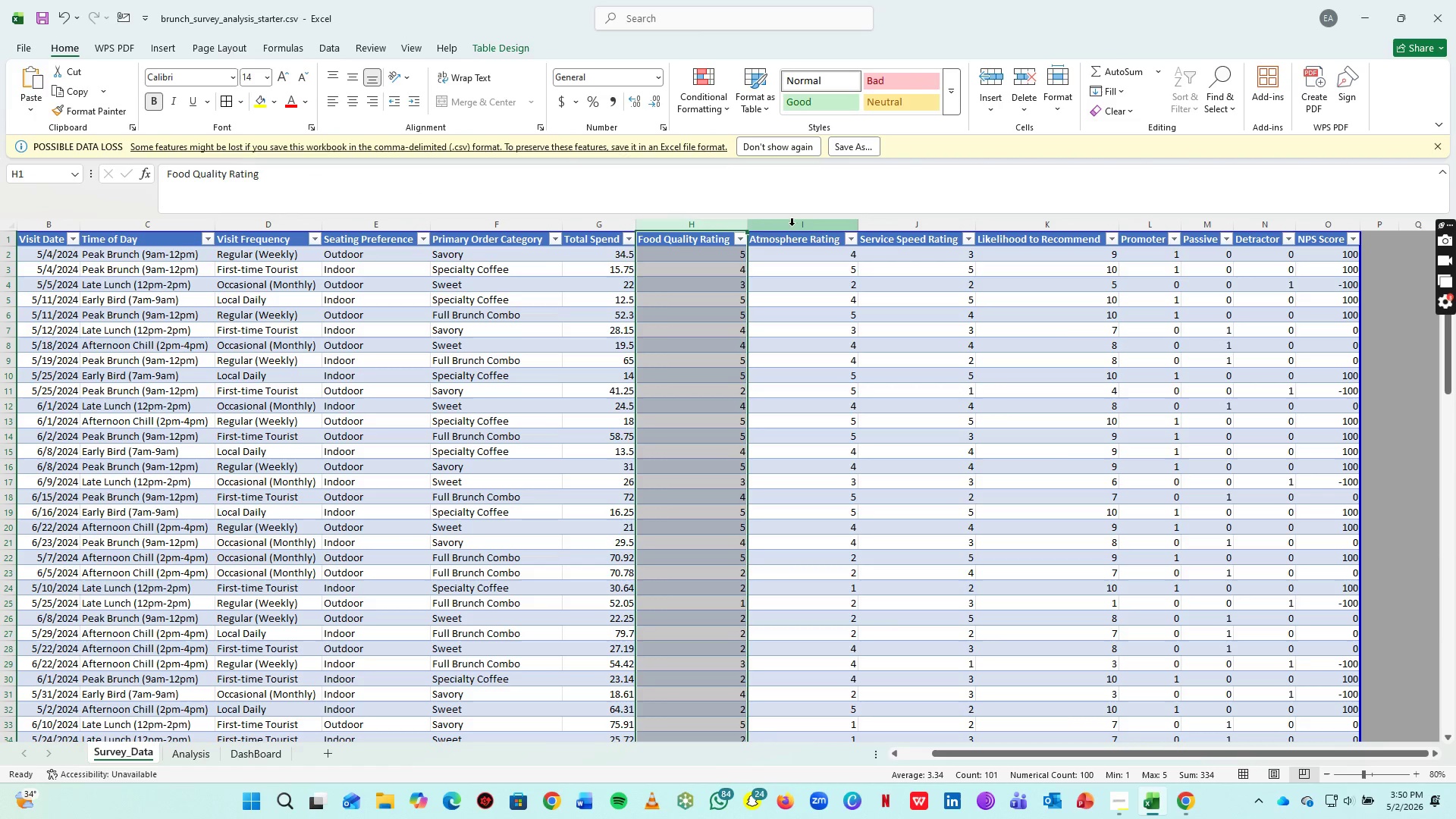 
mouse_move([695, 243])
 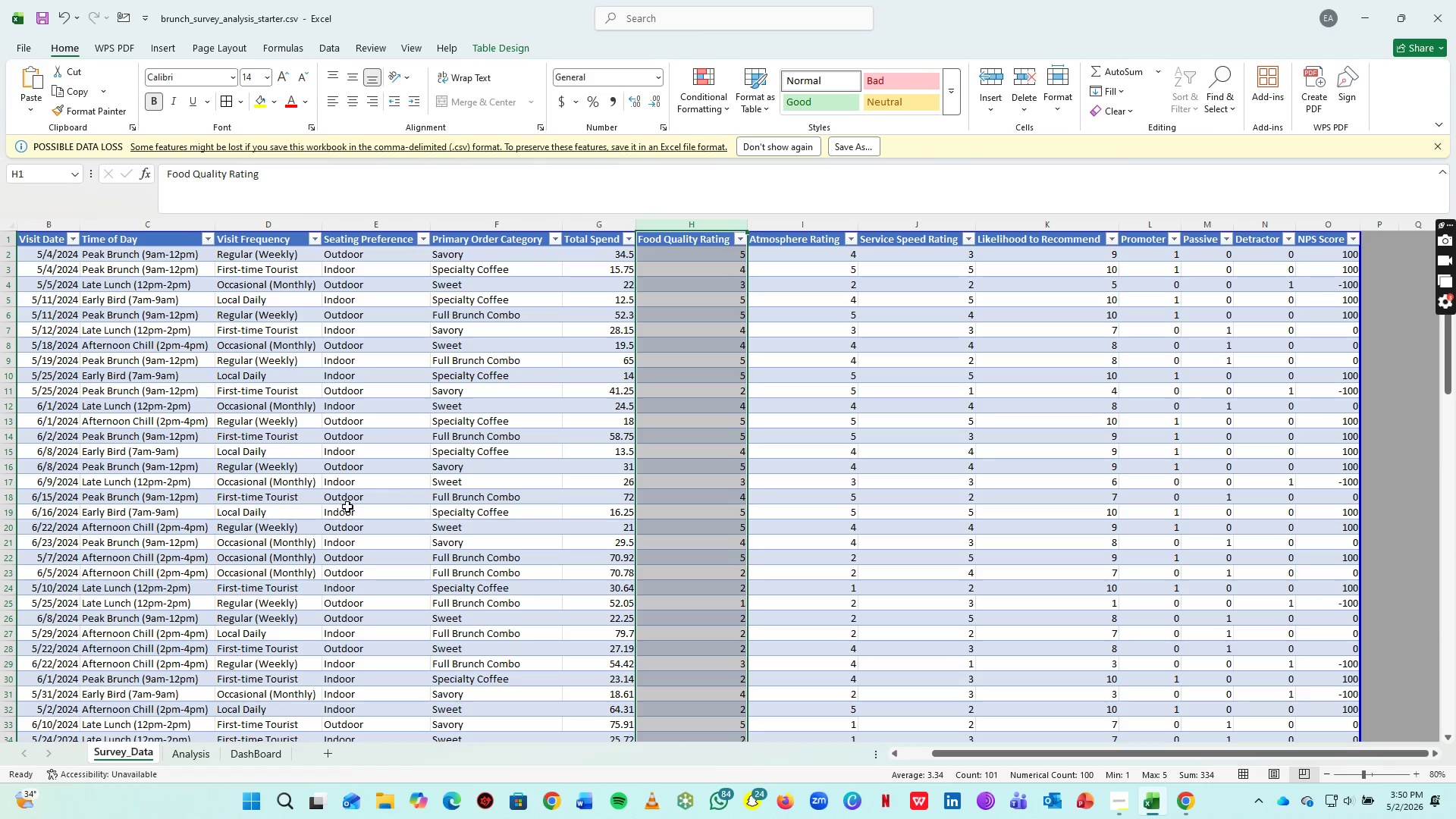 
wait(5.11)
 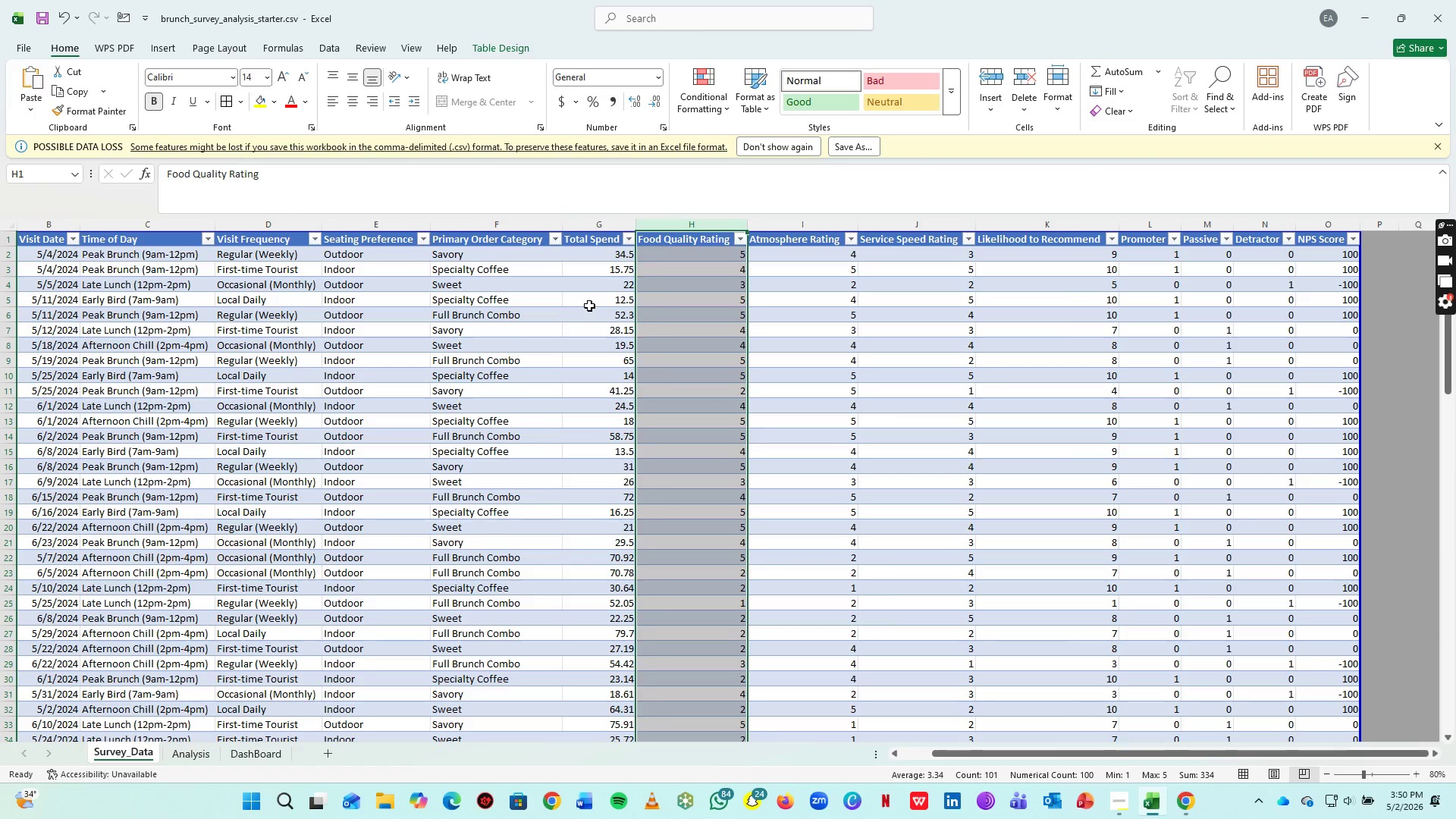 
left_click([199, 755])
 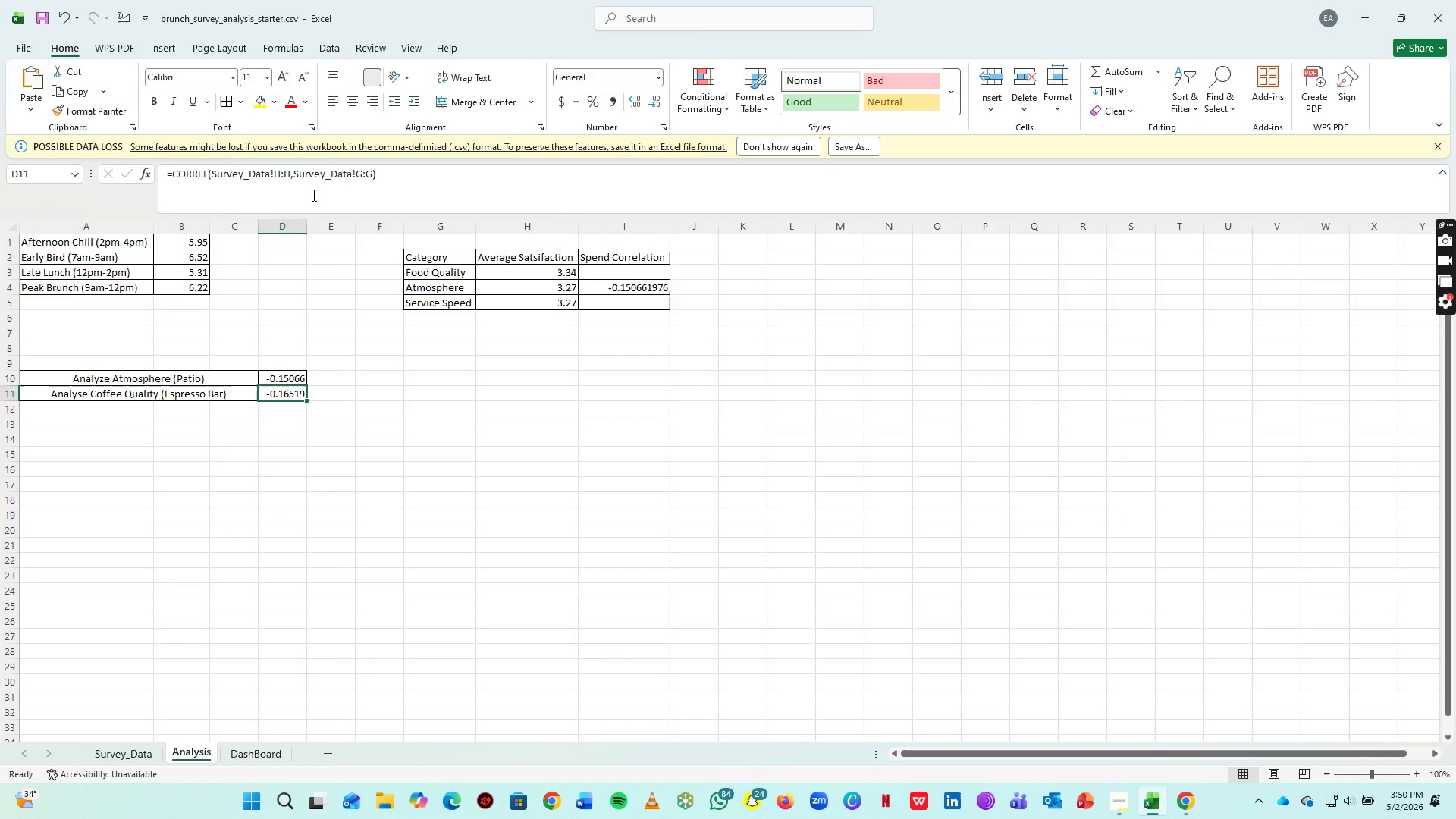 
left_click([385, 177])
 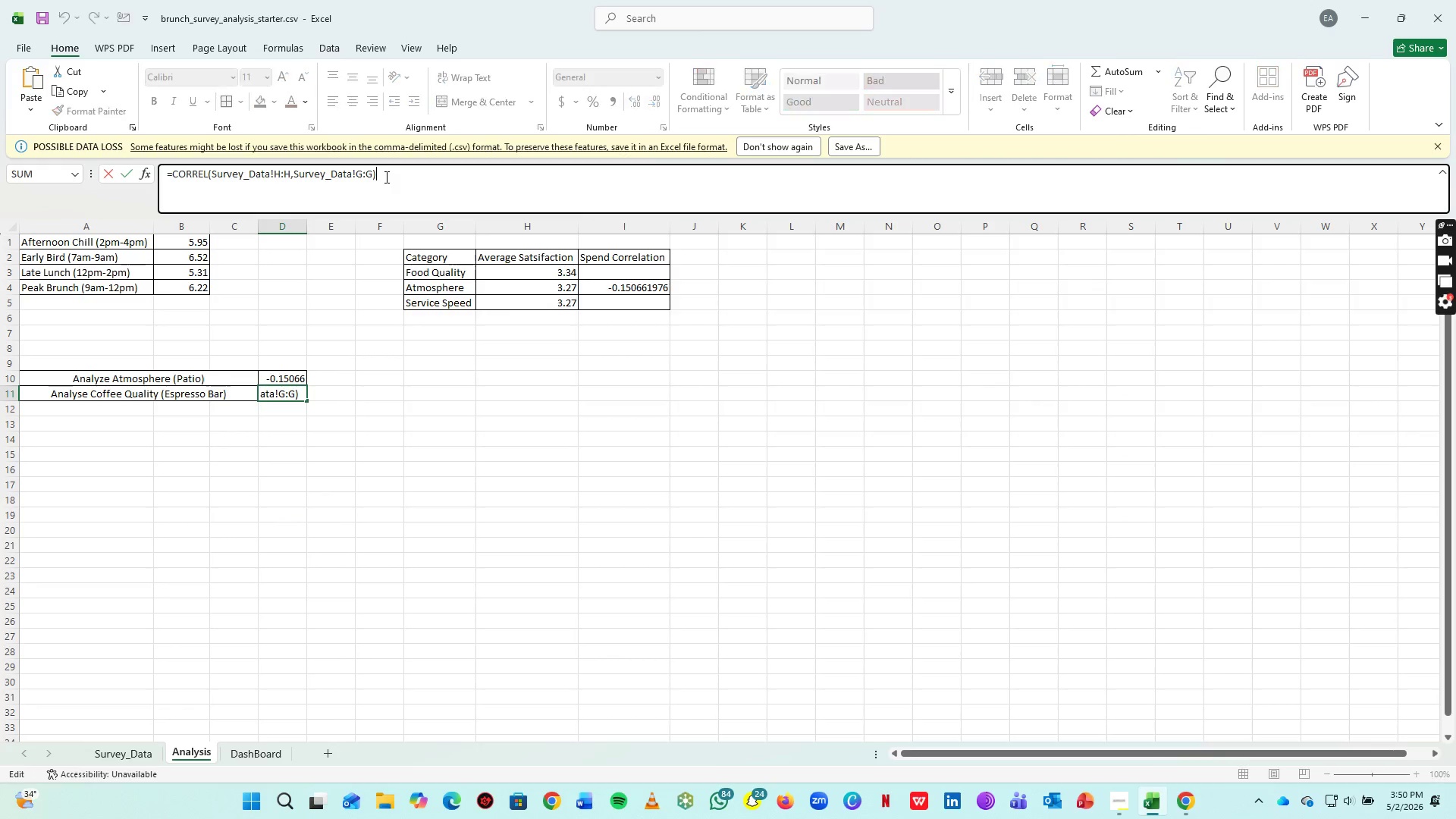 
key(Control+A)
 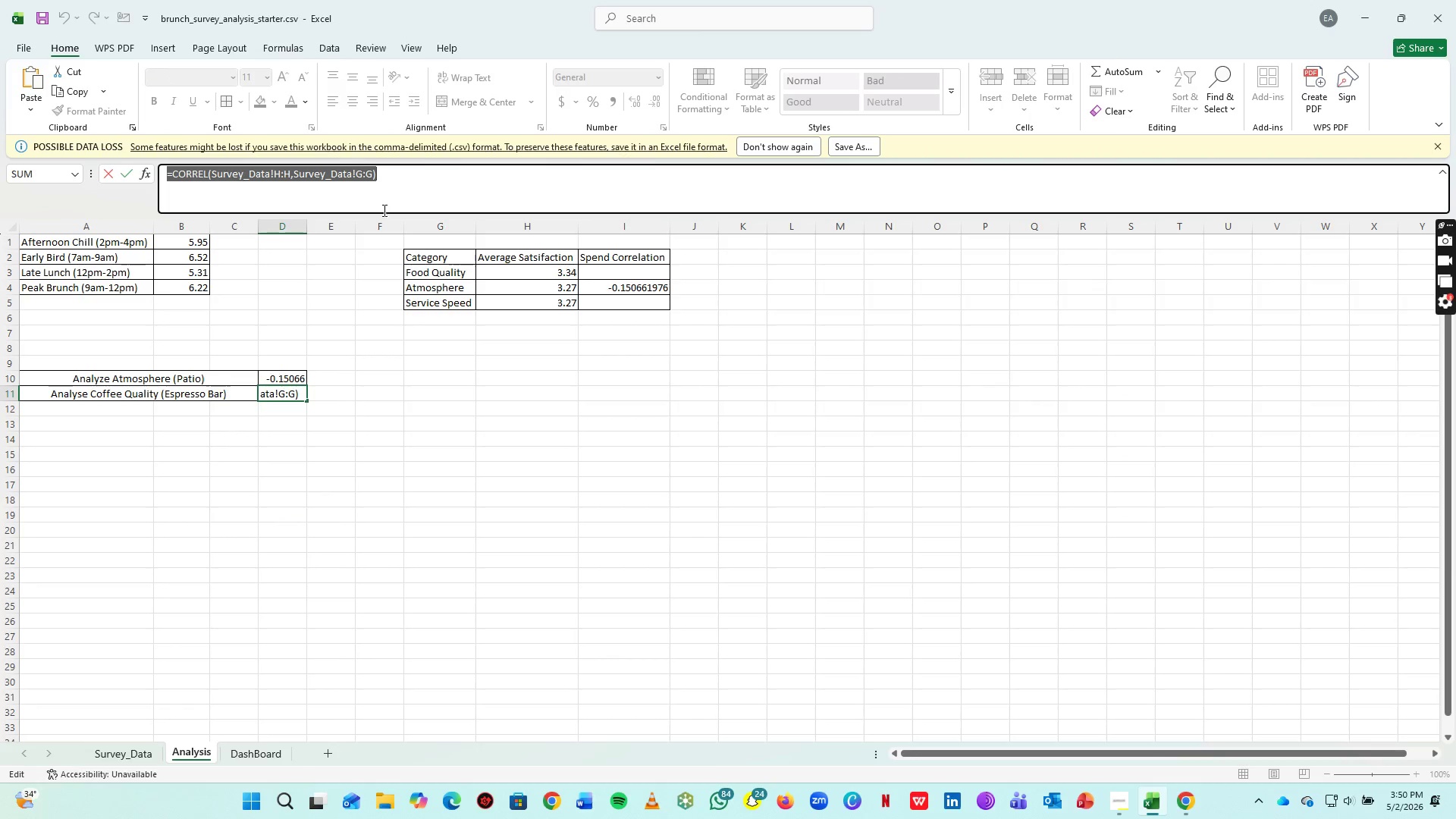 
key(Control+C)
 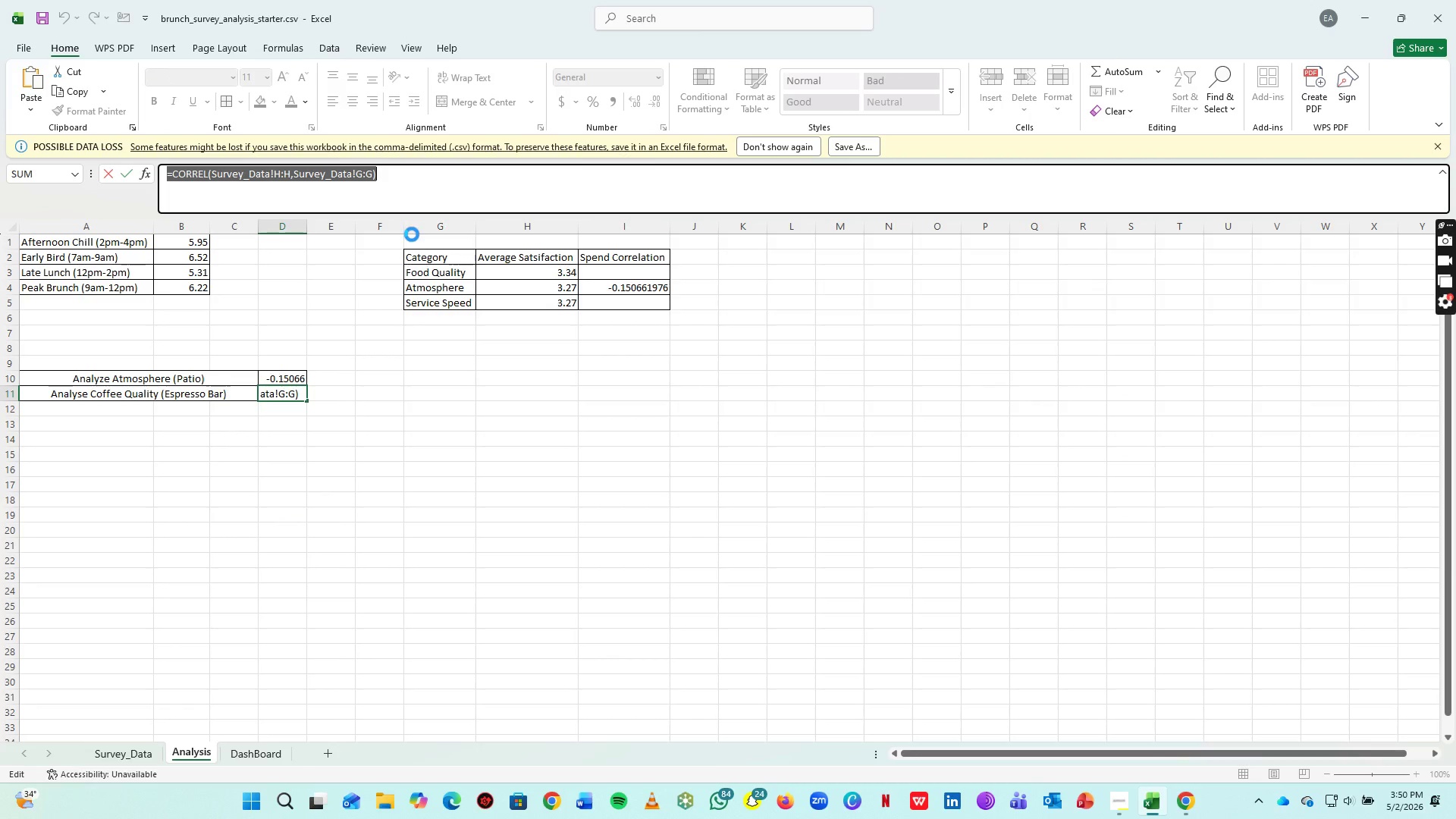 
key(Control+C)
 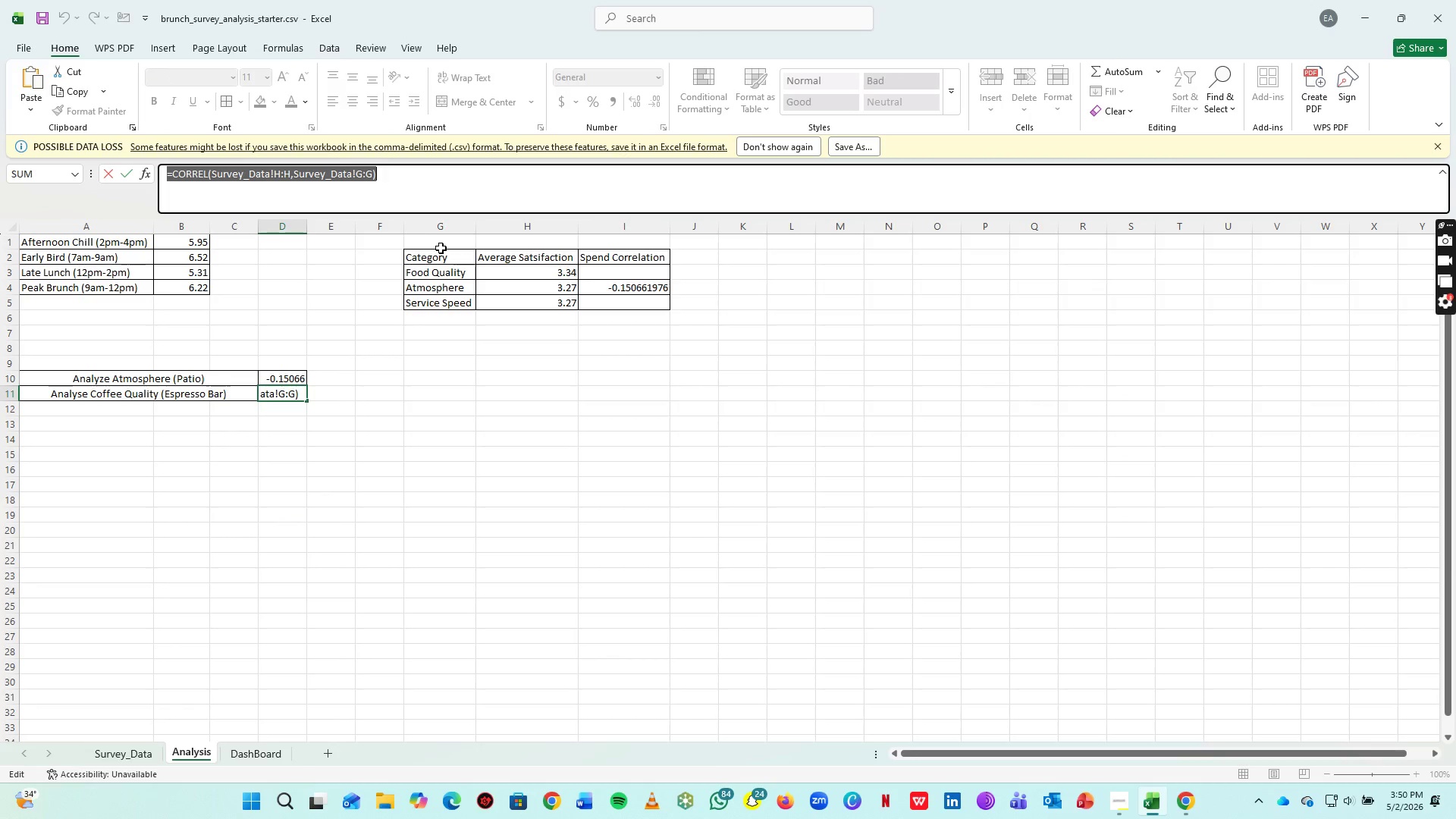 
key(Control+C)
 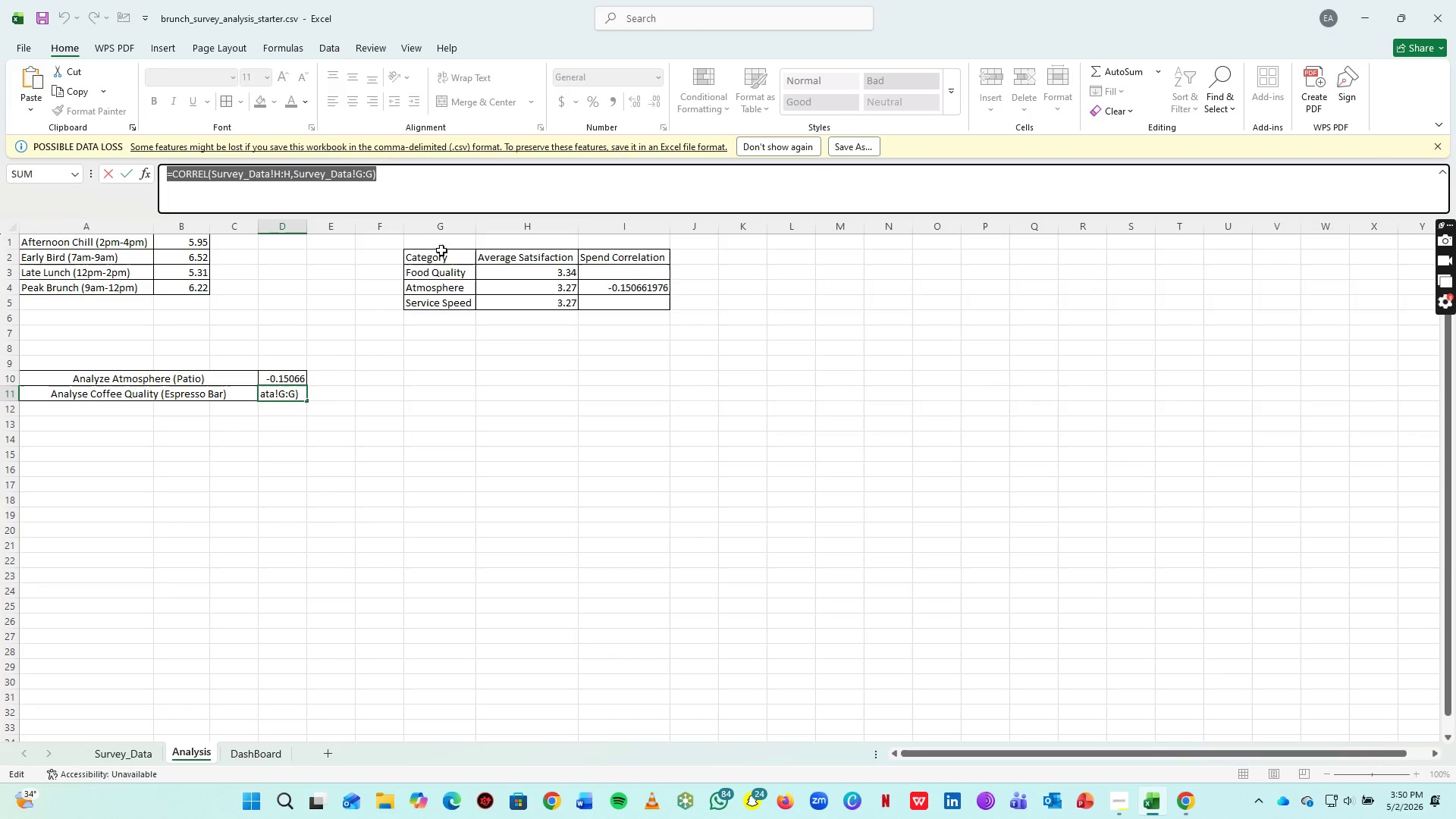 
key(Control+C)
 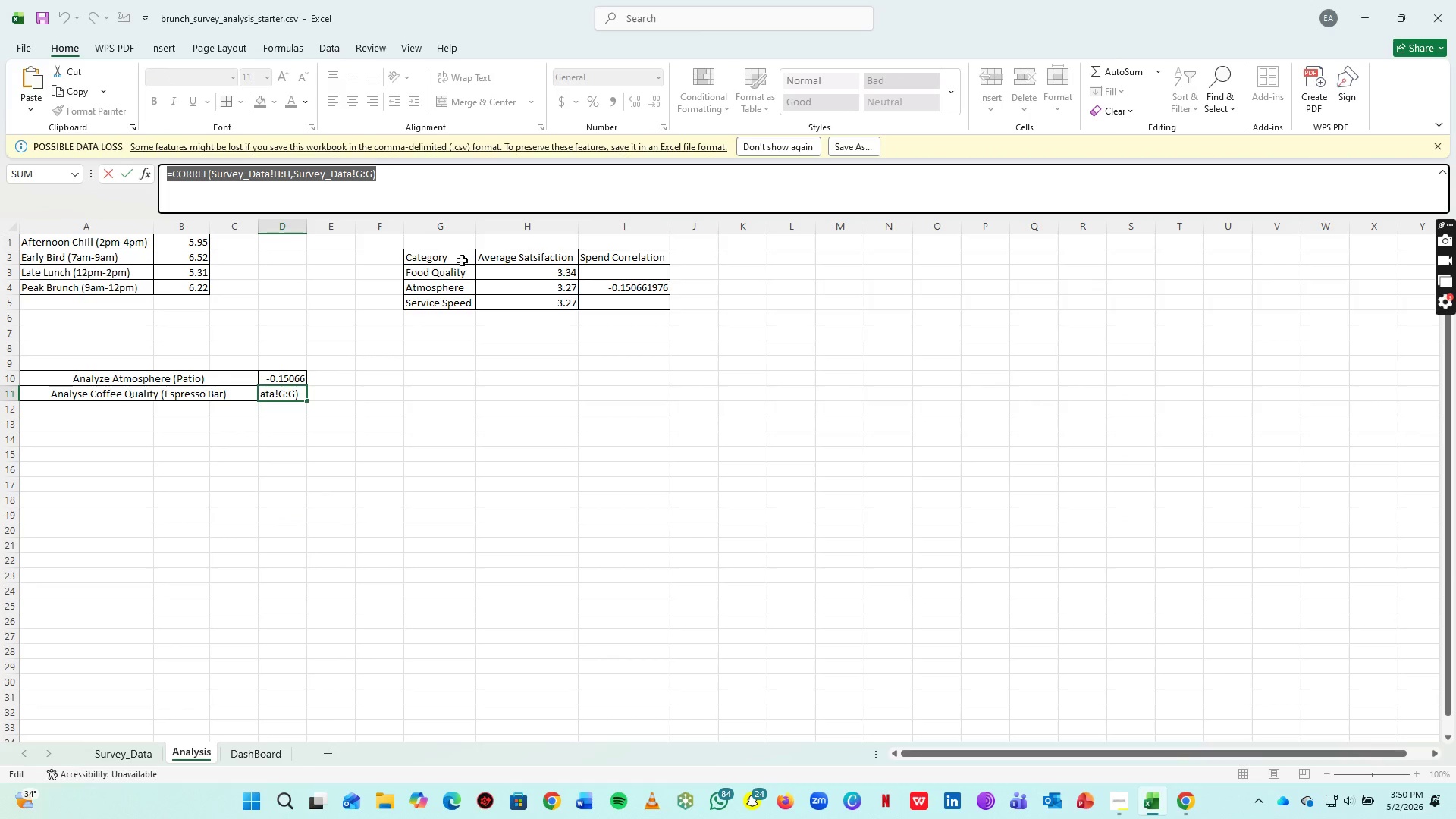 
key(Control+C)
 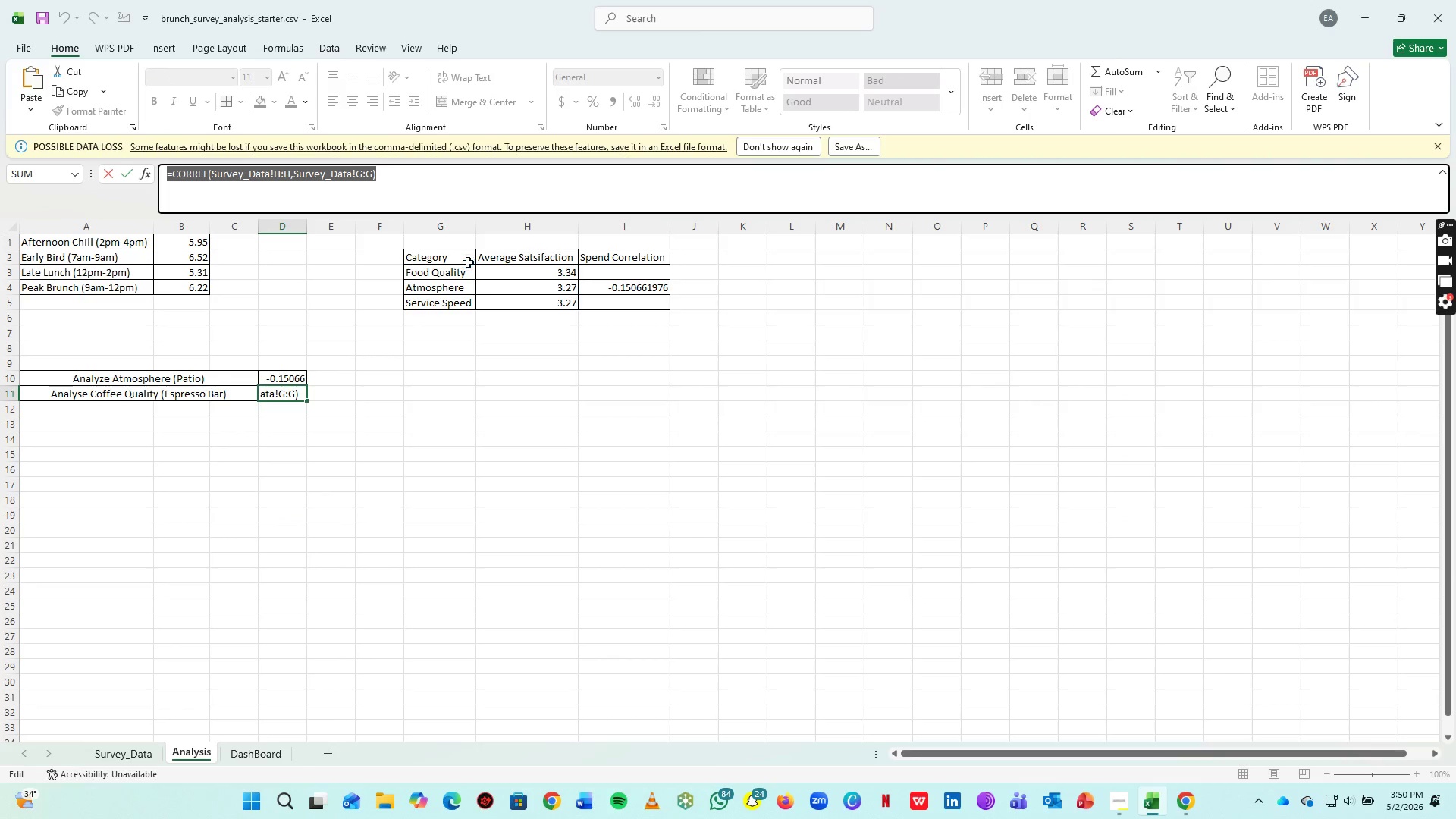 
key(Control+C)
 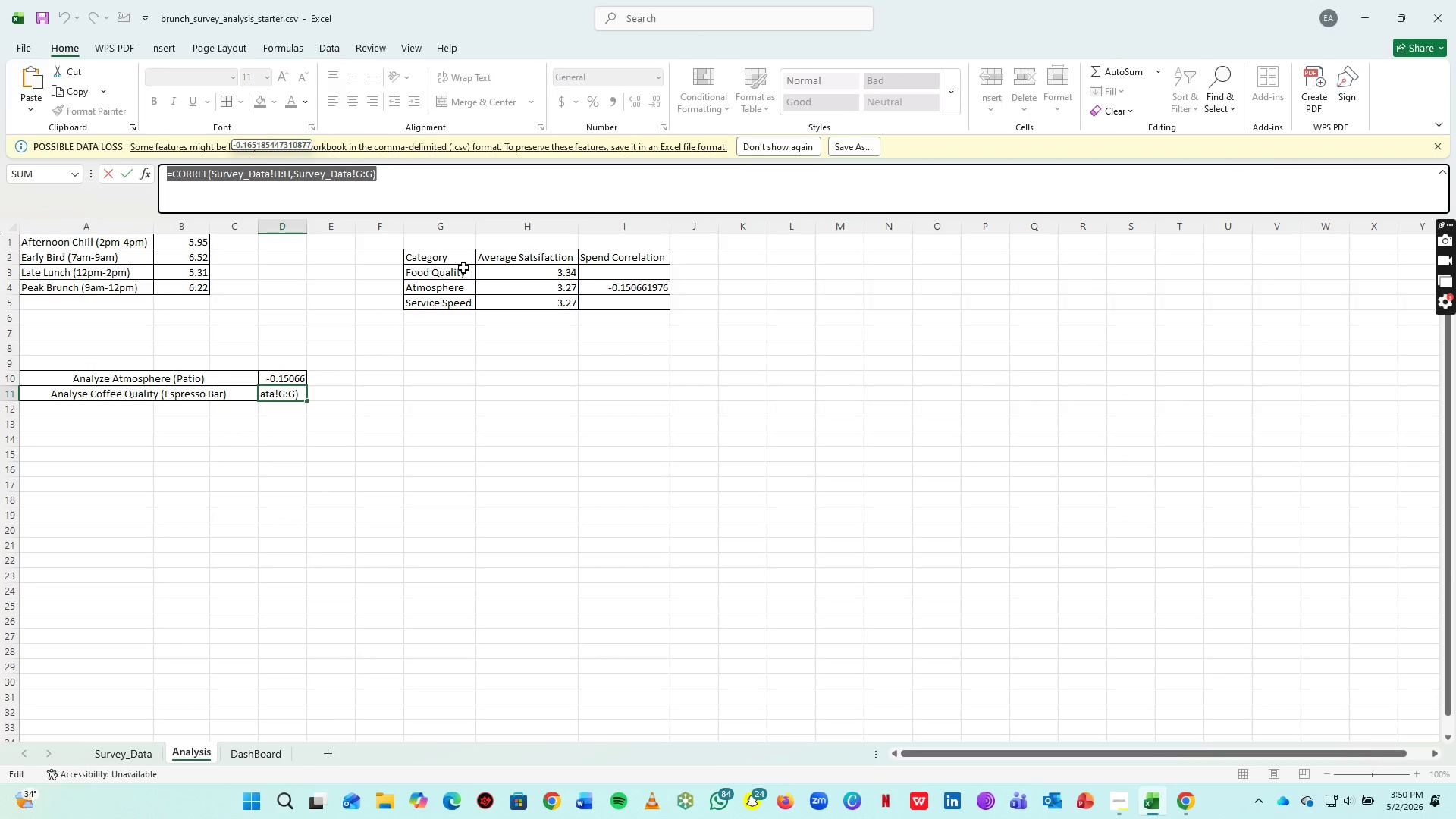 
key(Enter)
 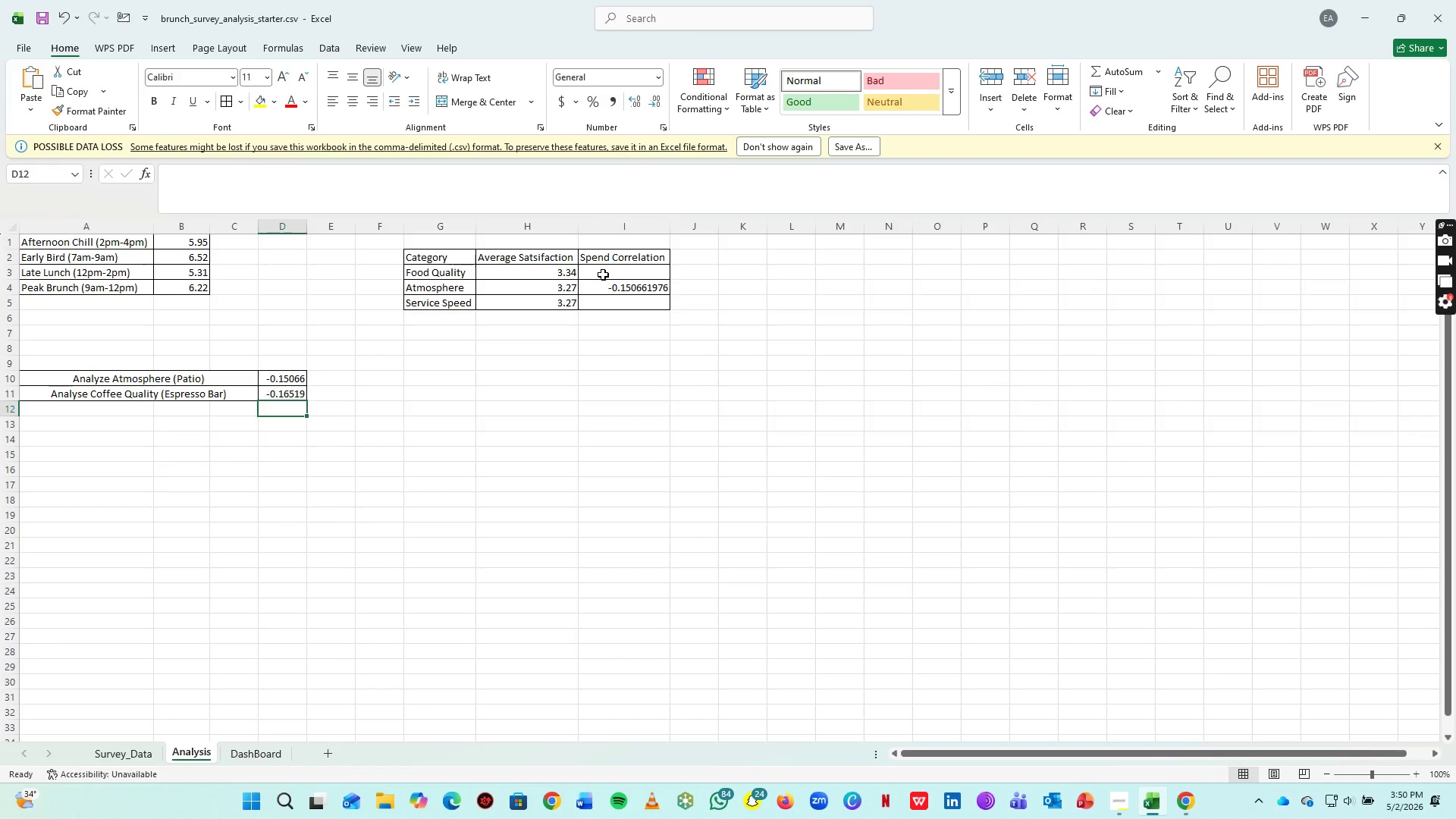 
left_click([603, 275])
 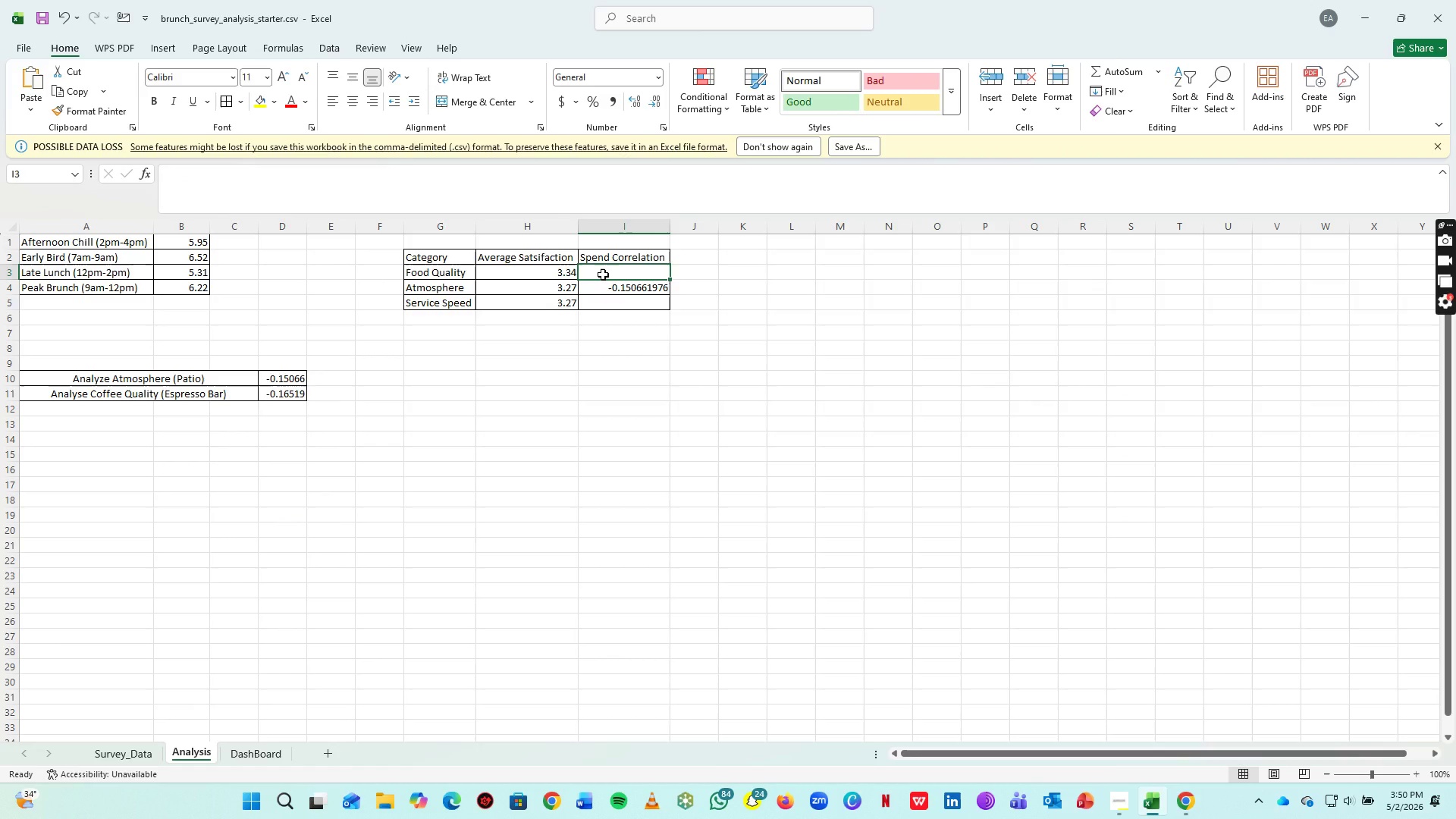 
key(Control+V)
 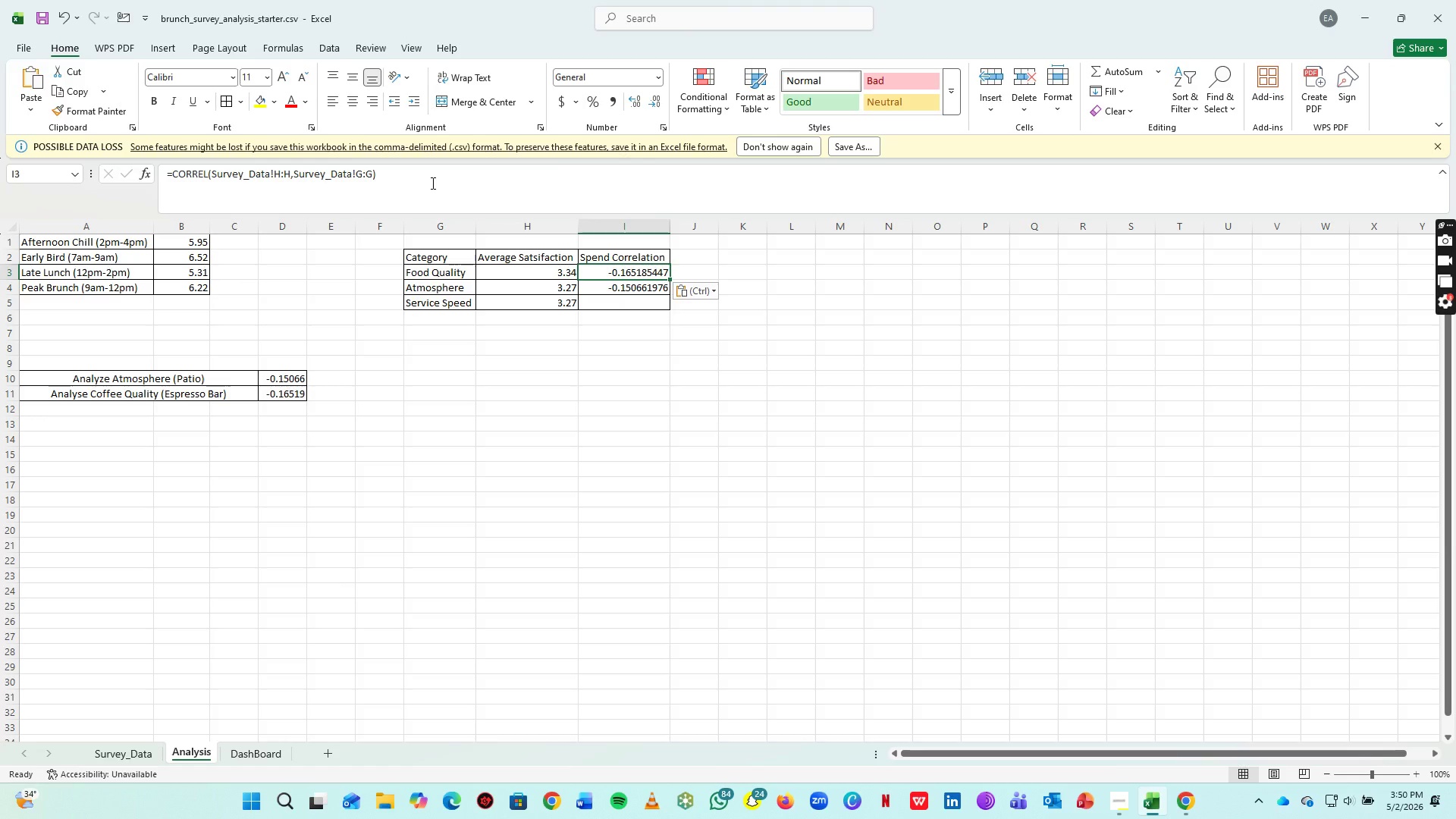 
left_click([431, 183])
 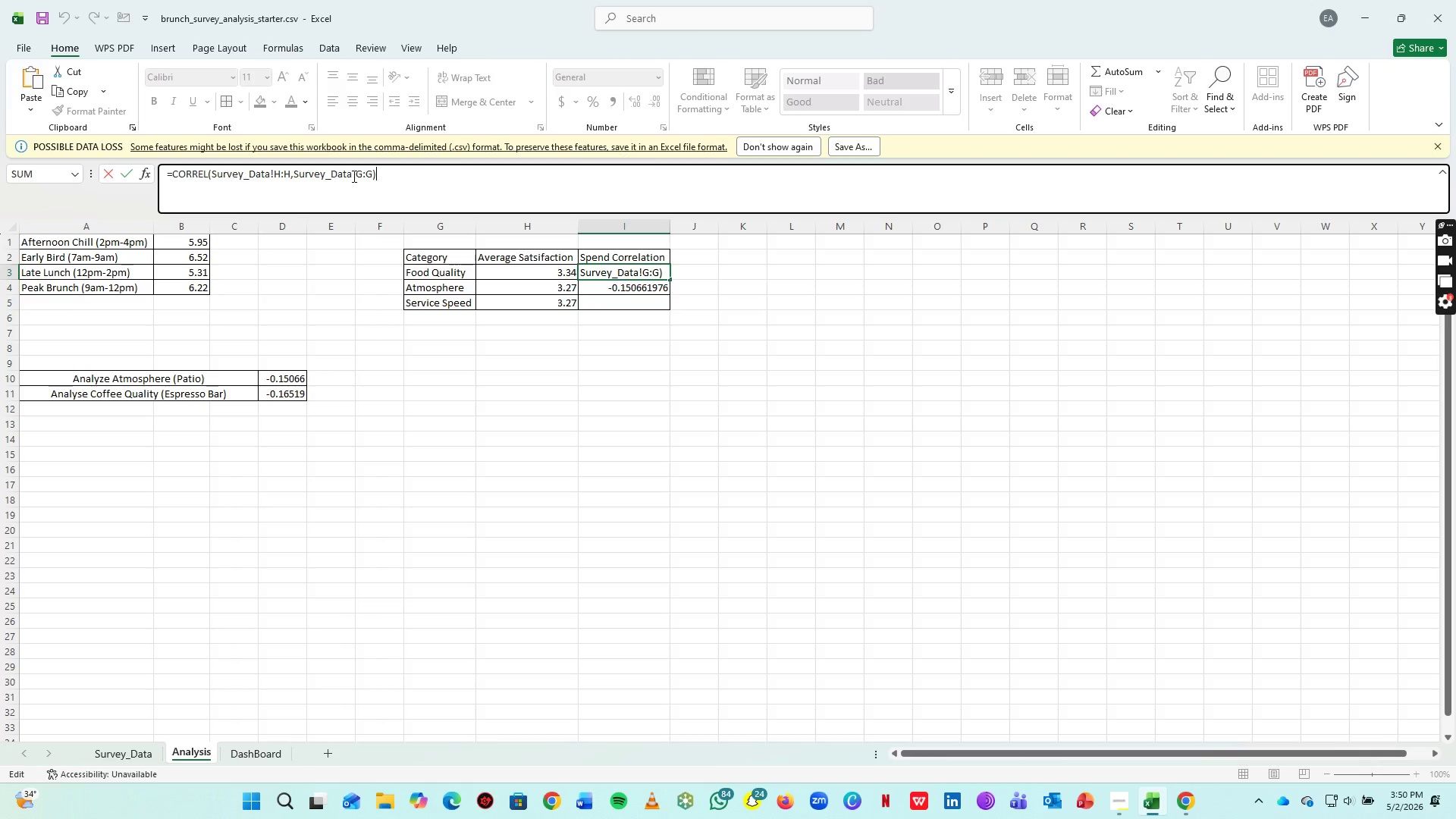 
key(Enter)
 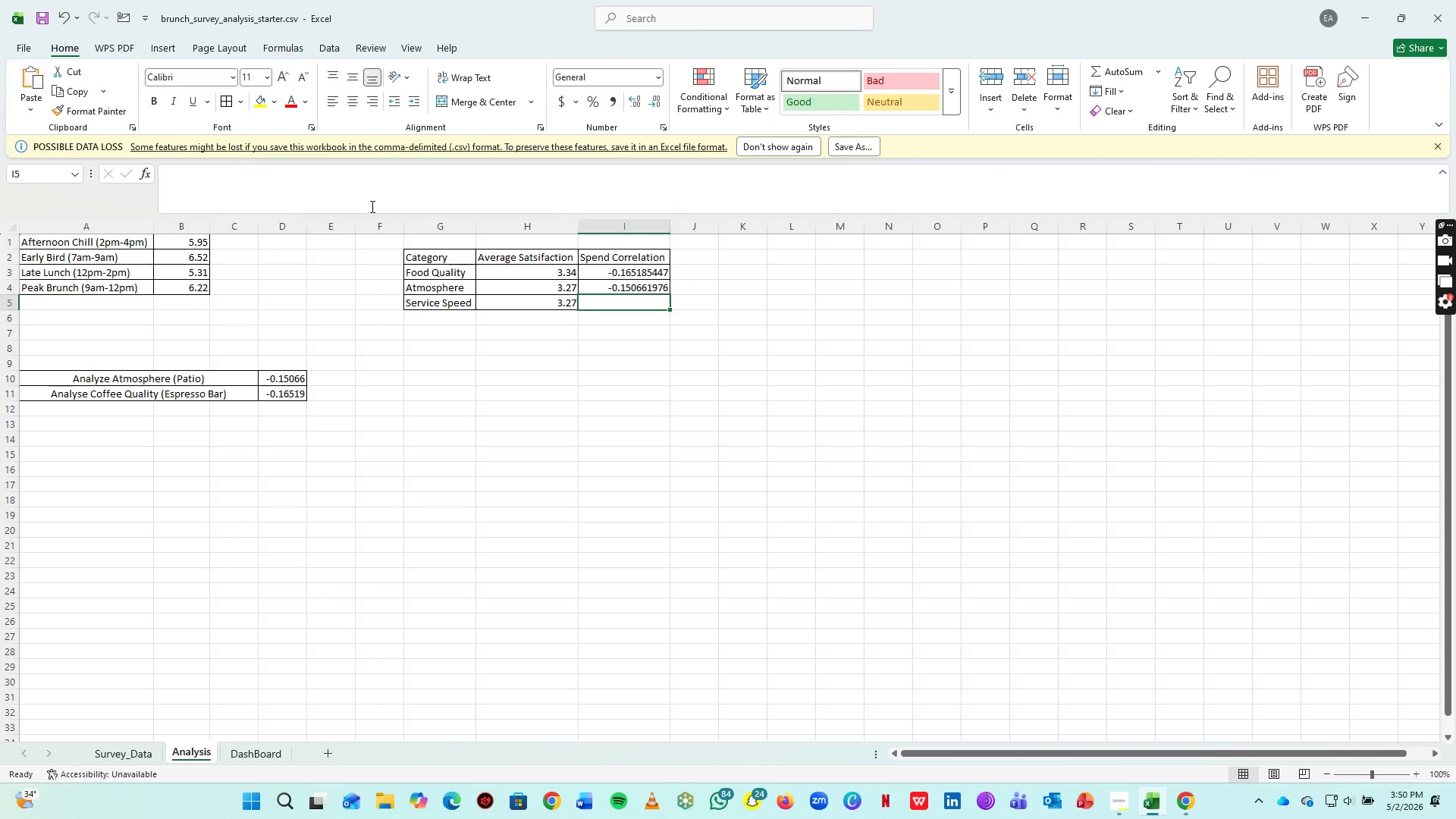 
left_click([332, 182])
 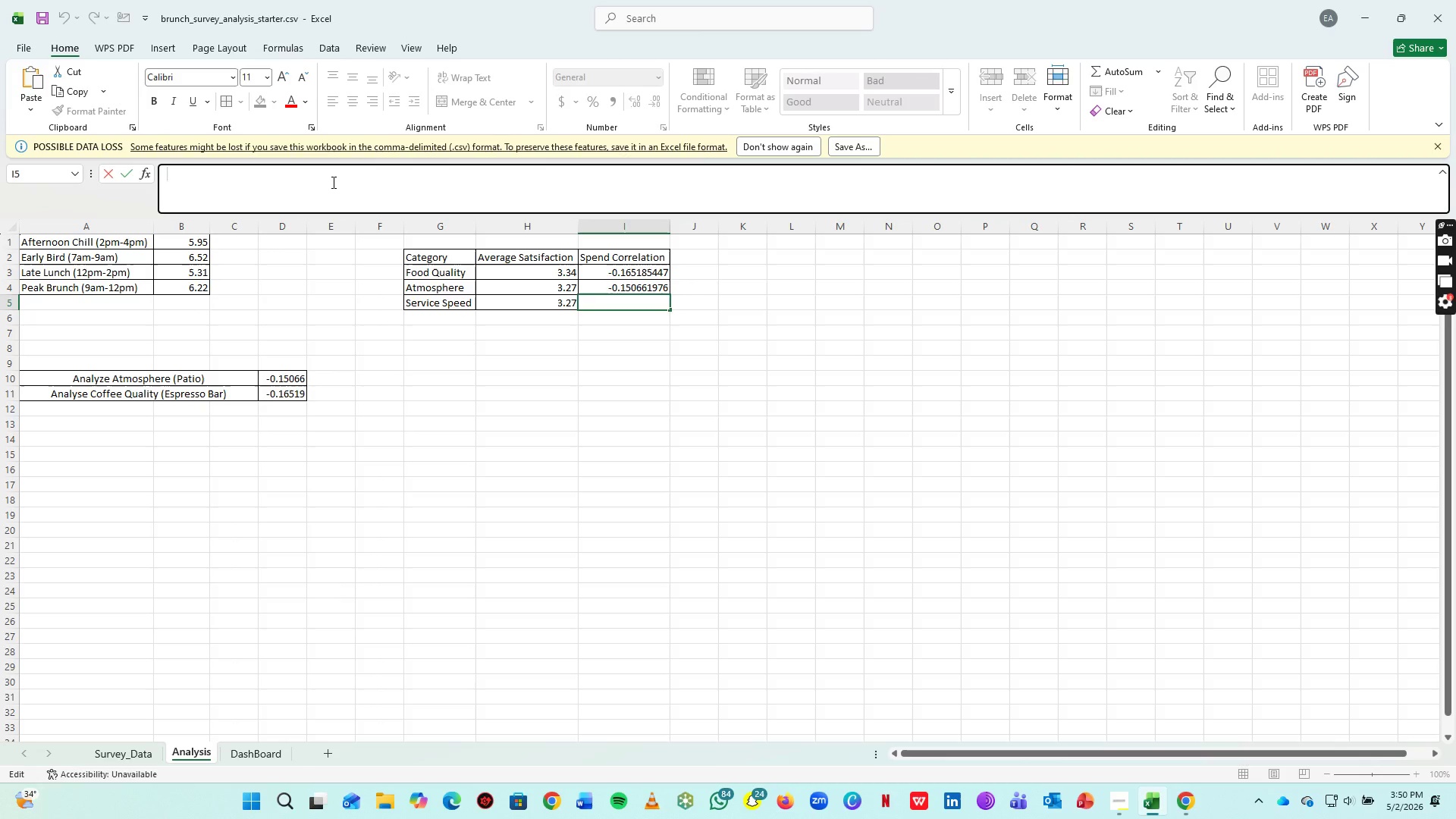 
hold_key(key=ControlLeft, duration=1.5)
 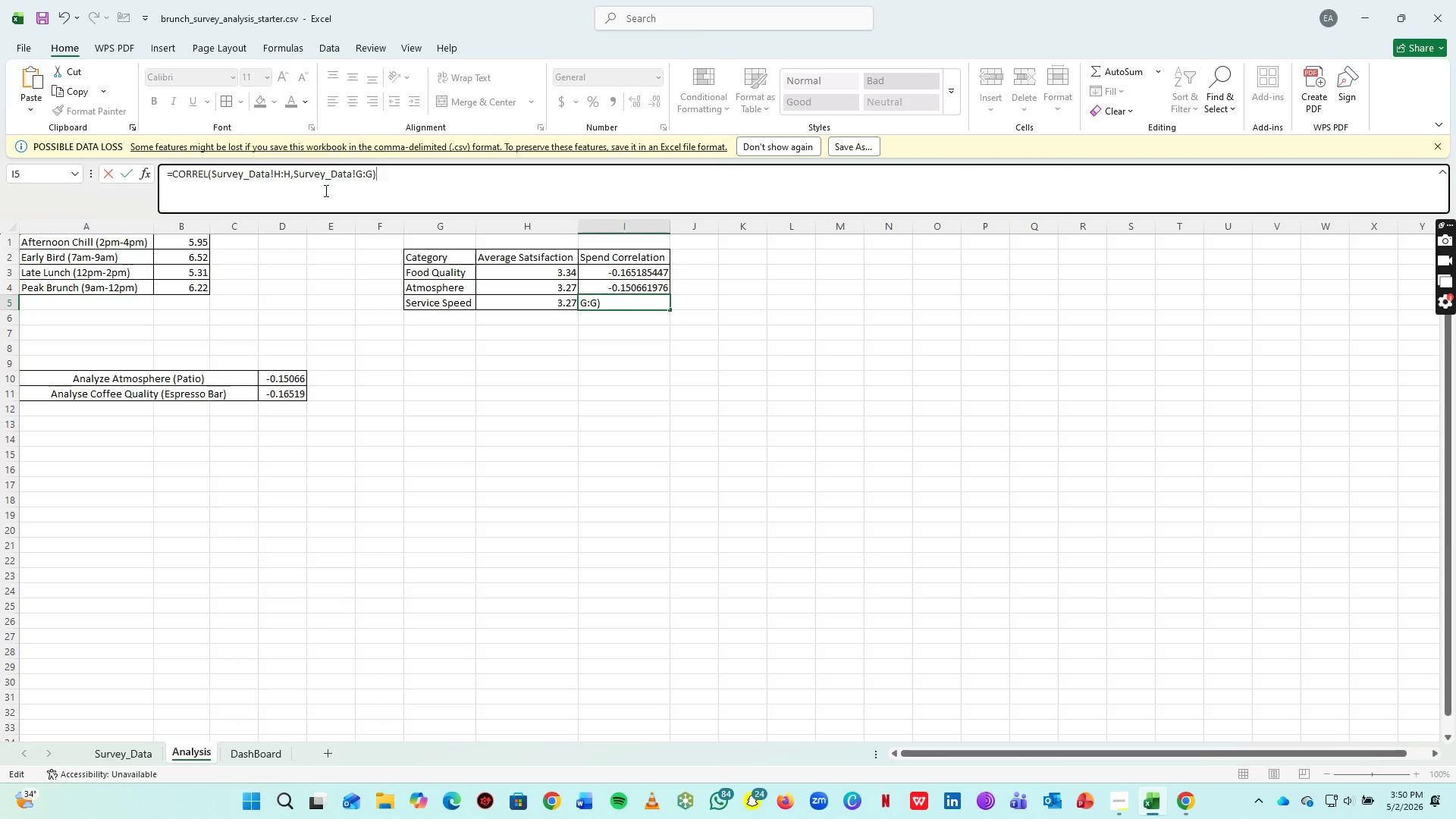 
key(Control+V)
 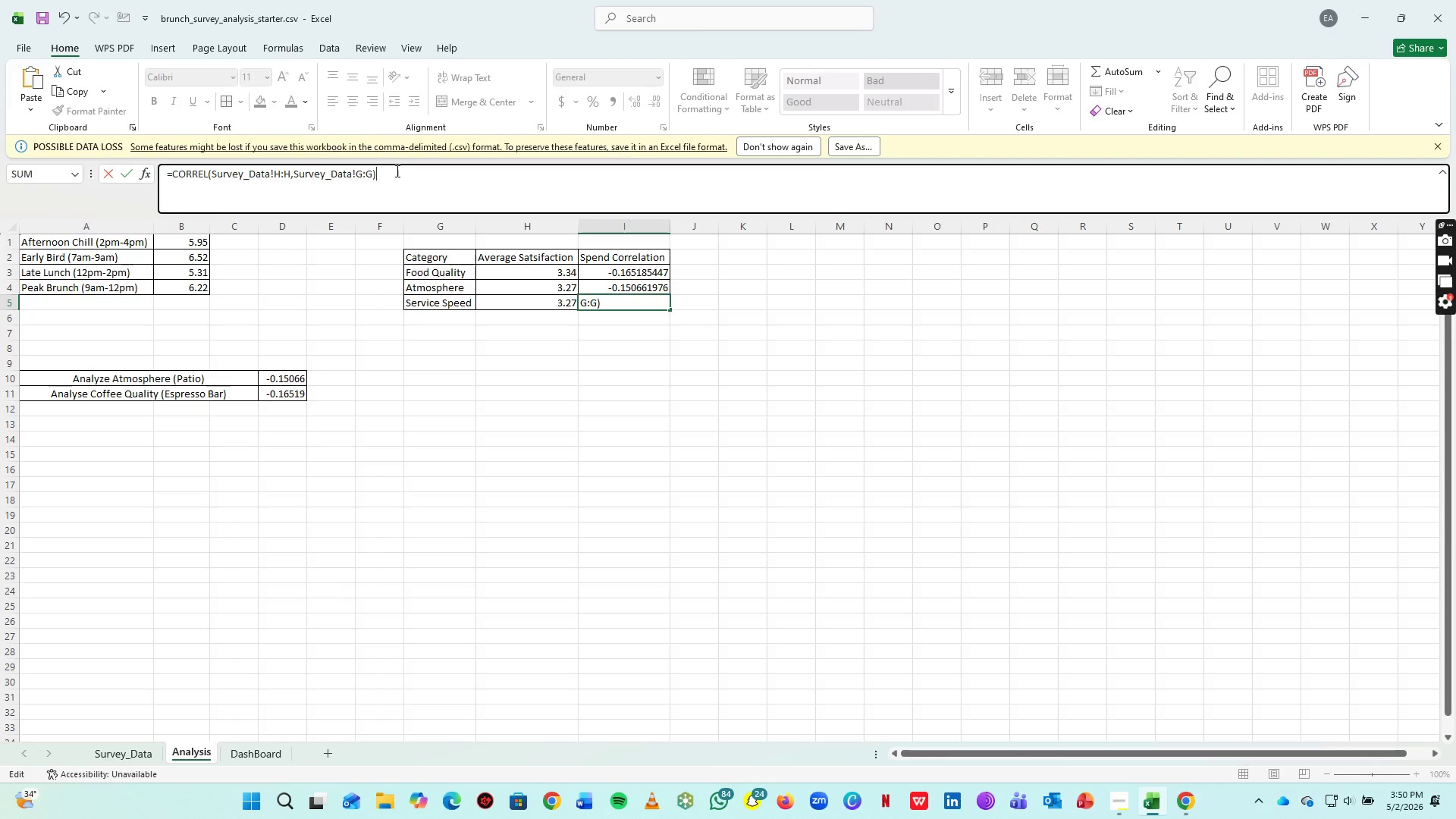 
left_click_drag(start_coordinate=[394, 172], to_coordinate=[212, 176])
 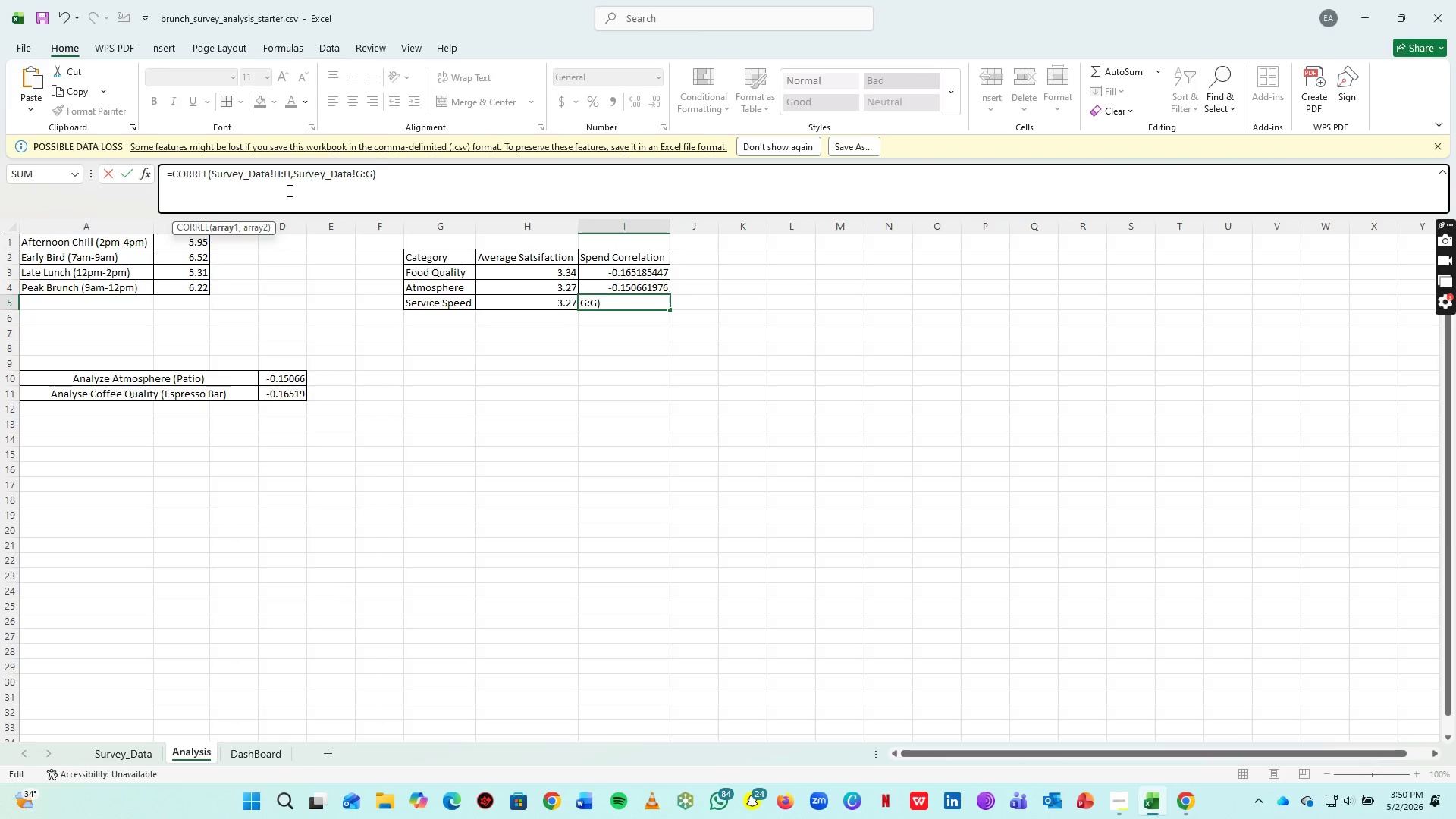 
left_click([287, 191])
 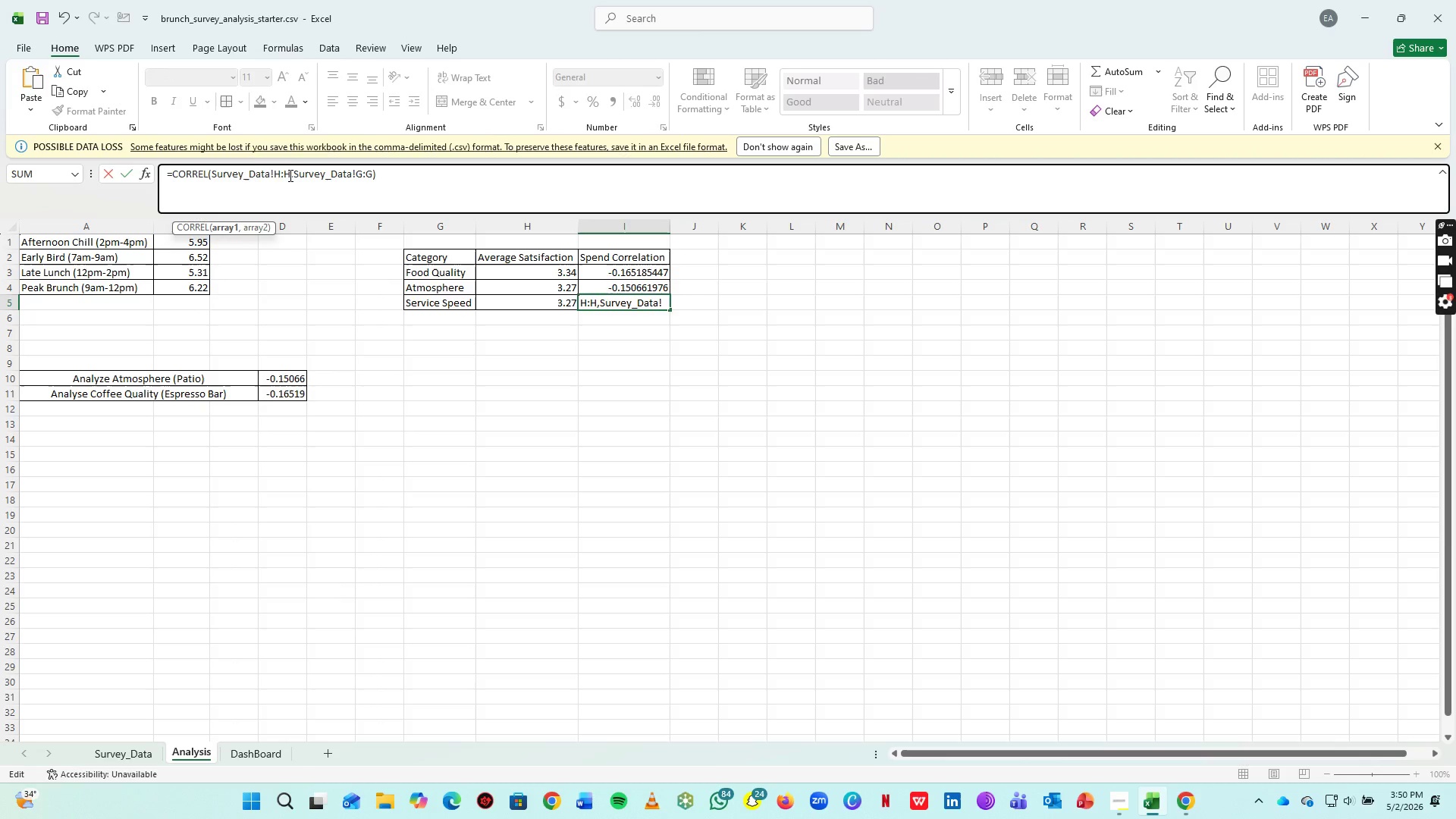 
left_click_drag(start_coordinate=[289, 175], to_coordinate=[212, 181])
 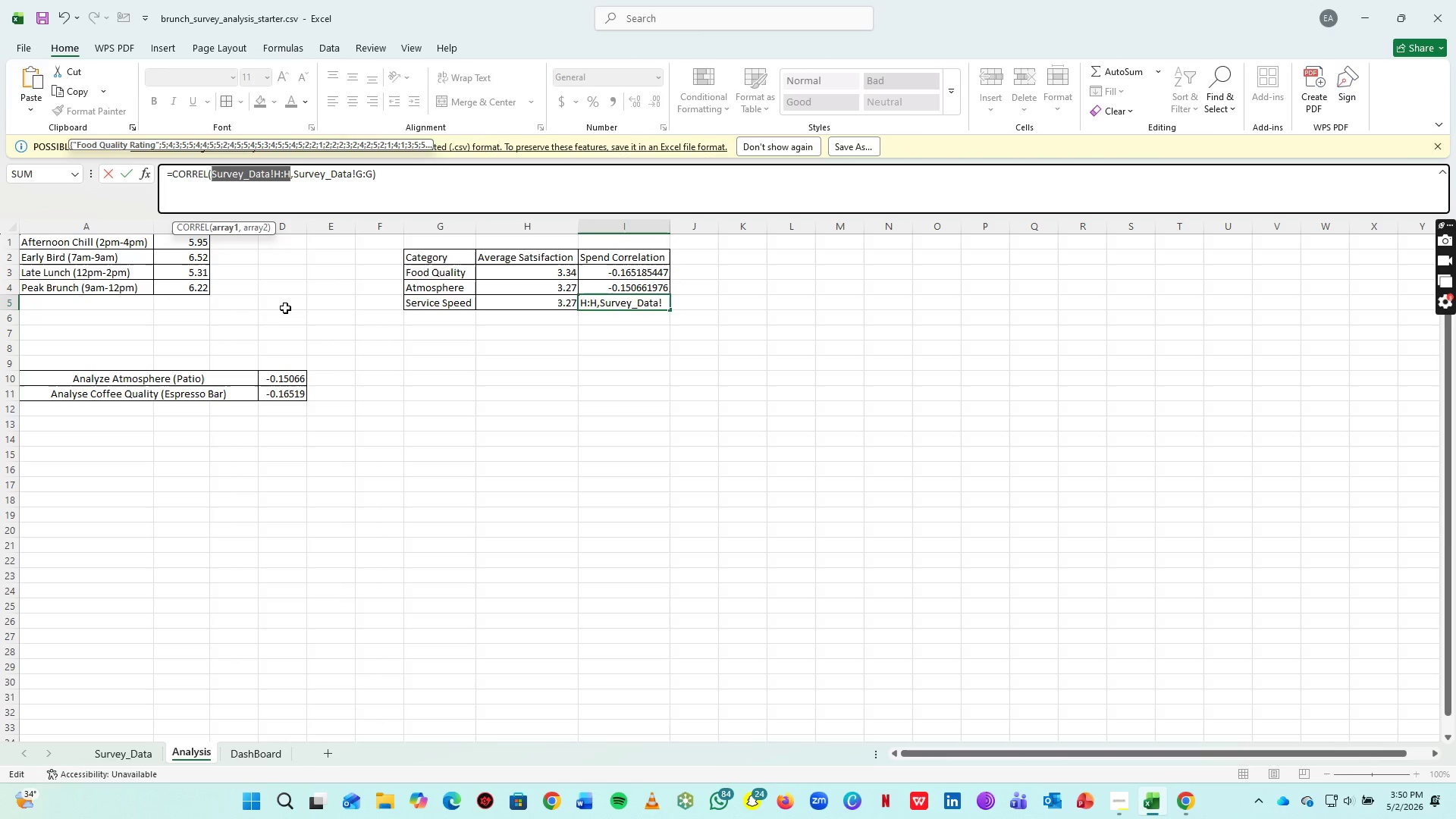 
key(Backspace)
 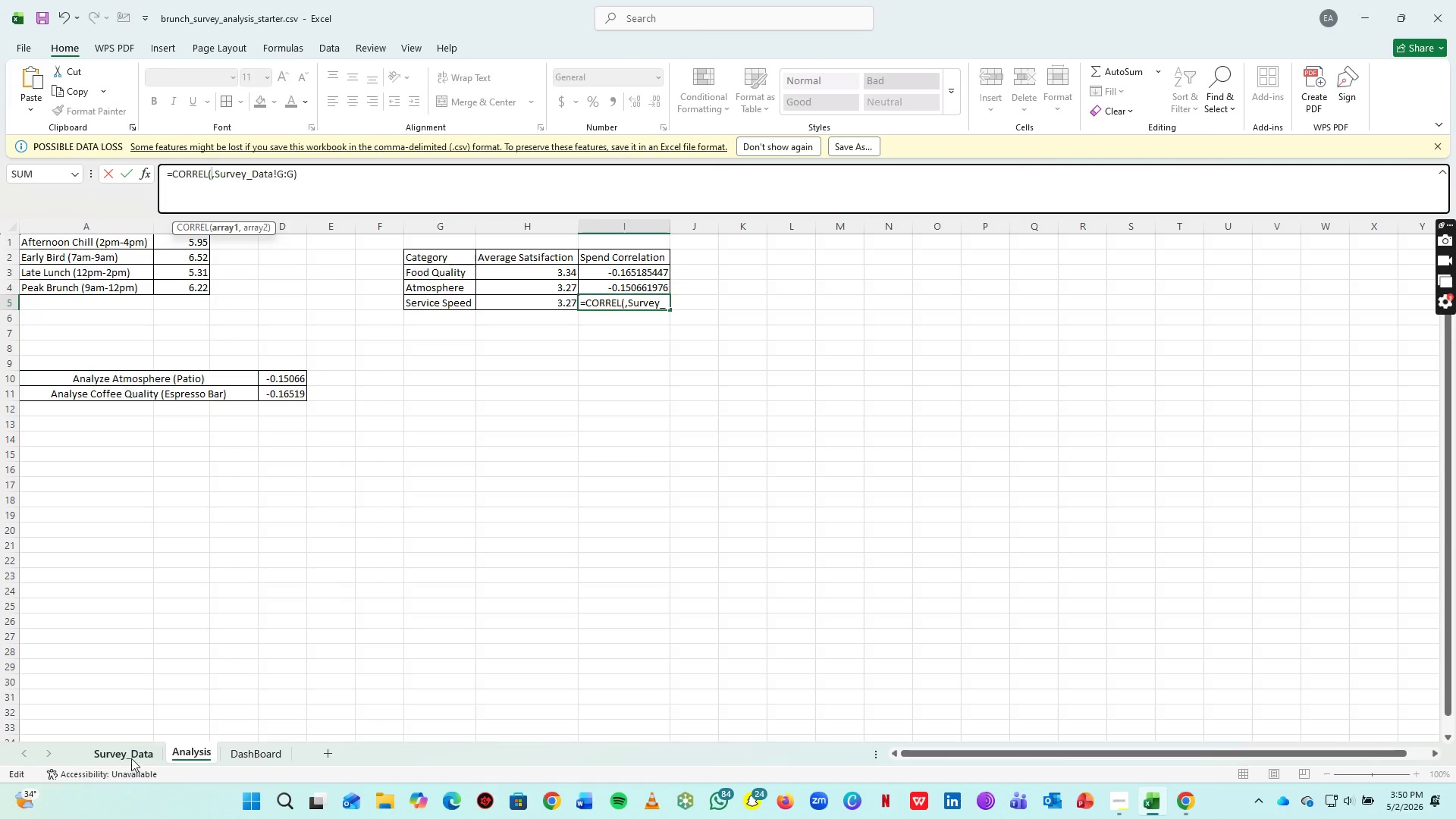 
left_click([131, 757])
 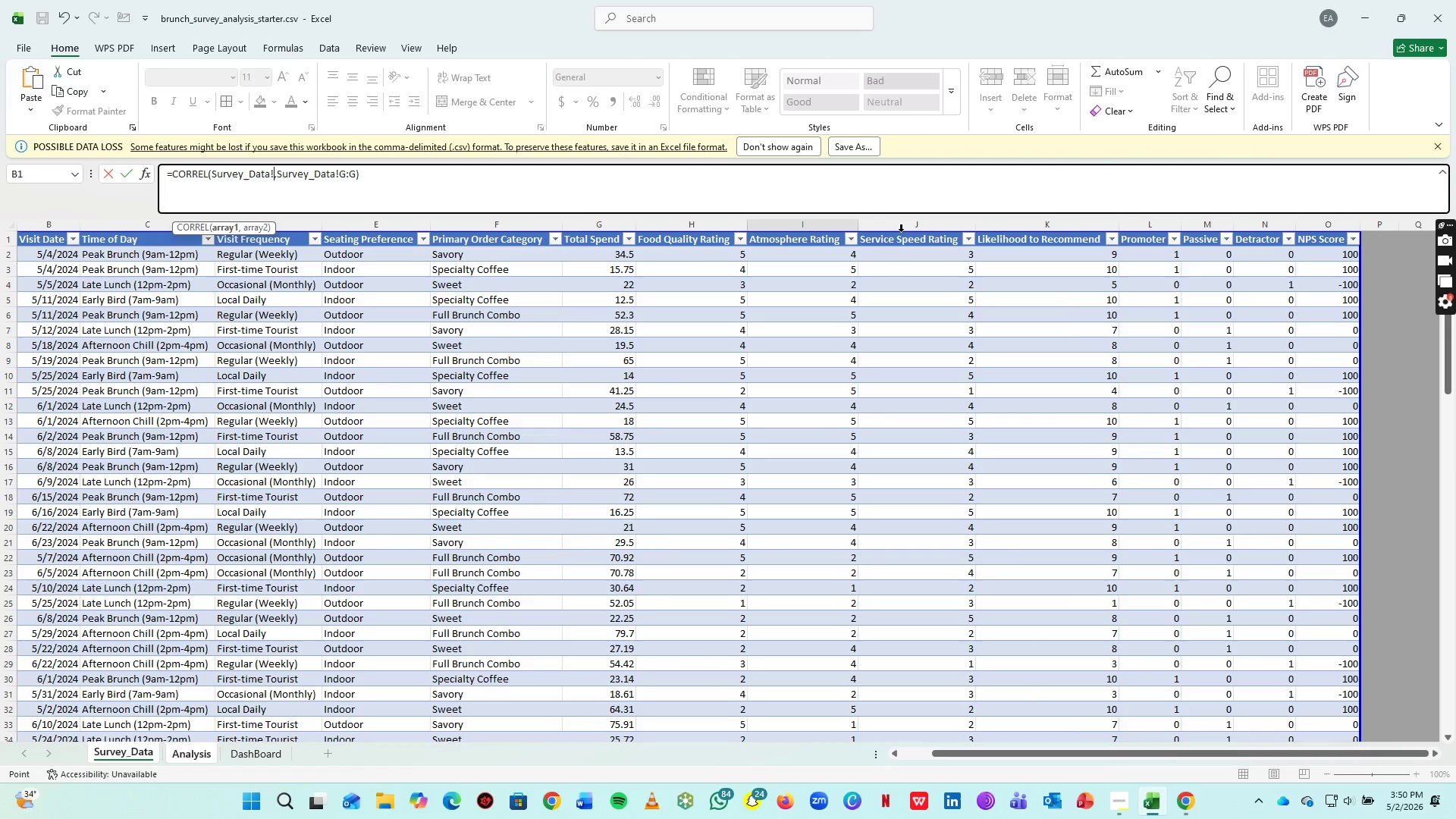 
left_click([911, 228])
 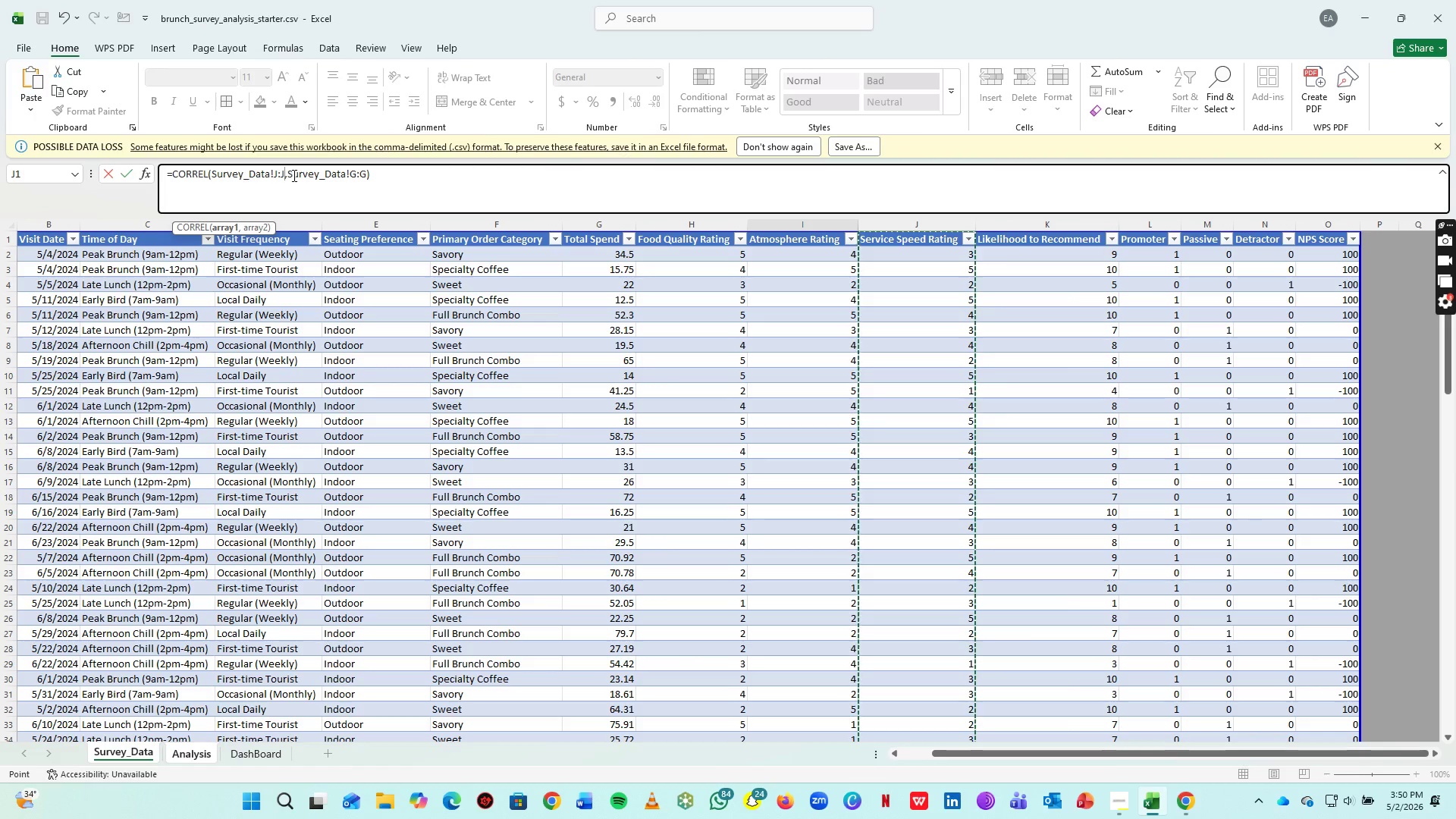 
left_click_drag(start_coordinate=[289, 173], to_coordinate=[365, 187])
 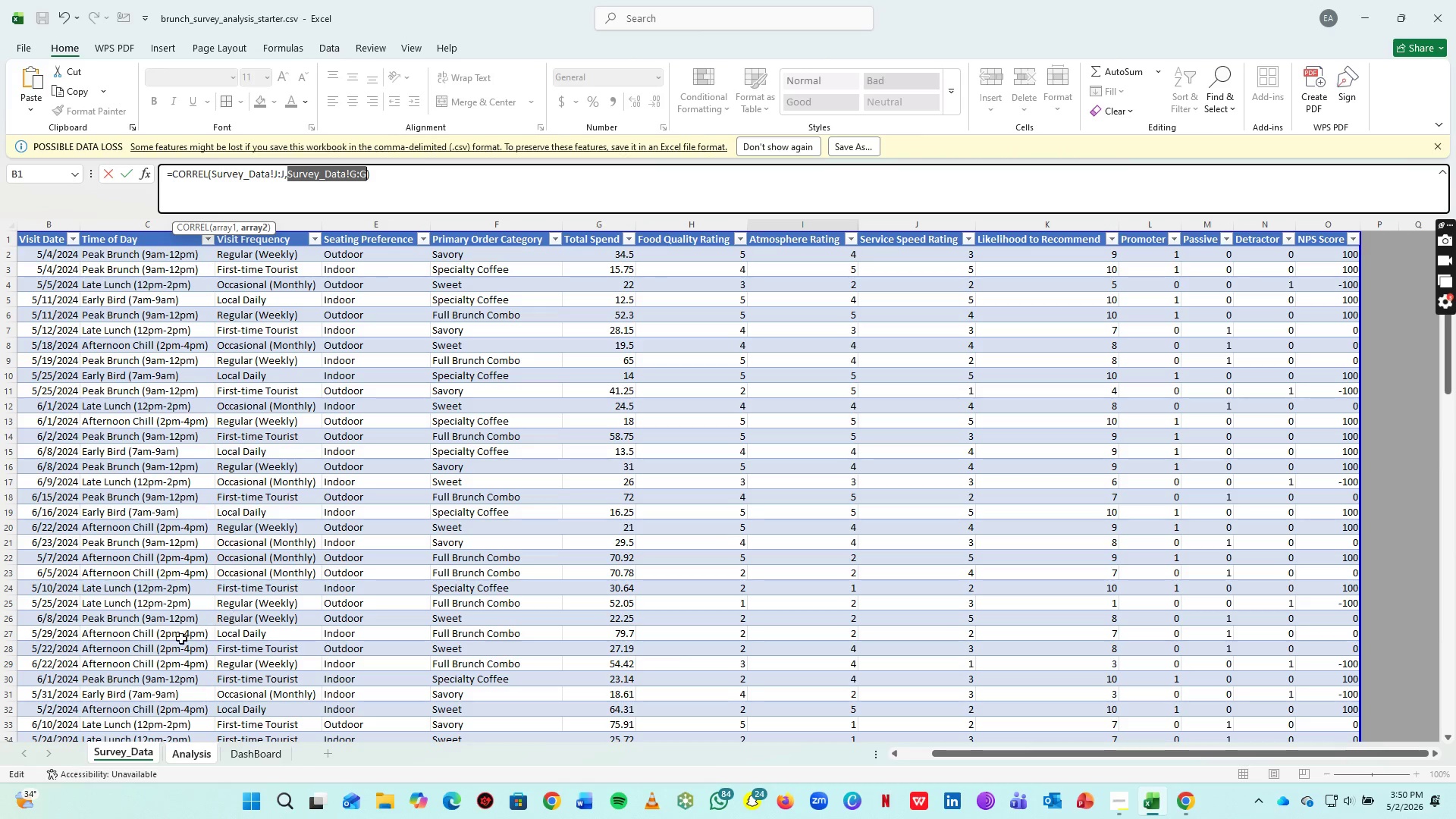 
left_click([116, 751])
 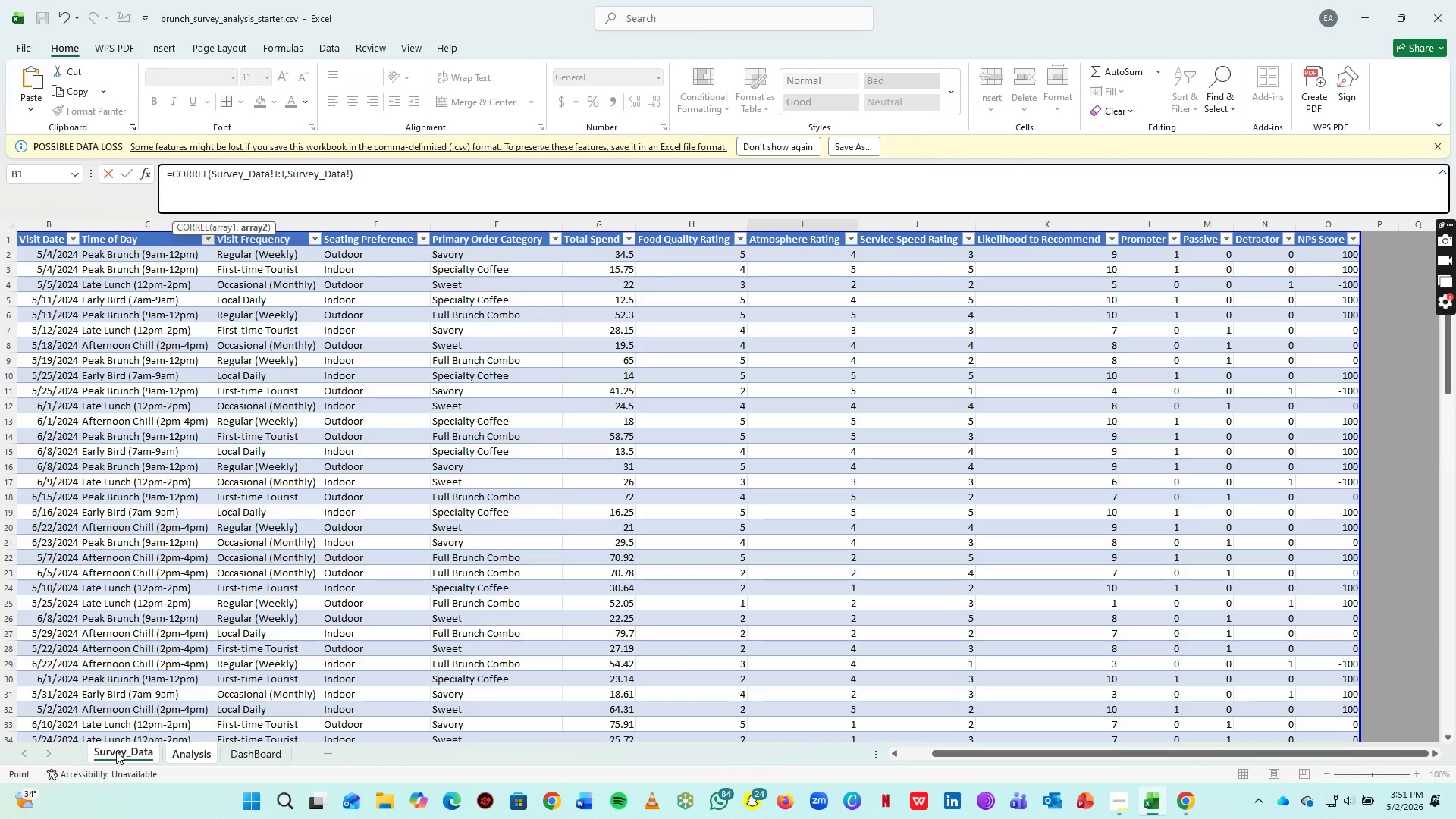 
left_click([116, 751])
 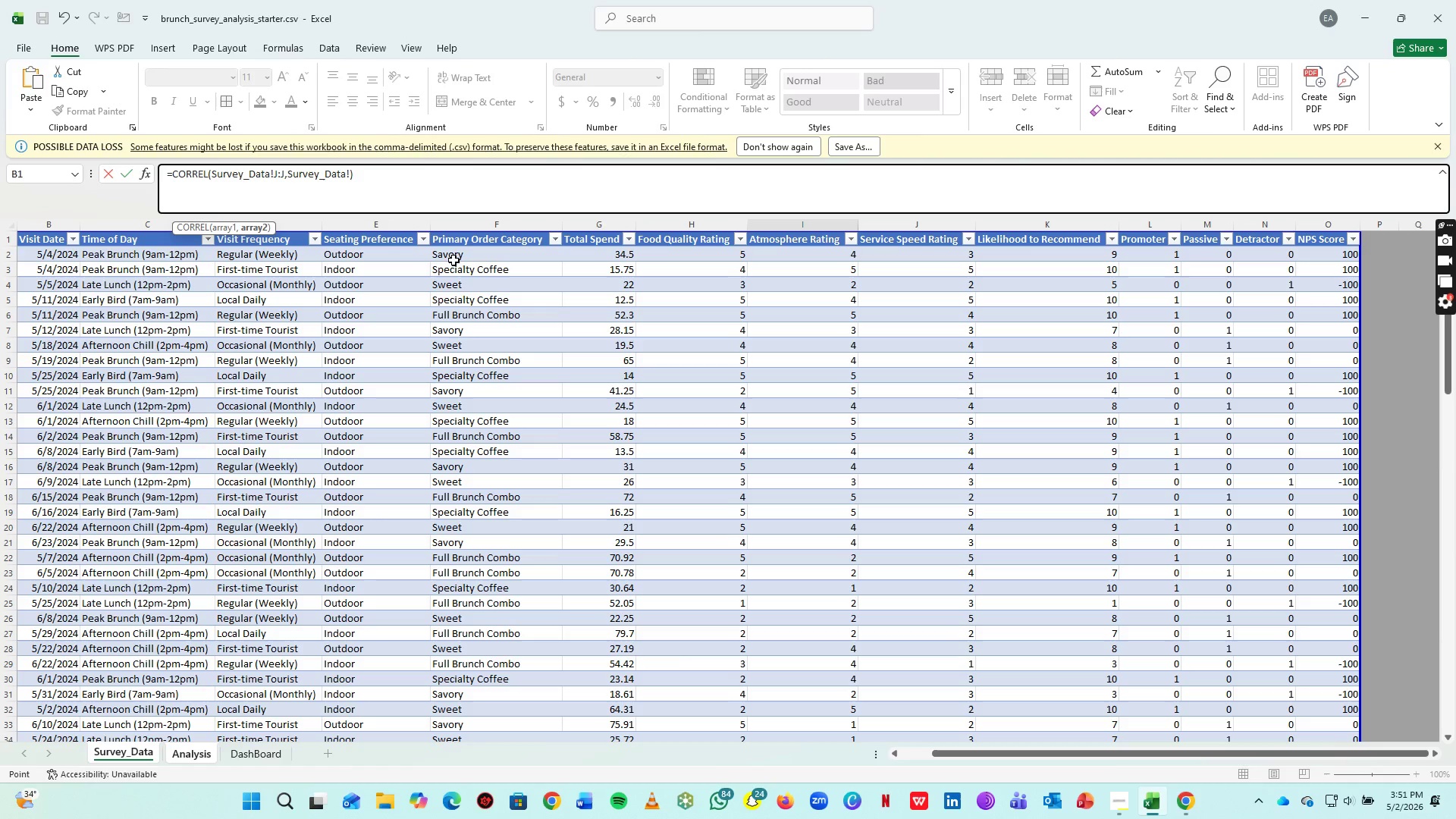 
key(Backspace)
 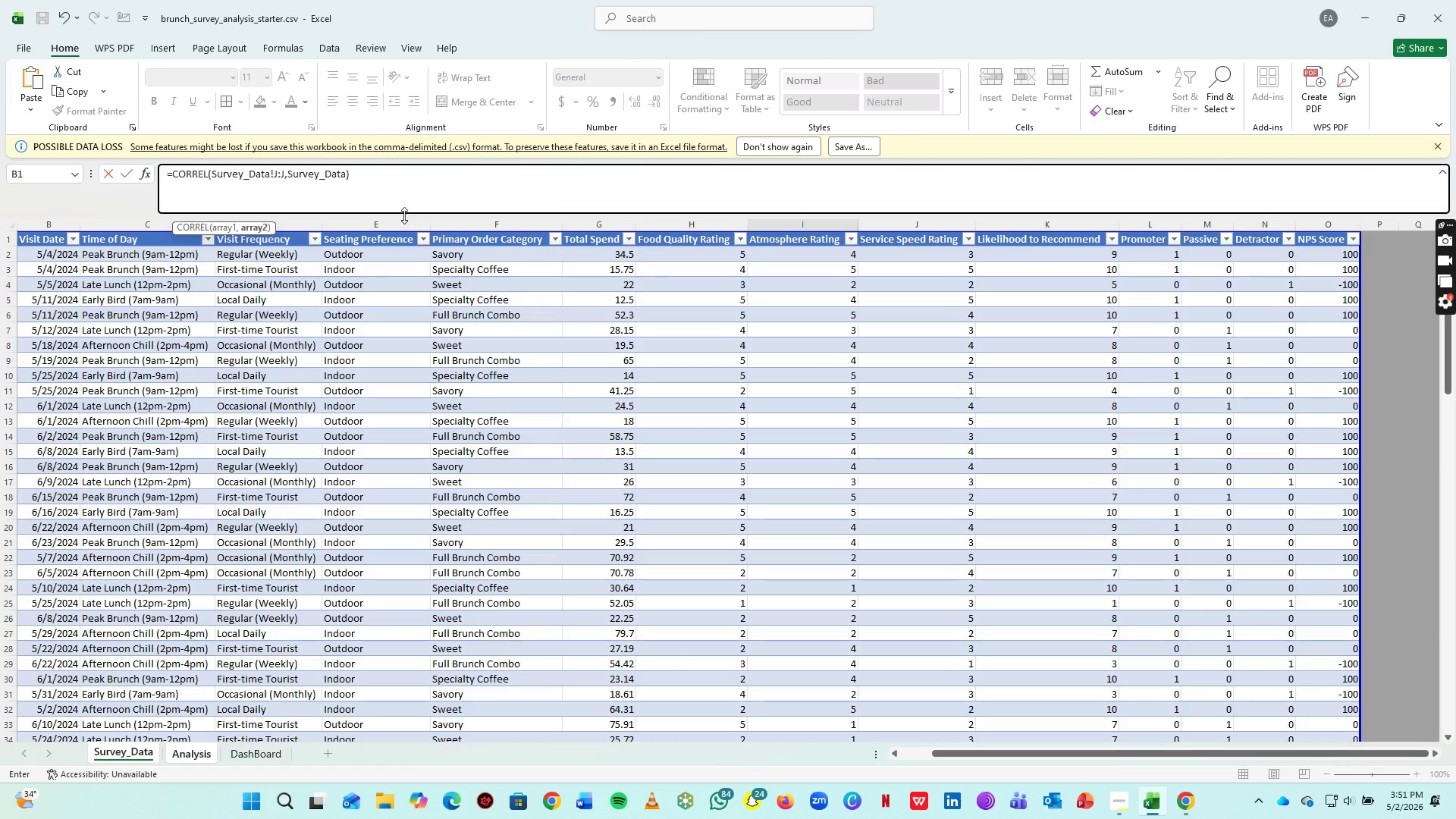 
key(Backspace)
 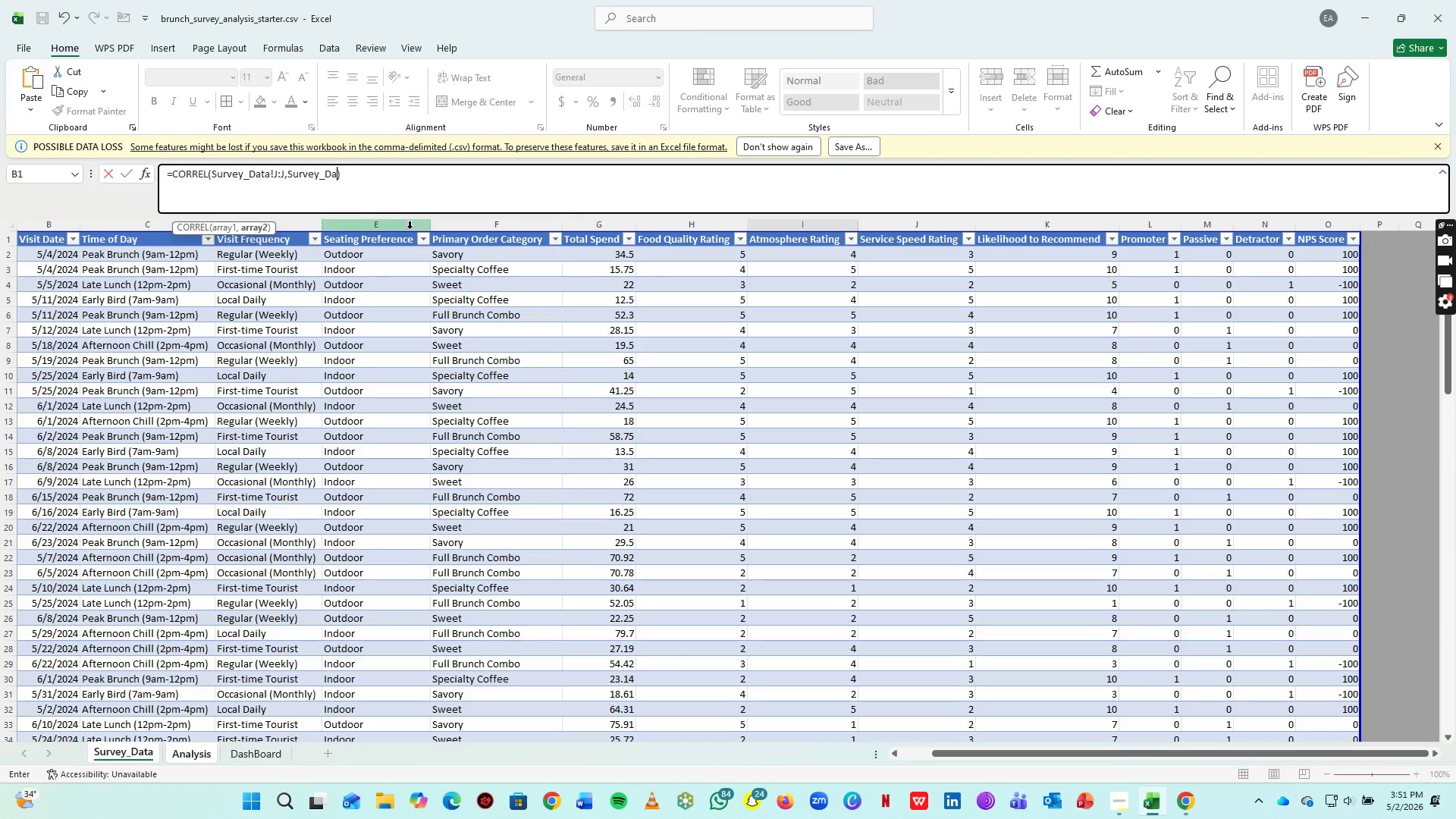 
key(Backspace)
 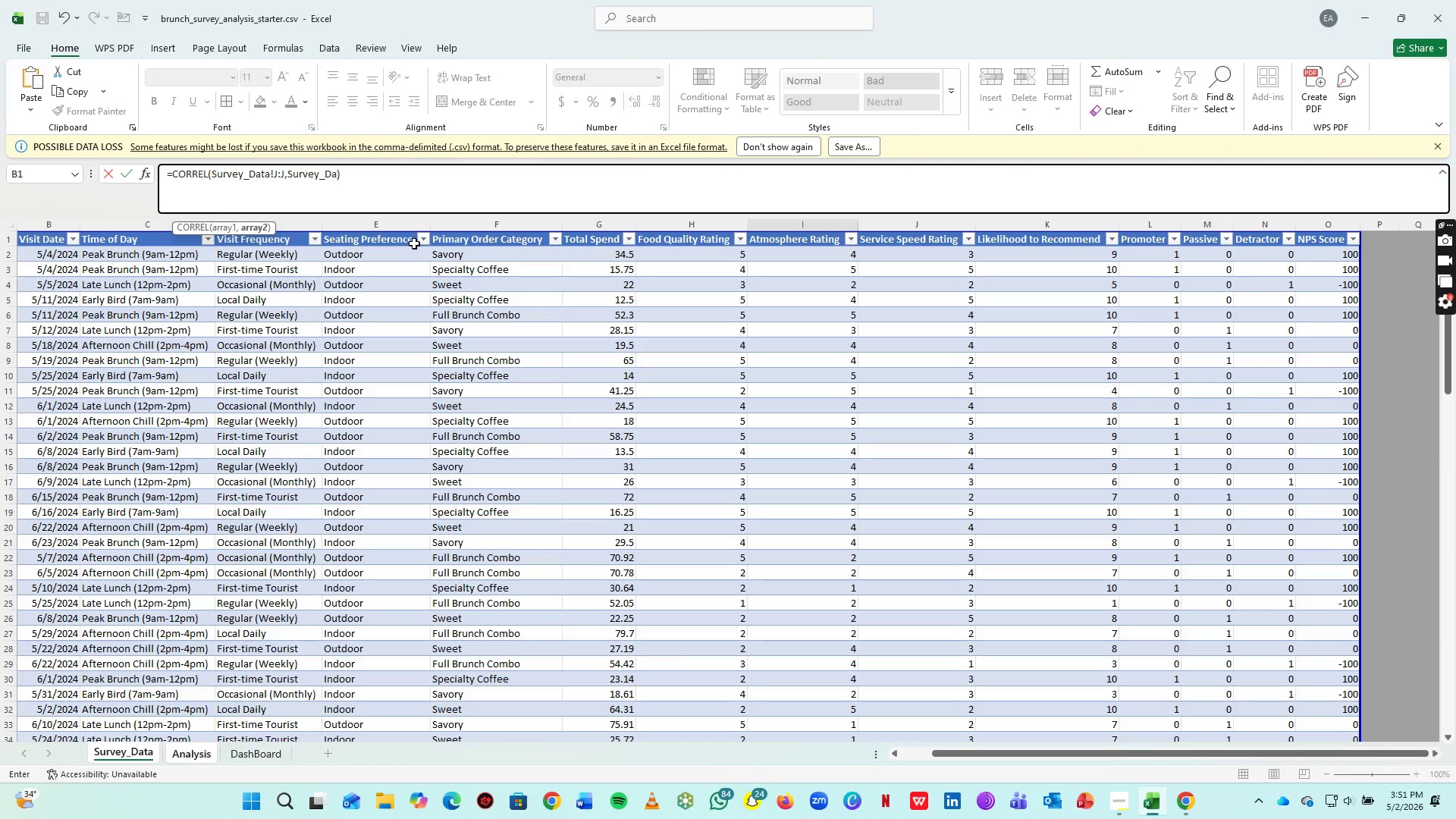 
key(Backspace)
 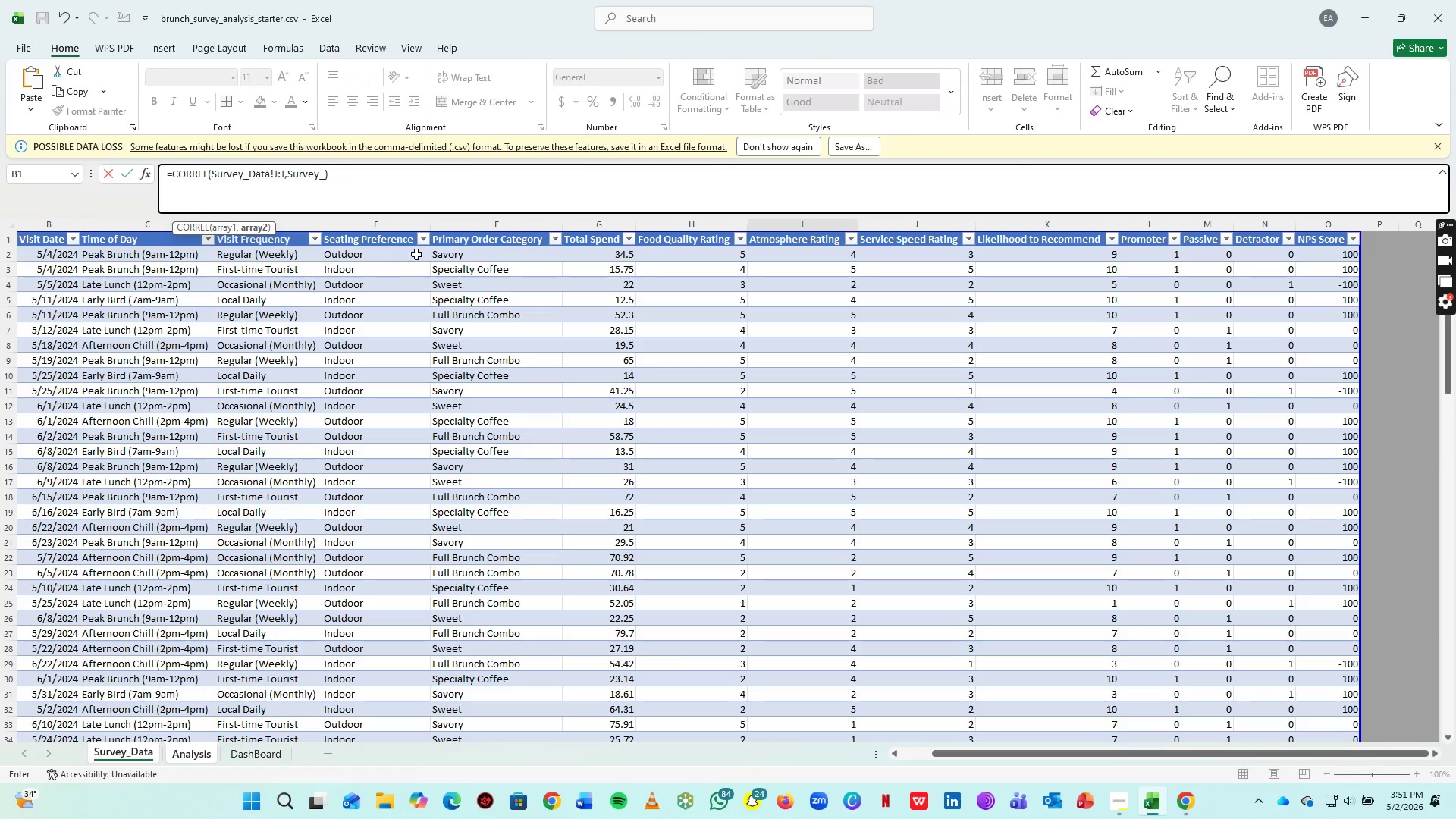 
hold_key(key=Backspace, duration=0.42)
 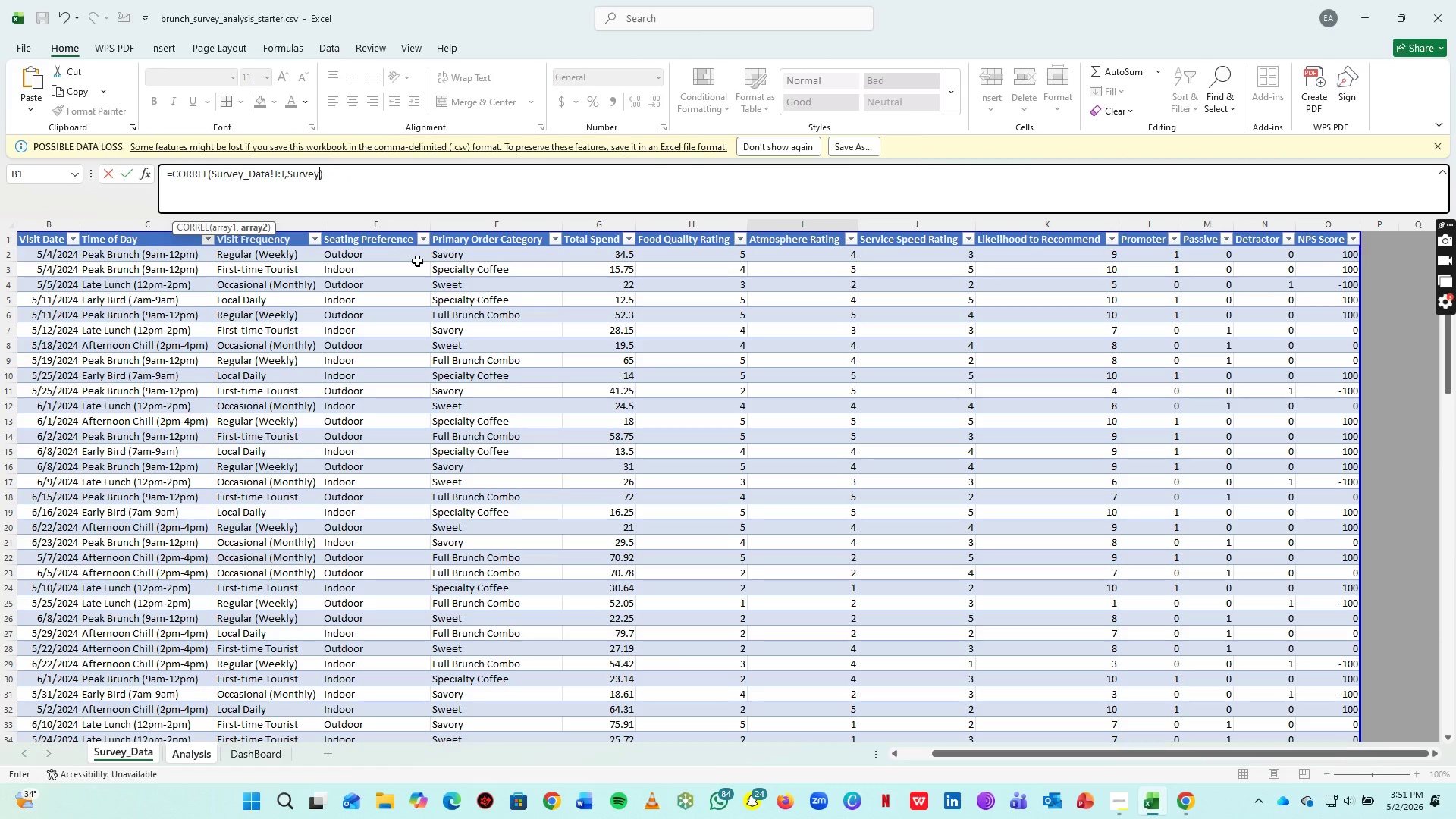 
key(Backspace)
 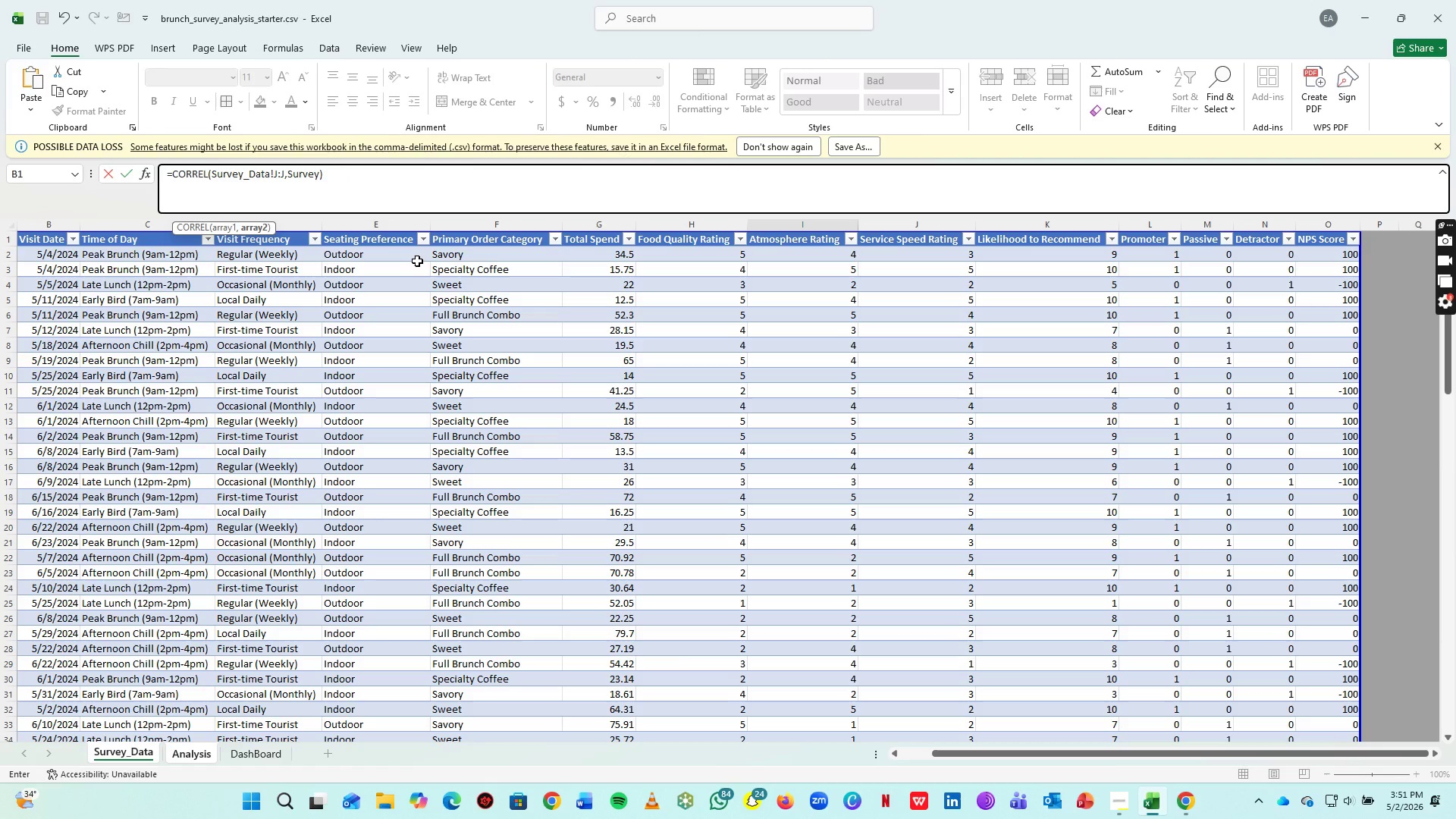 
key(Backspace)
 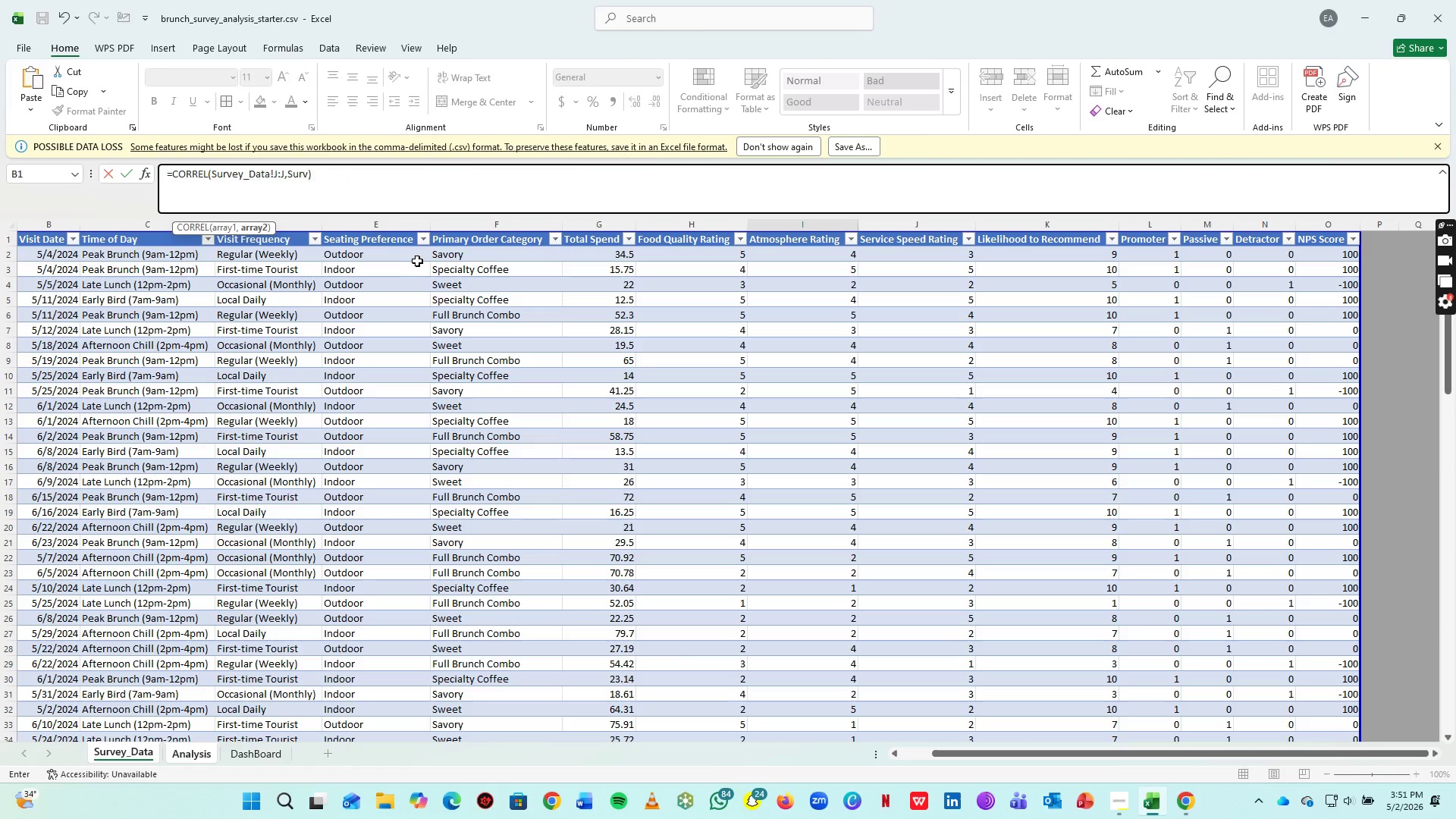 
key(Backspace)
 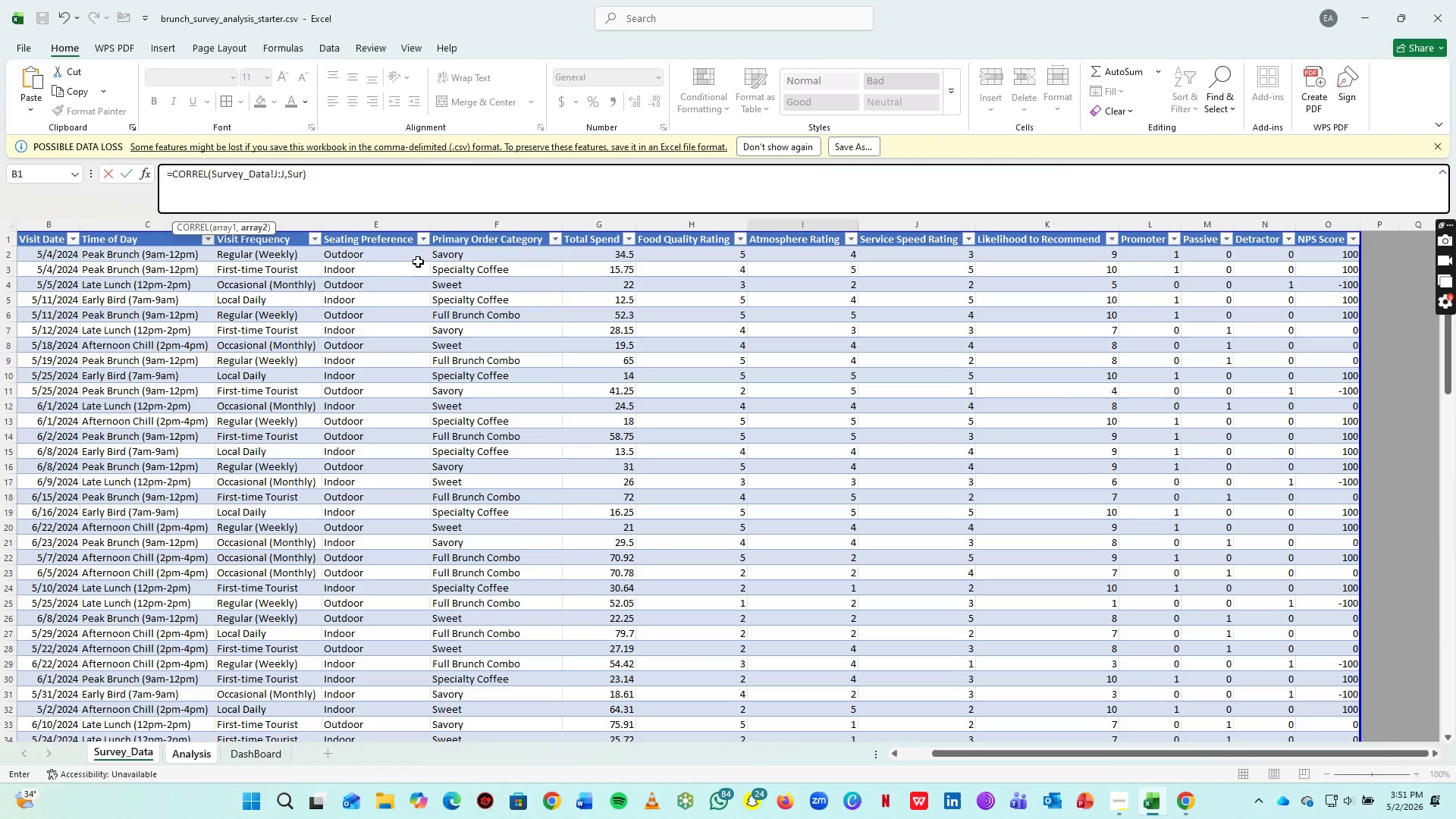 
key(Backspace)
 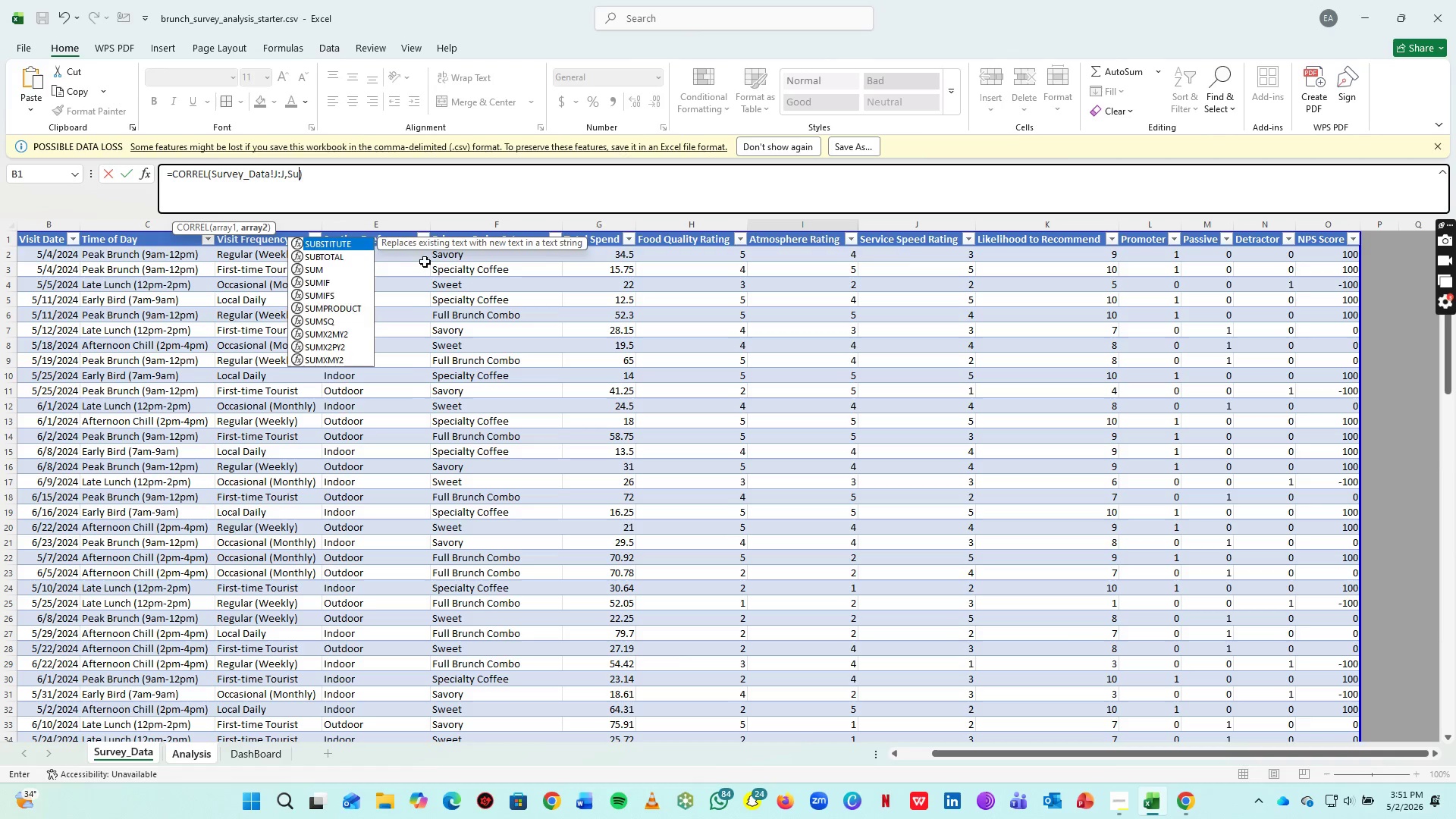 
key(Backspace)
 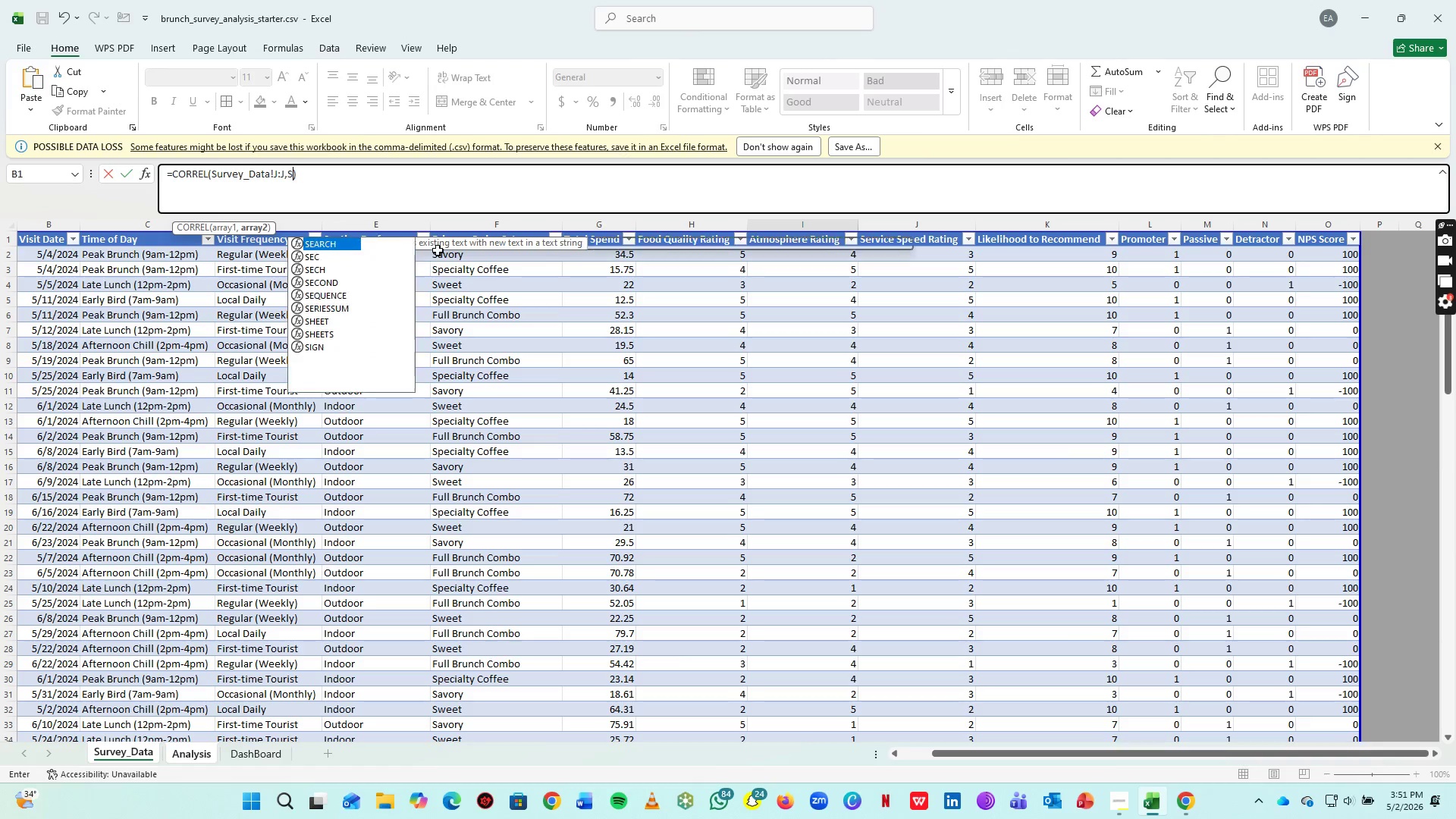 
key(Backspace)
 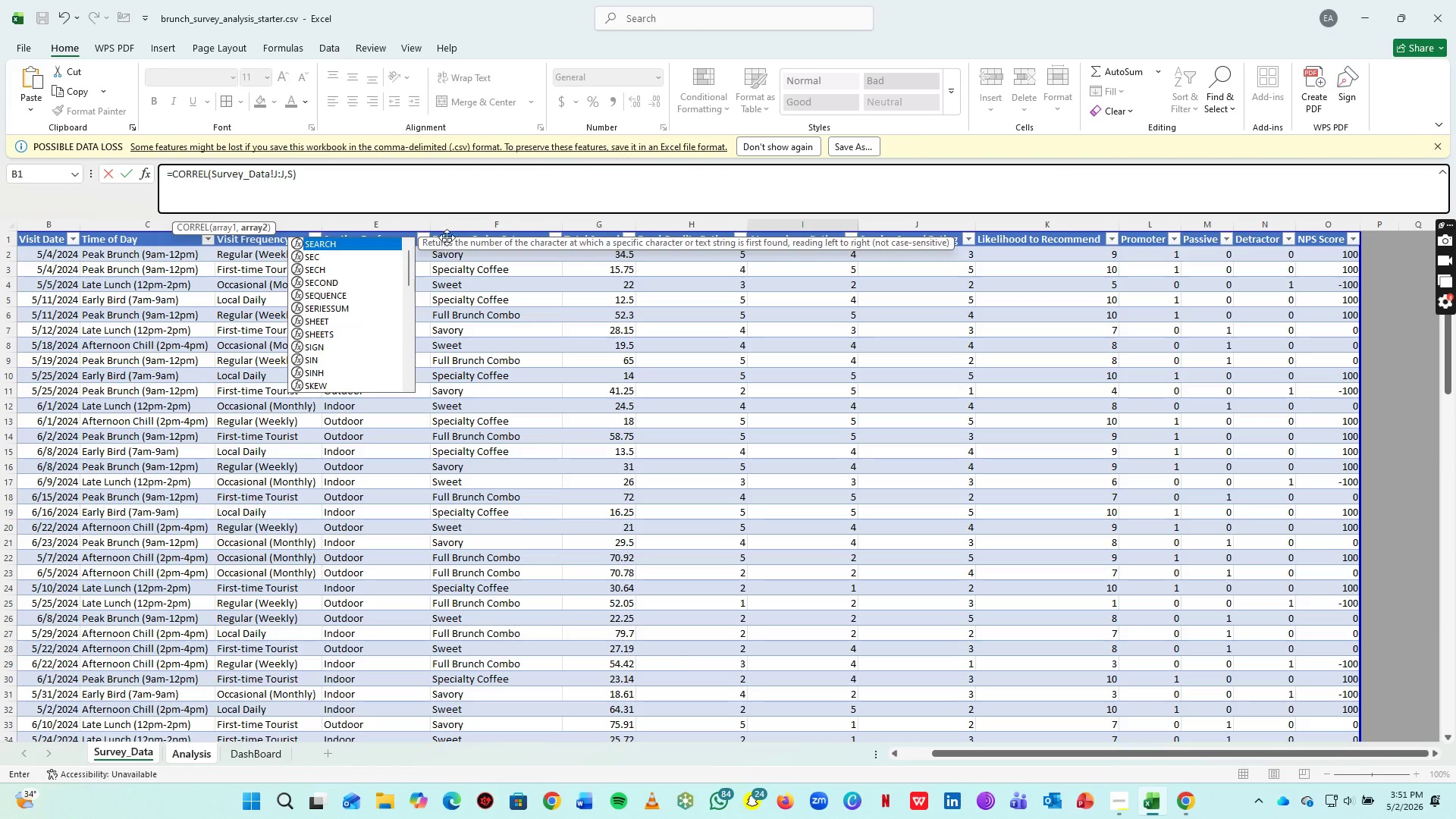 
key(Backspace)
 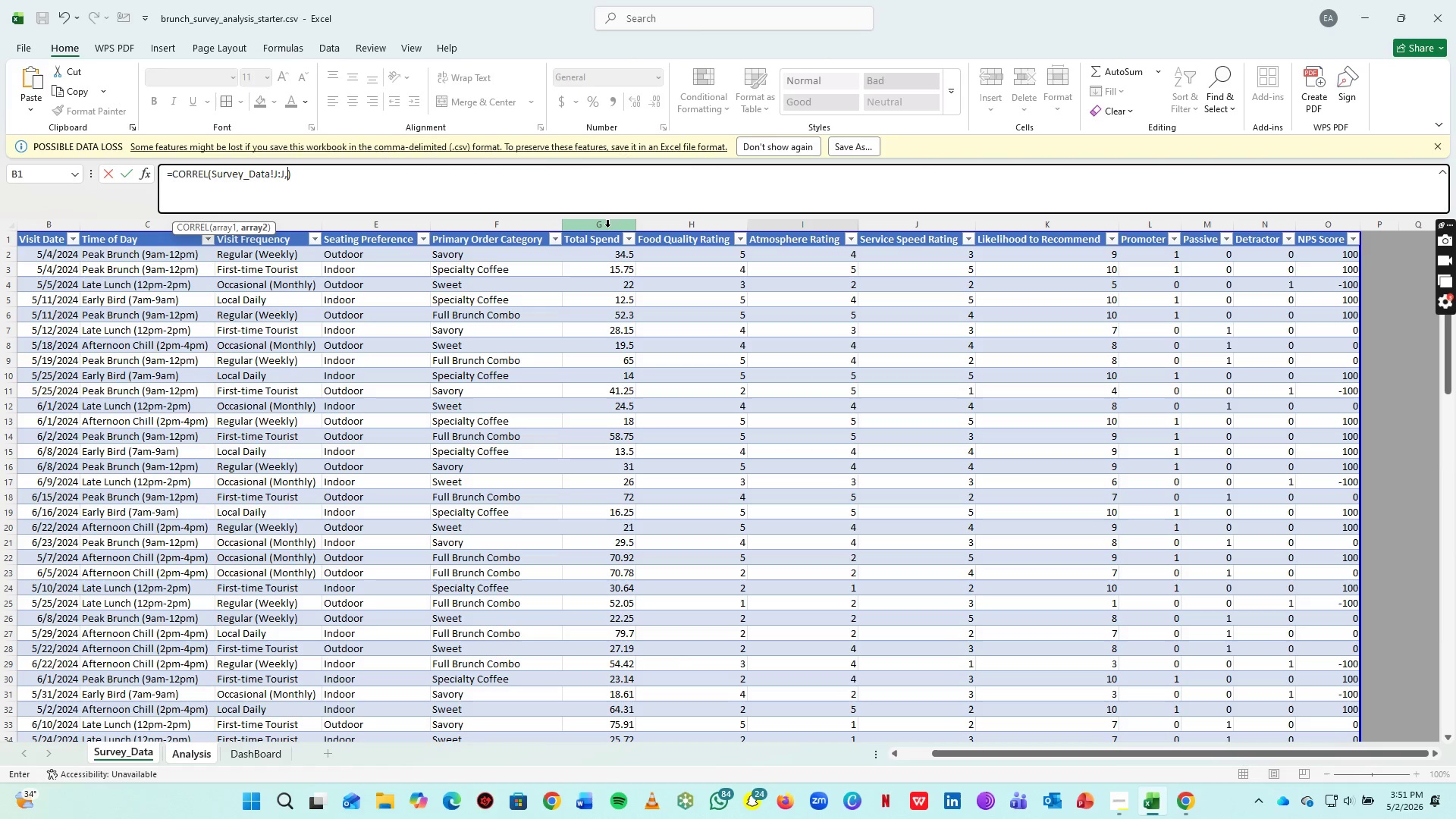 
left_click([607, 227])
 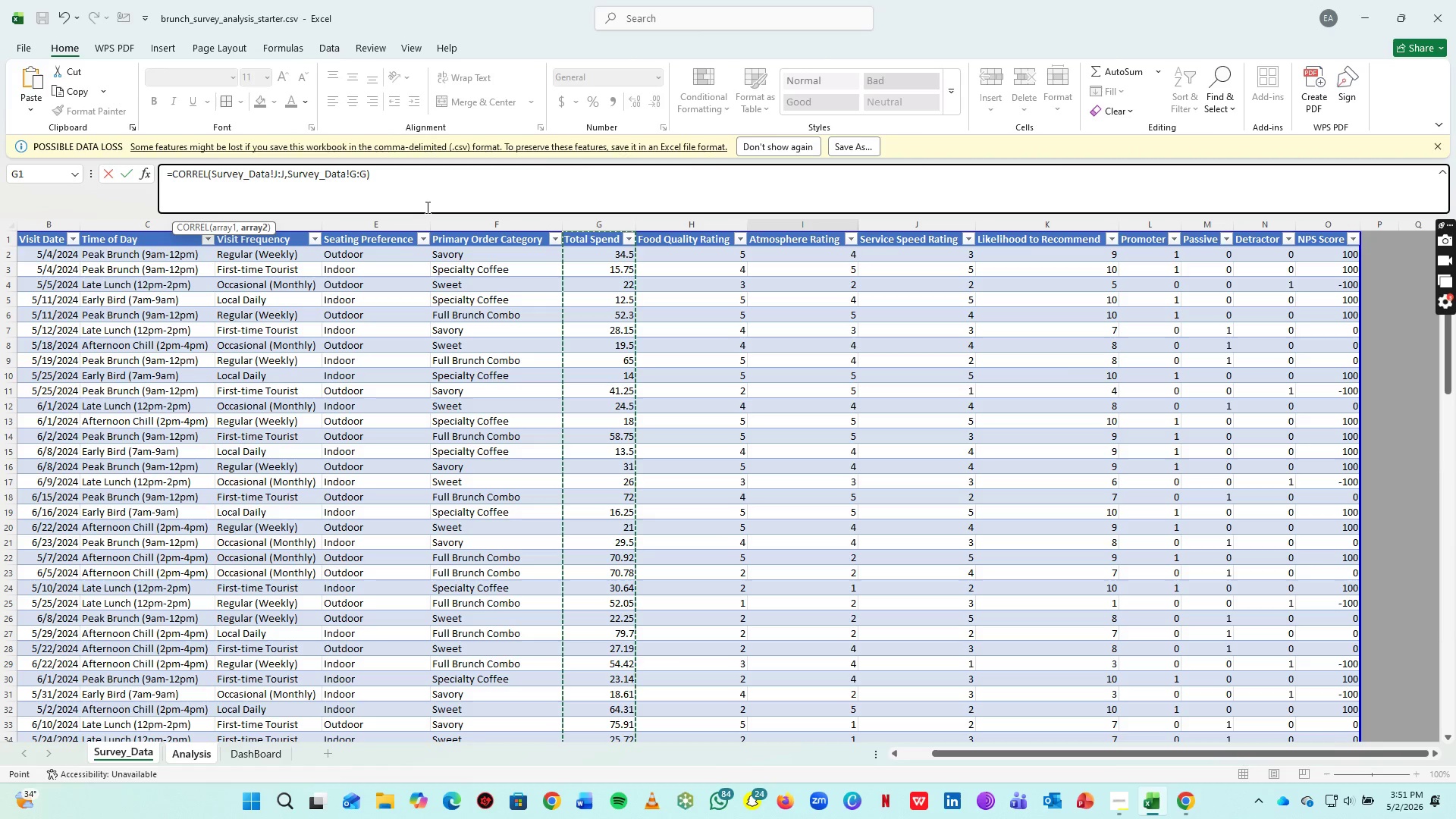 
key(Enter)
 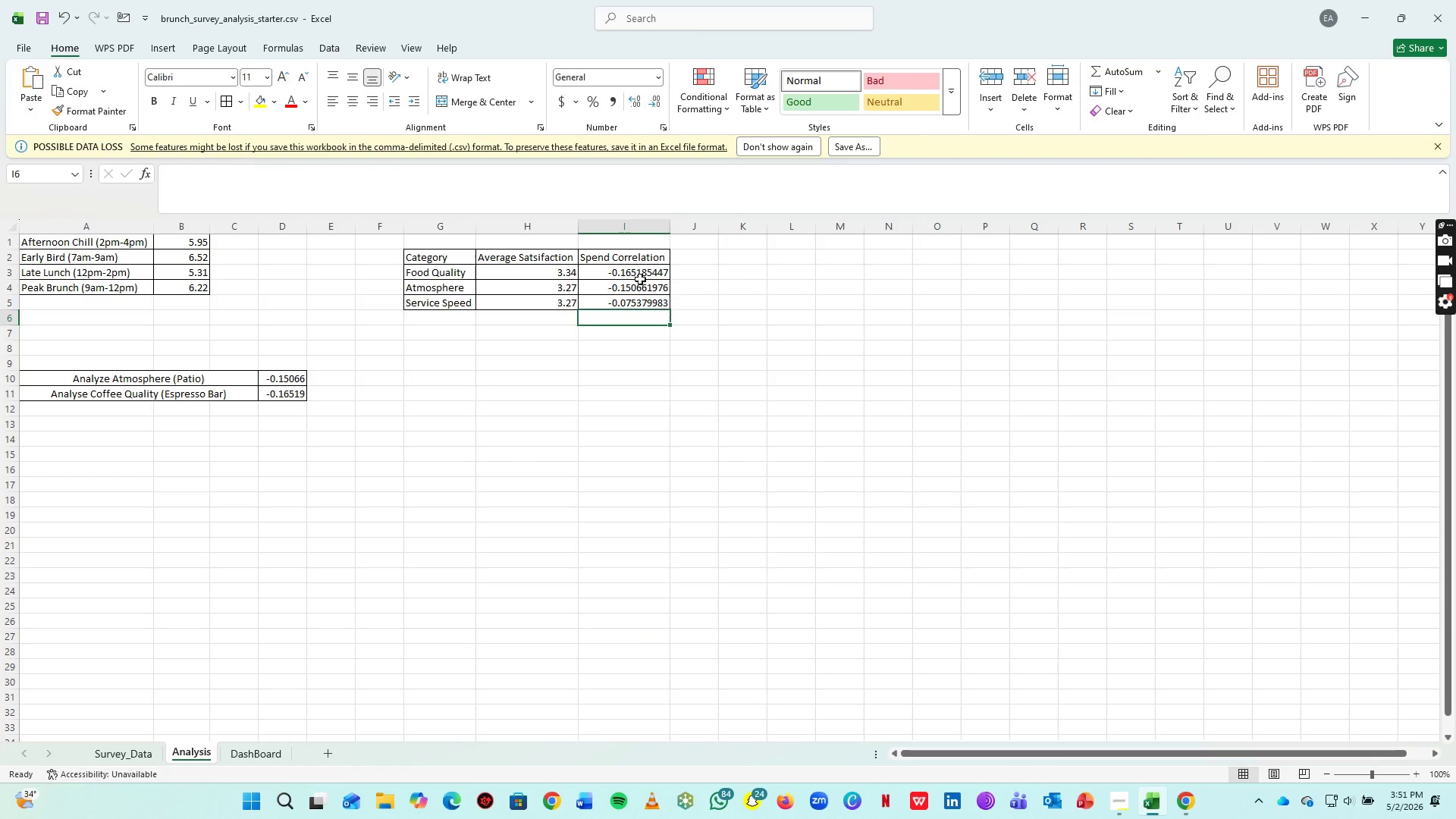 
left_click_drag(start_coordinate=[635, 269], to_coordinate=[639, 297])
 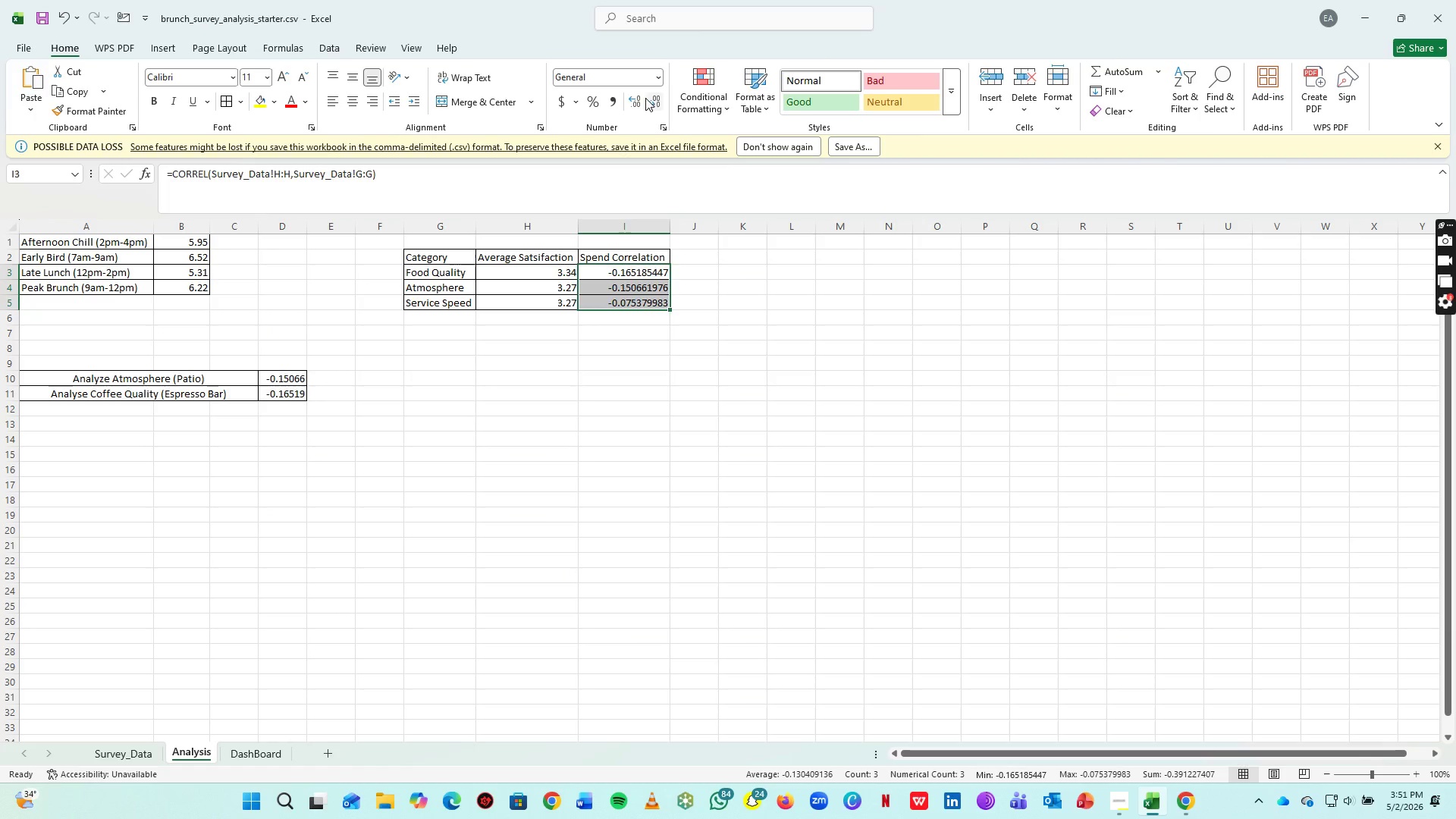 
left_click([634, 98])
 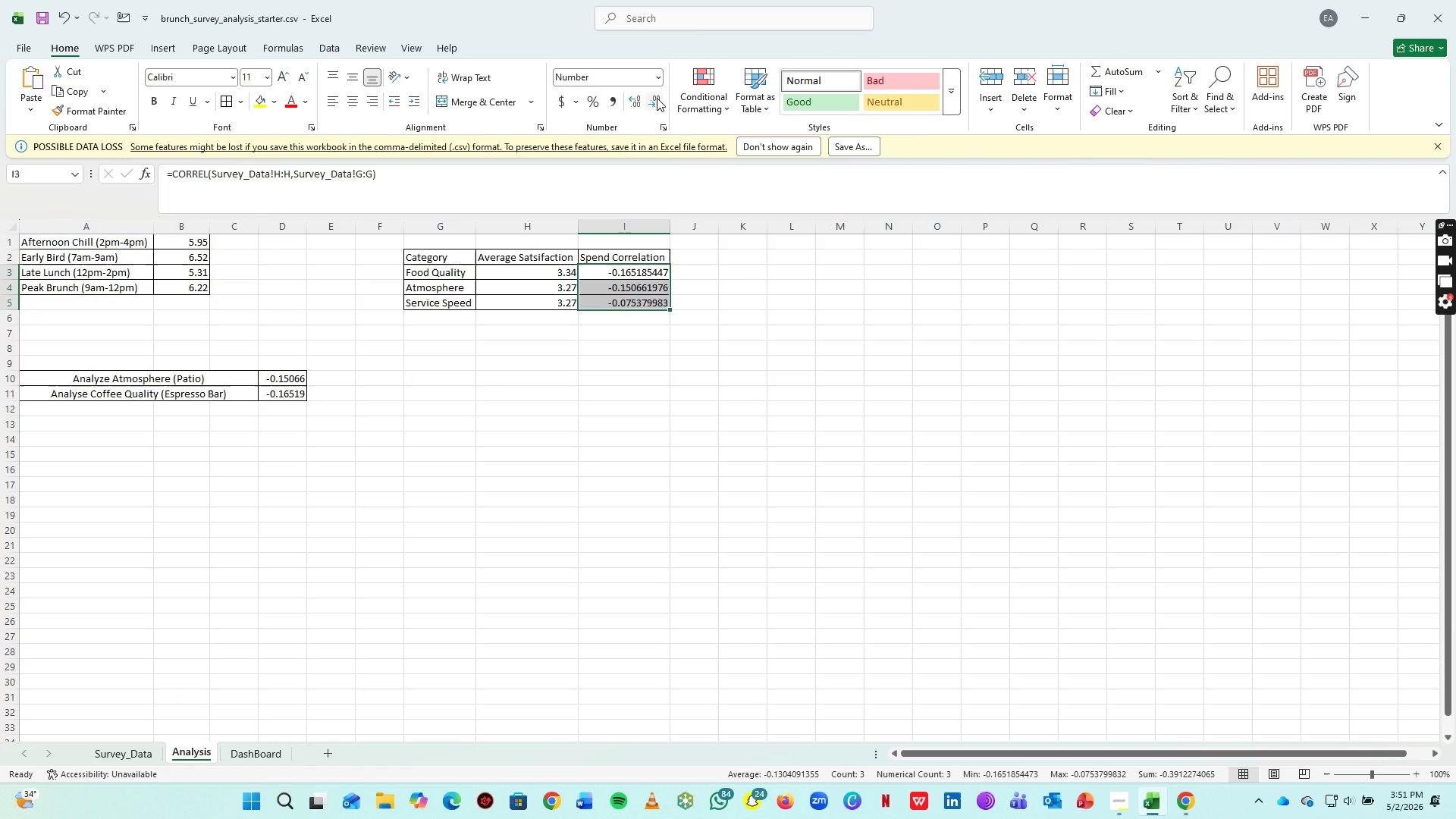 
double_click([657, 98])
 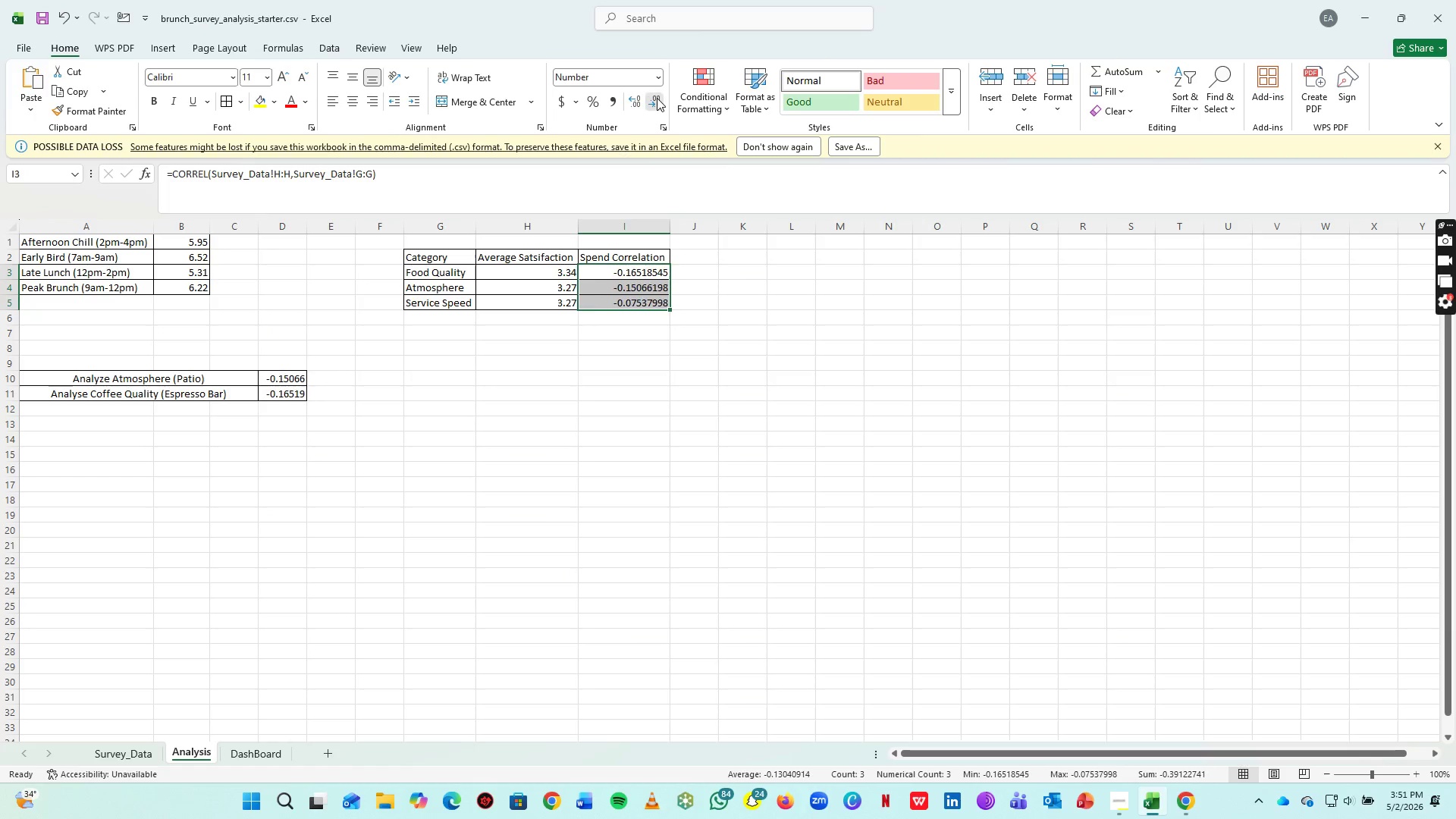 
triple_click([657, 98])
 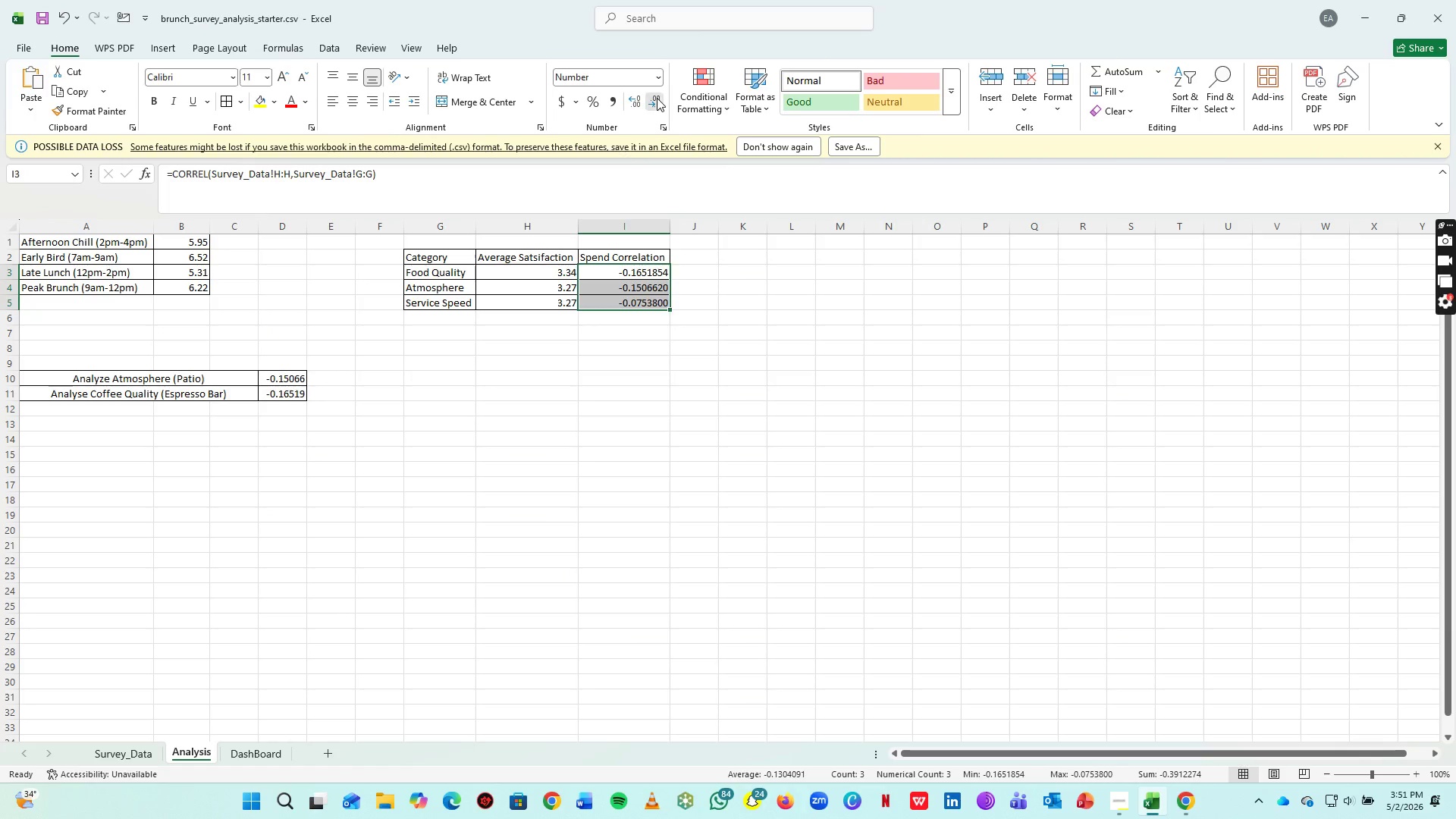 
triple_click([657, 98])
 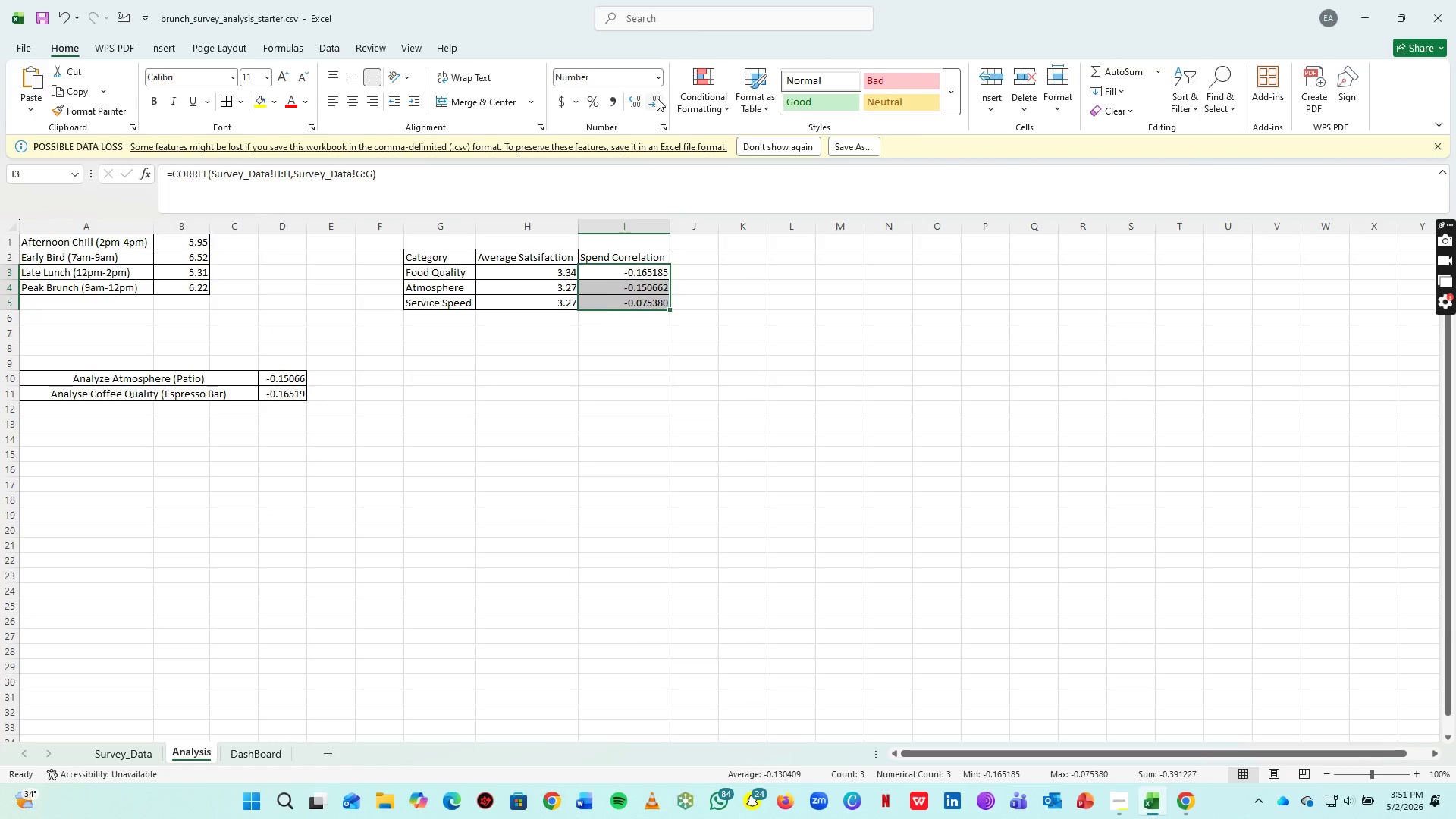 
triple_click([657, 98])
 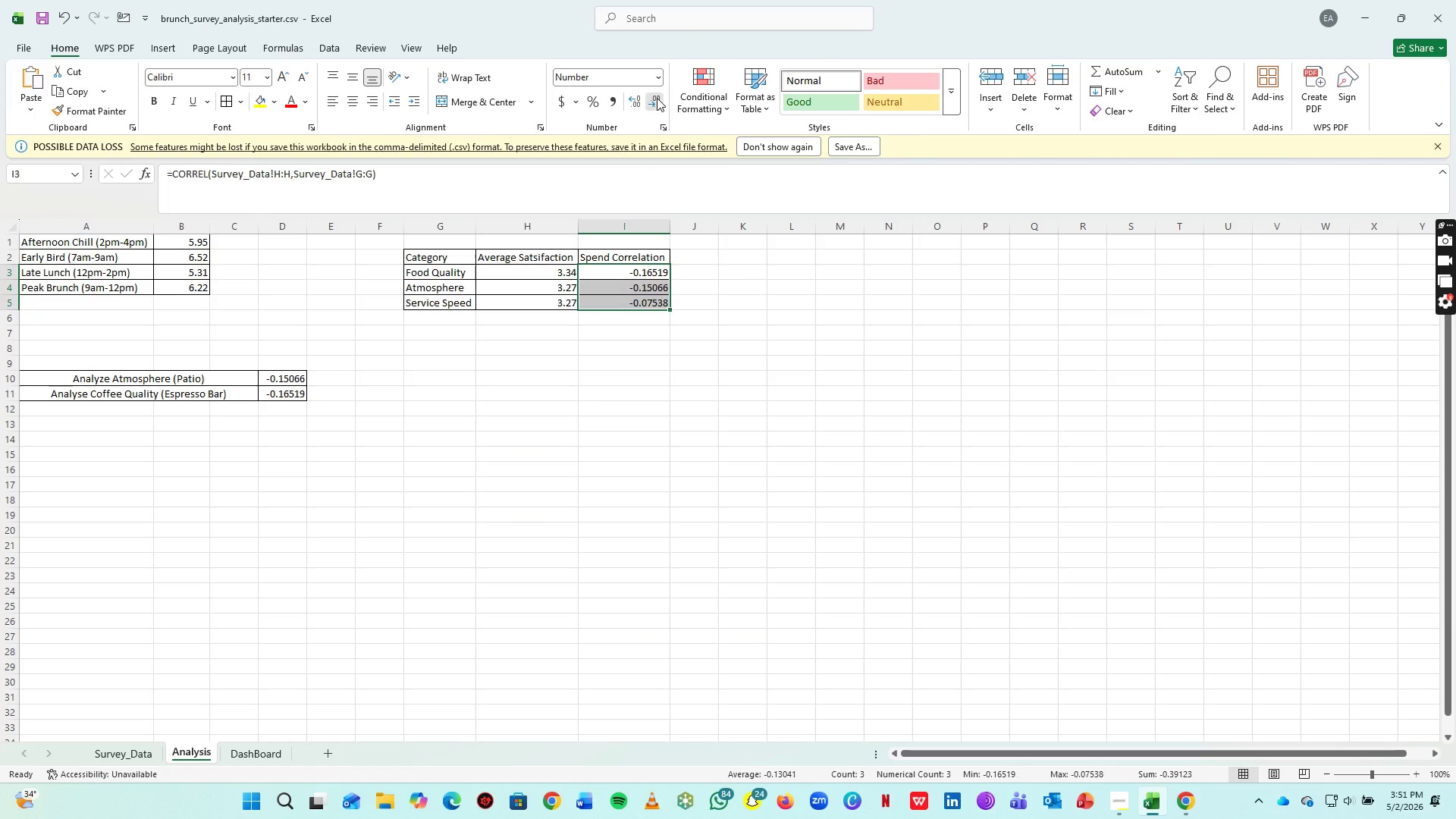 
triple_click([657, 98])
 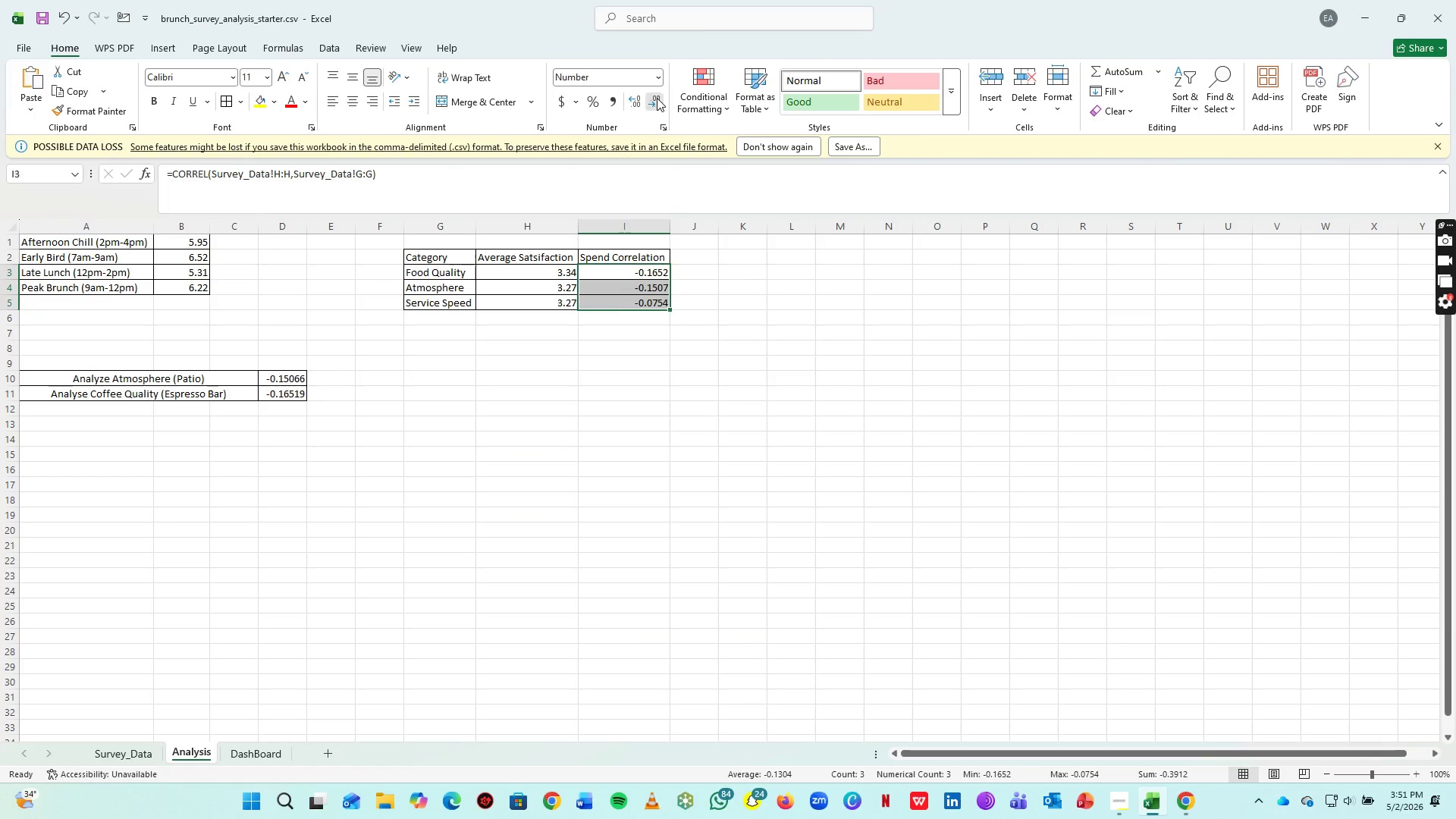 
triple_click([657, 98])
 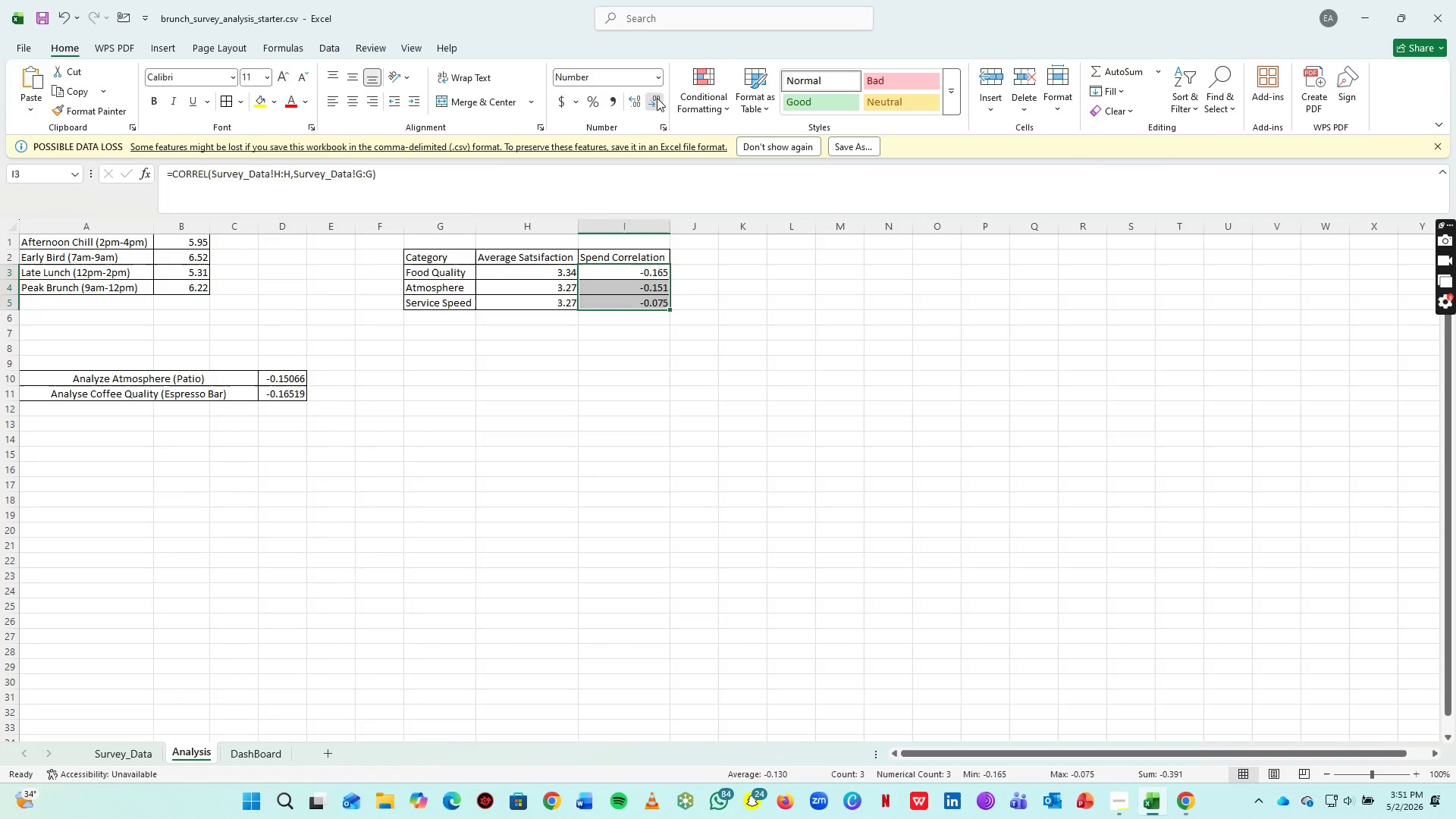 
triple_click([657, 98])
 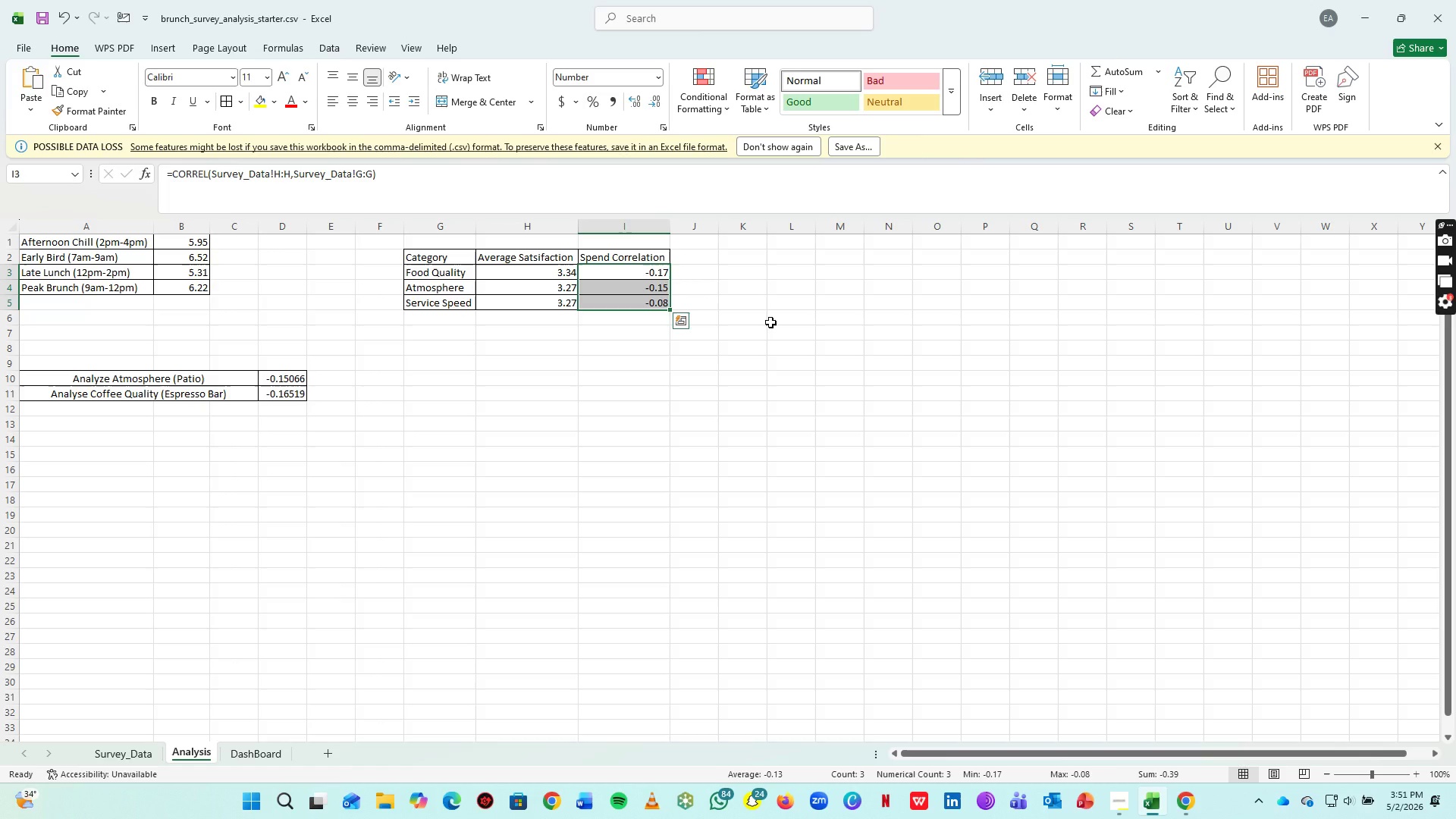 
wait(8.74)
 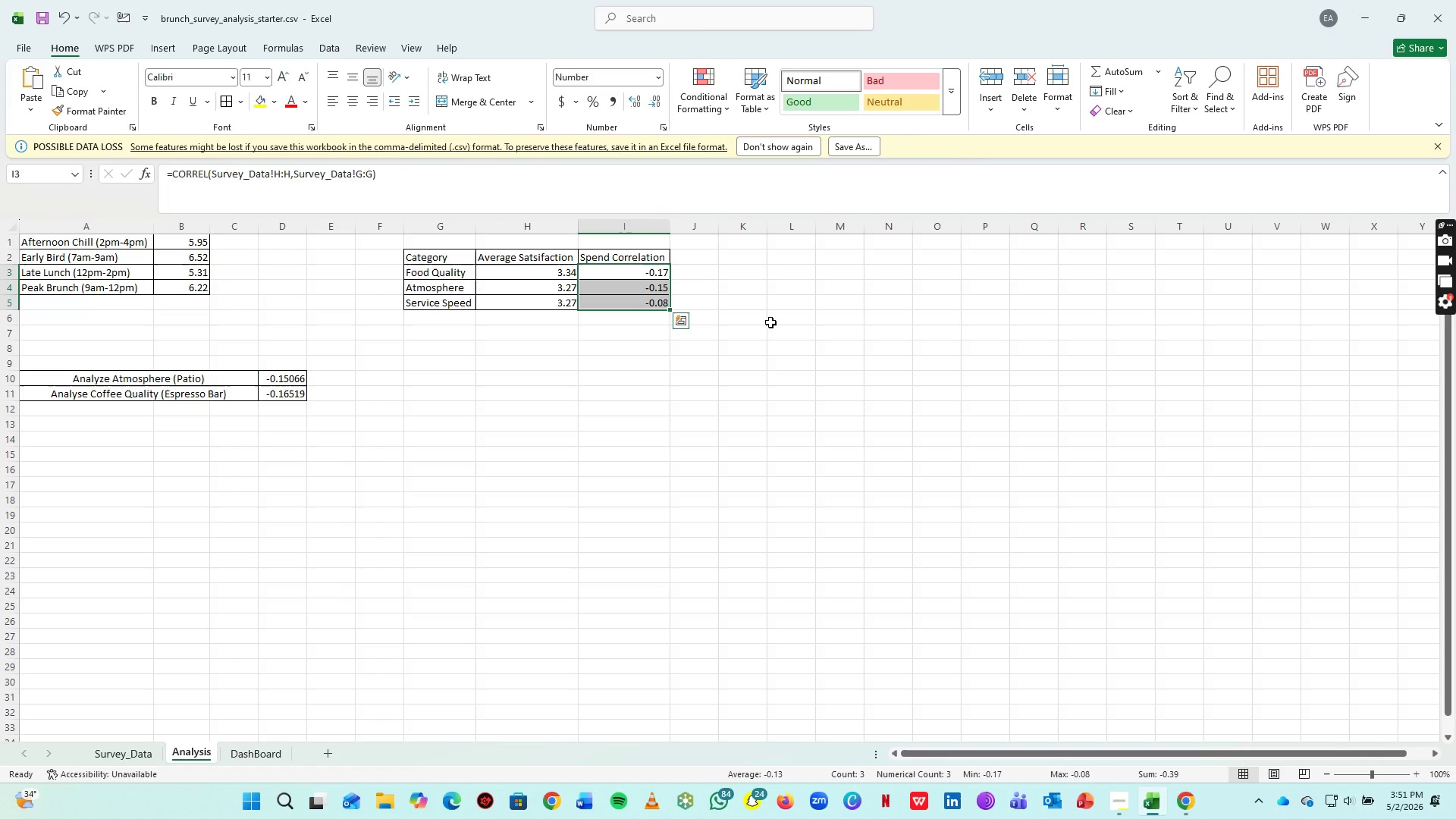 
left_click_drag(start_coordinate=[424, 261], to_coordinate=[614, 259])
 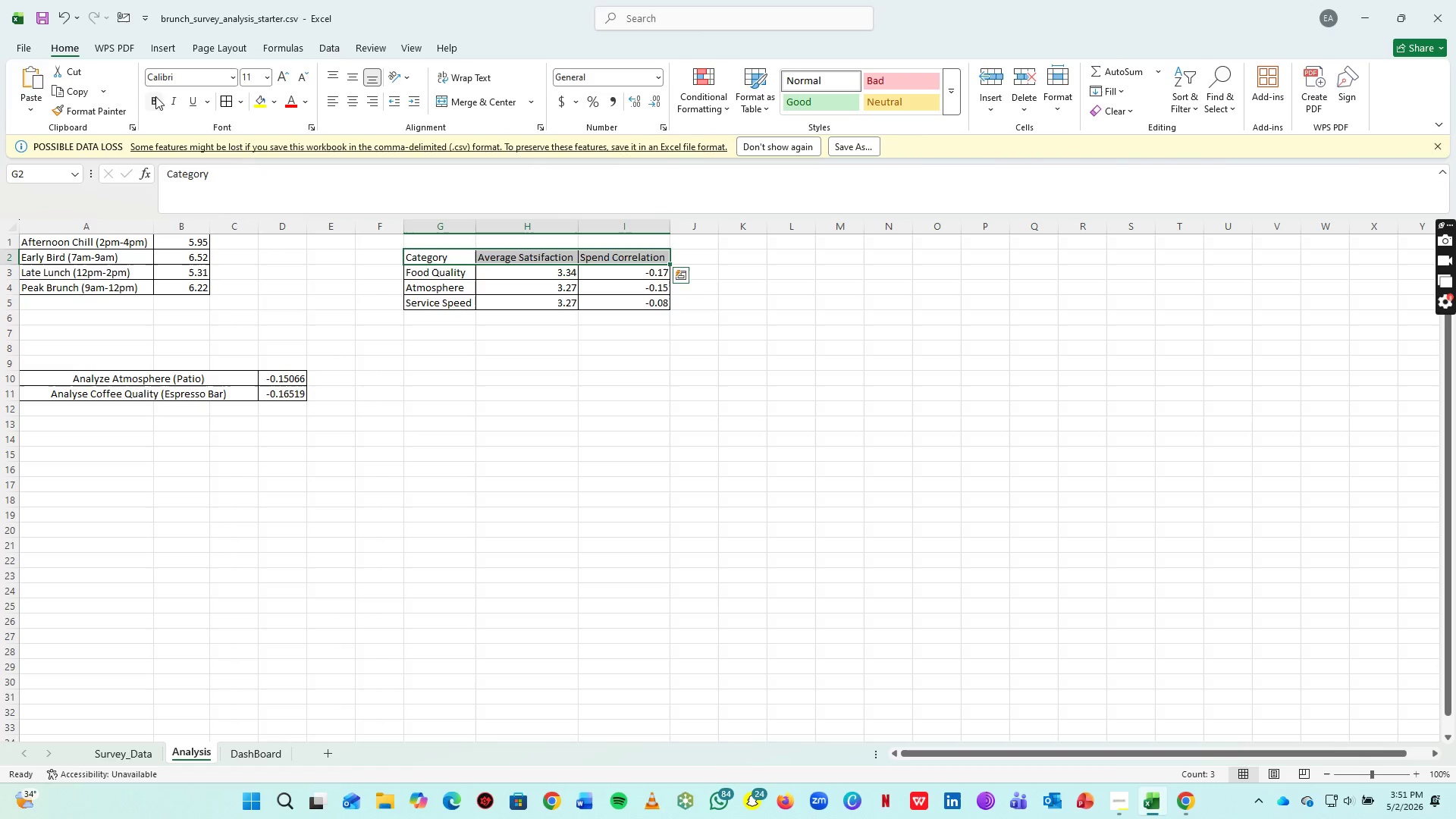 
left_click([155, 96])
 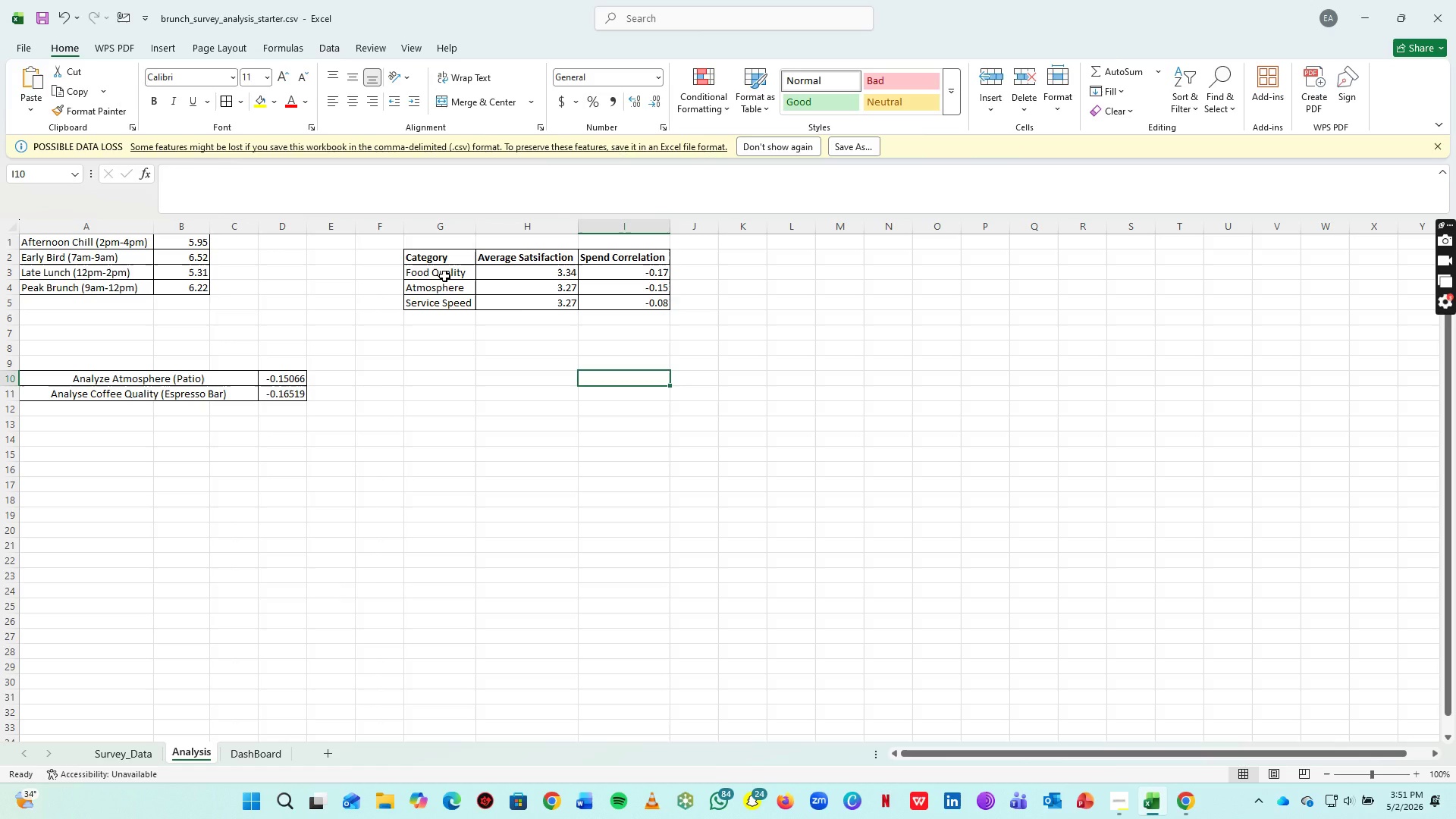 
left_click_drag(start_coordinate=[445, 274], to_coordinate=[450, 309])
 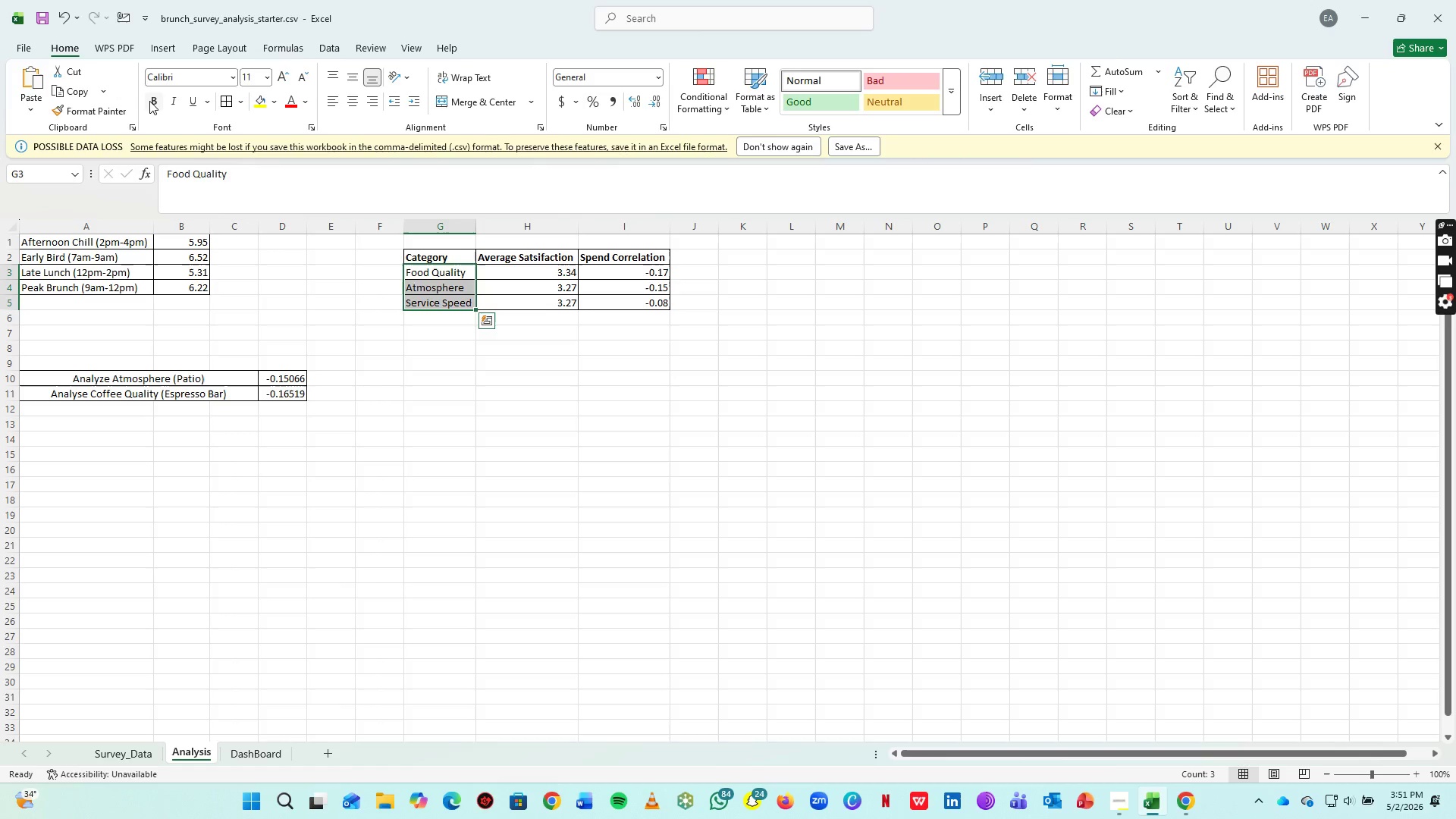 
left_click([149, 101])
 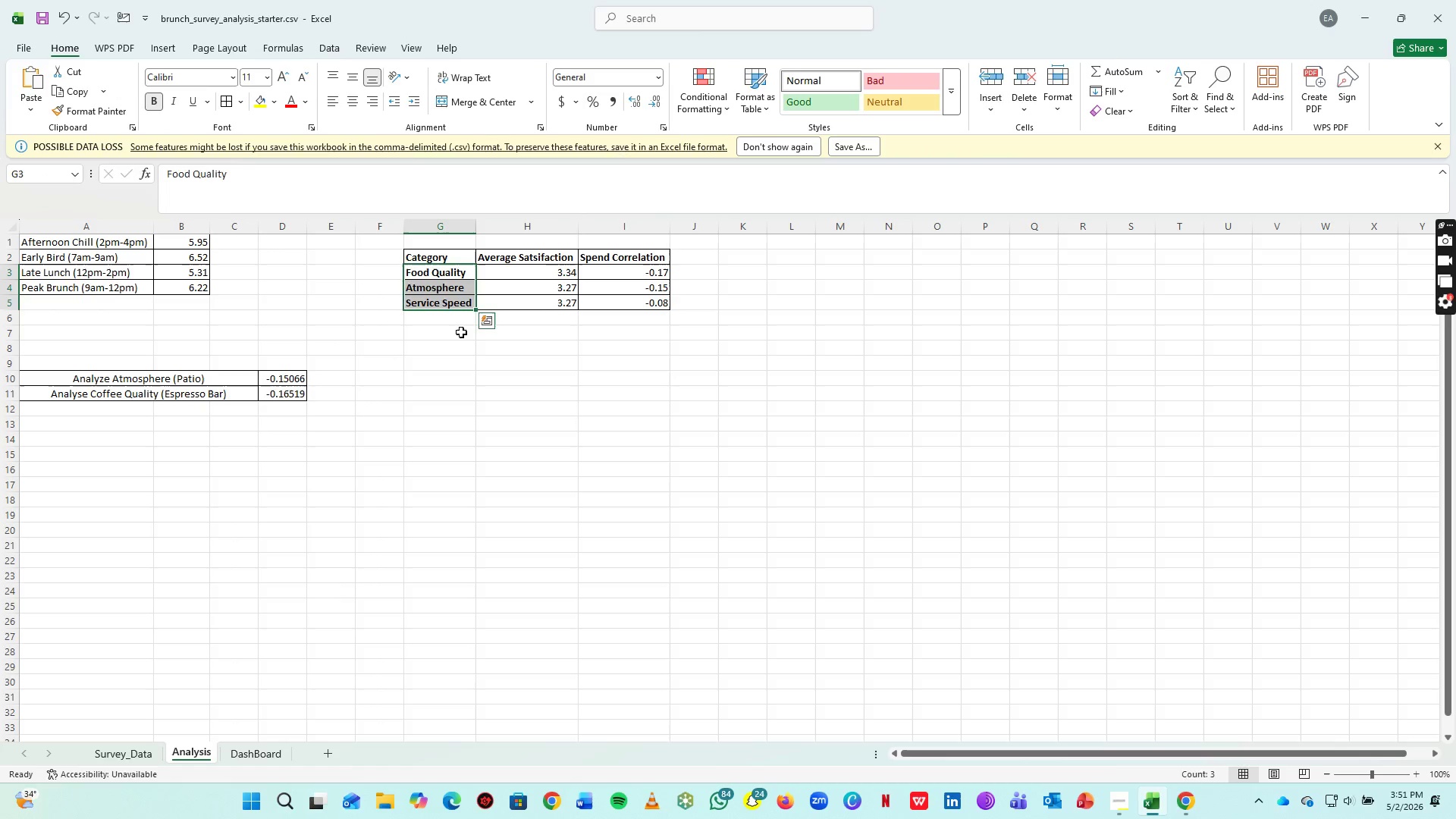 
left_click([461, 332])
 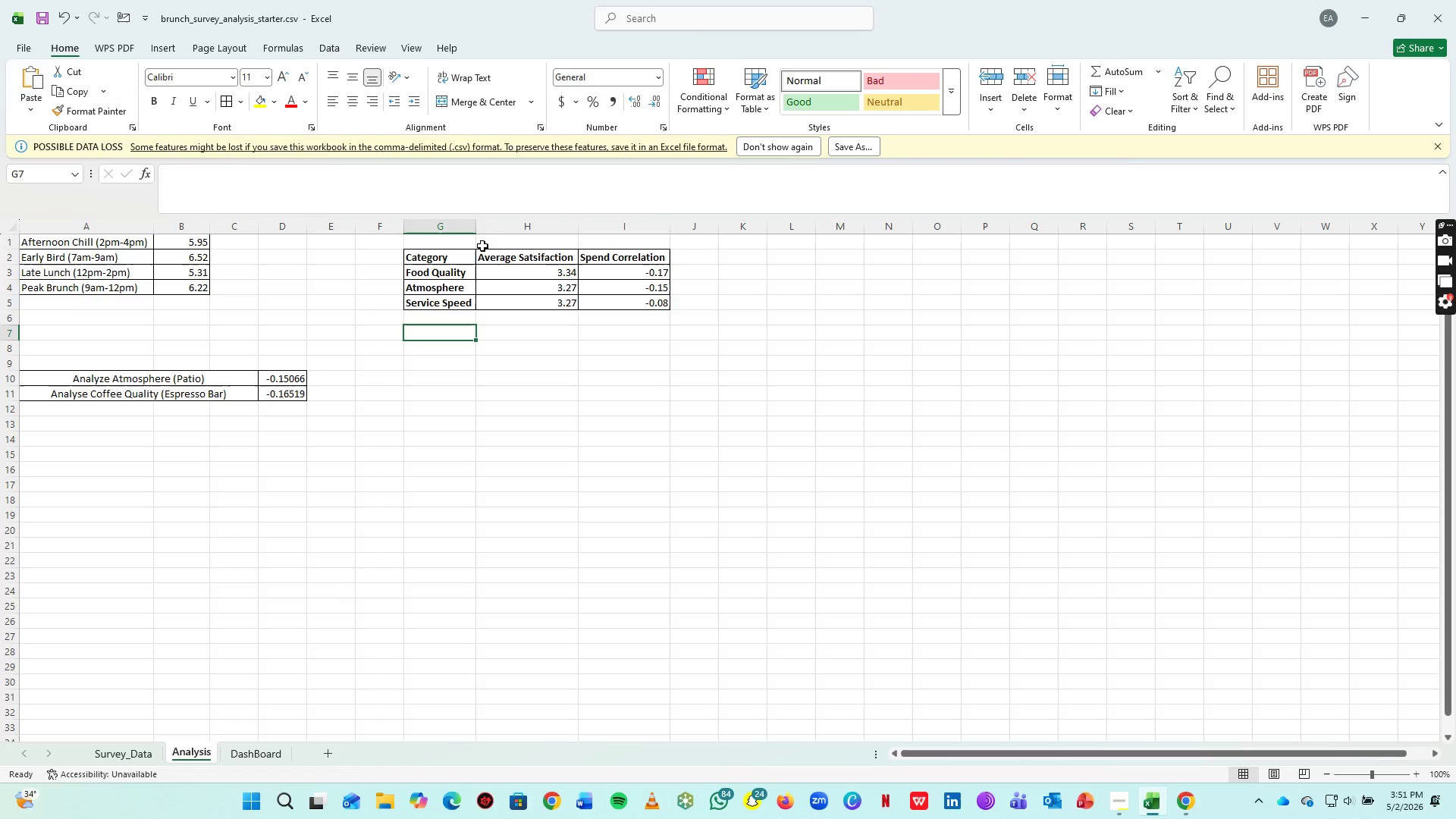 
left_click_drag(start_coordinate=[523, 273], to_coordinate=[618, 295])
 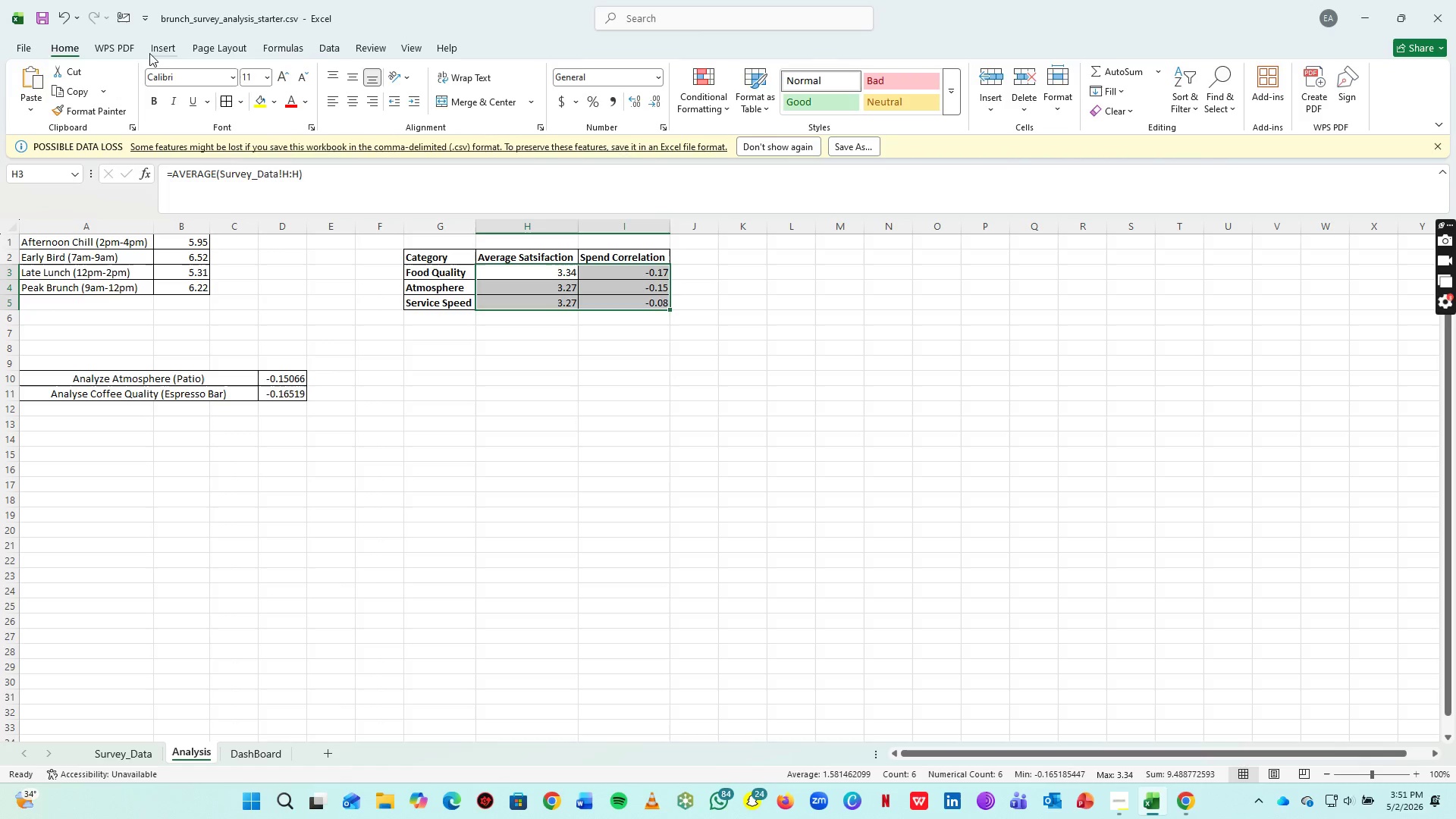 
left_click([162, 50])
 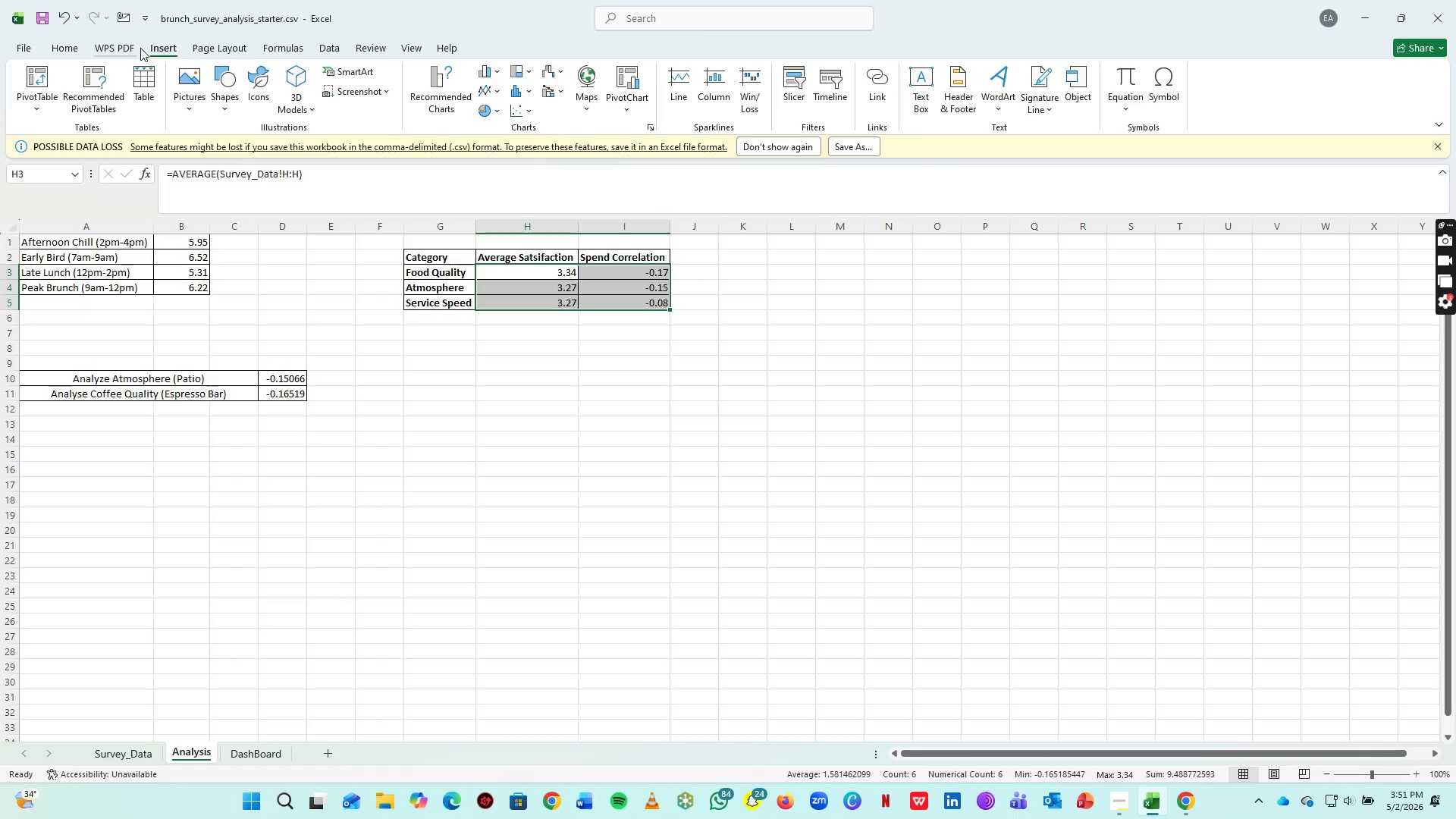 
wait(8.53)
 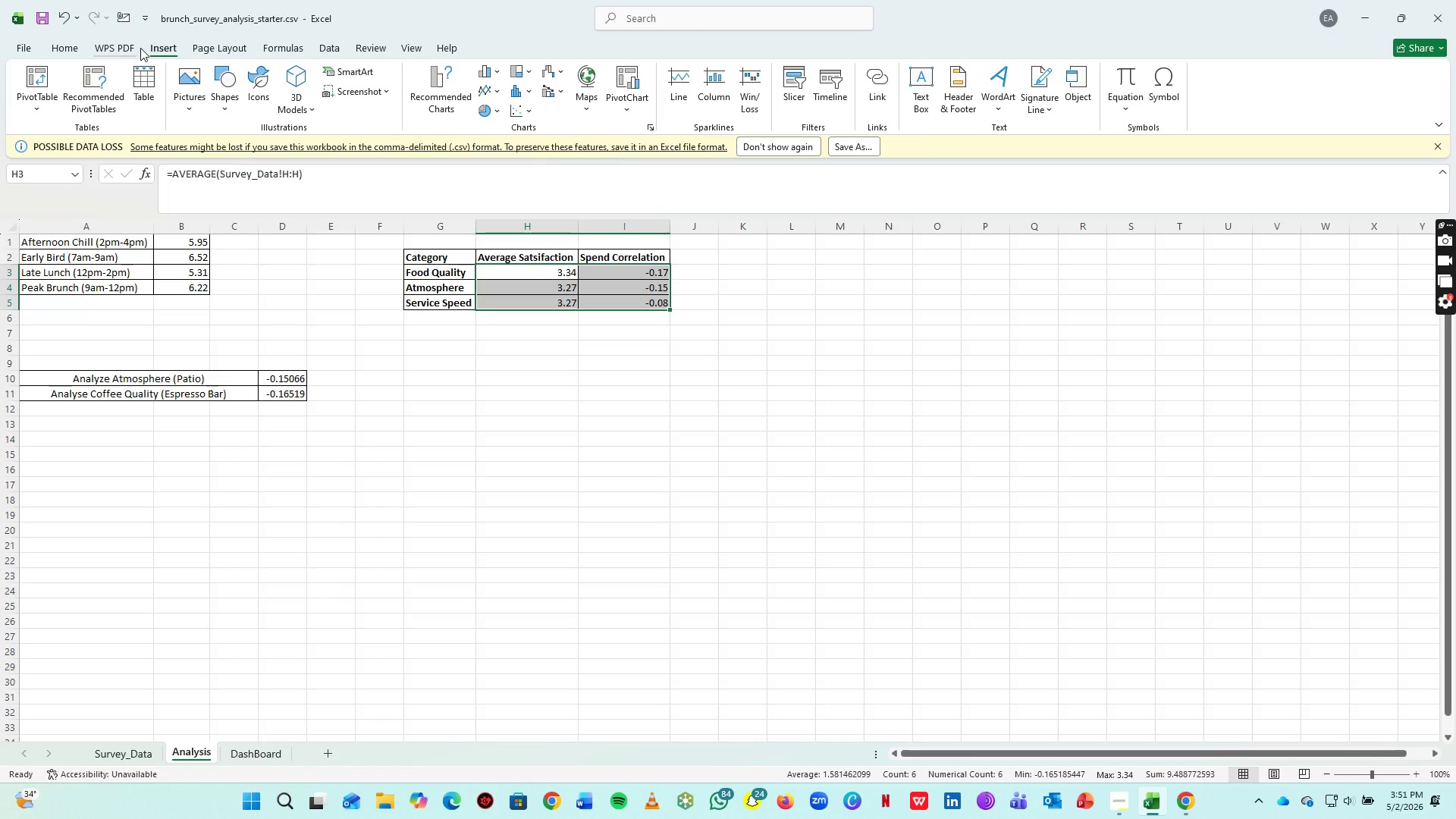 
mouse_move([465, 94])
 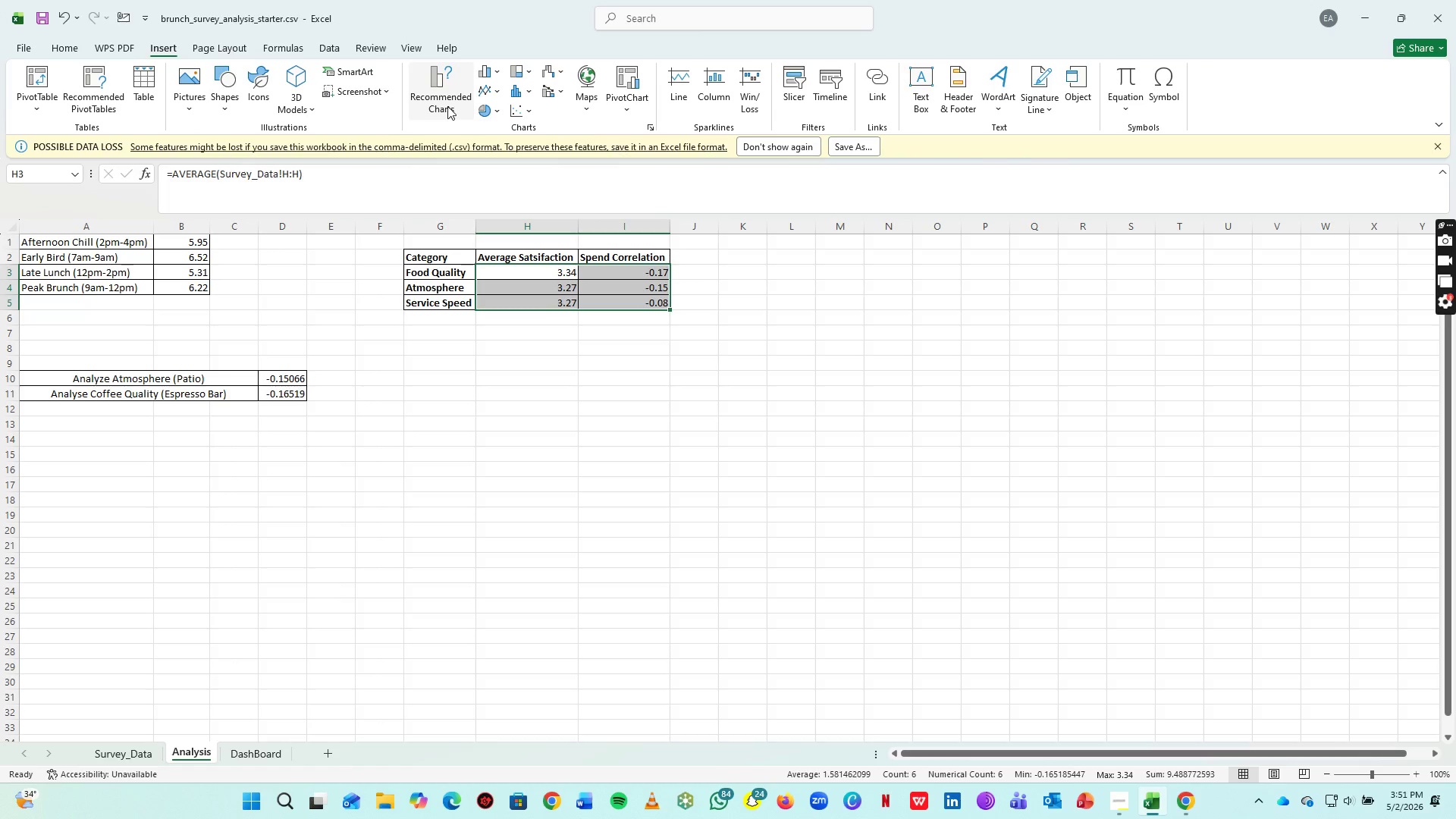 
left_click([447, 106])
 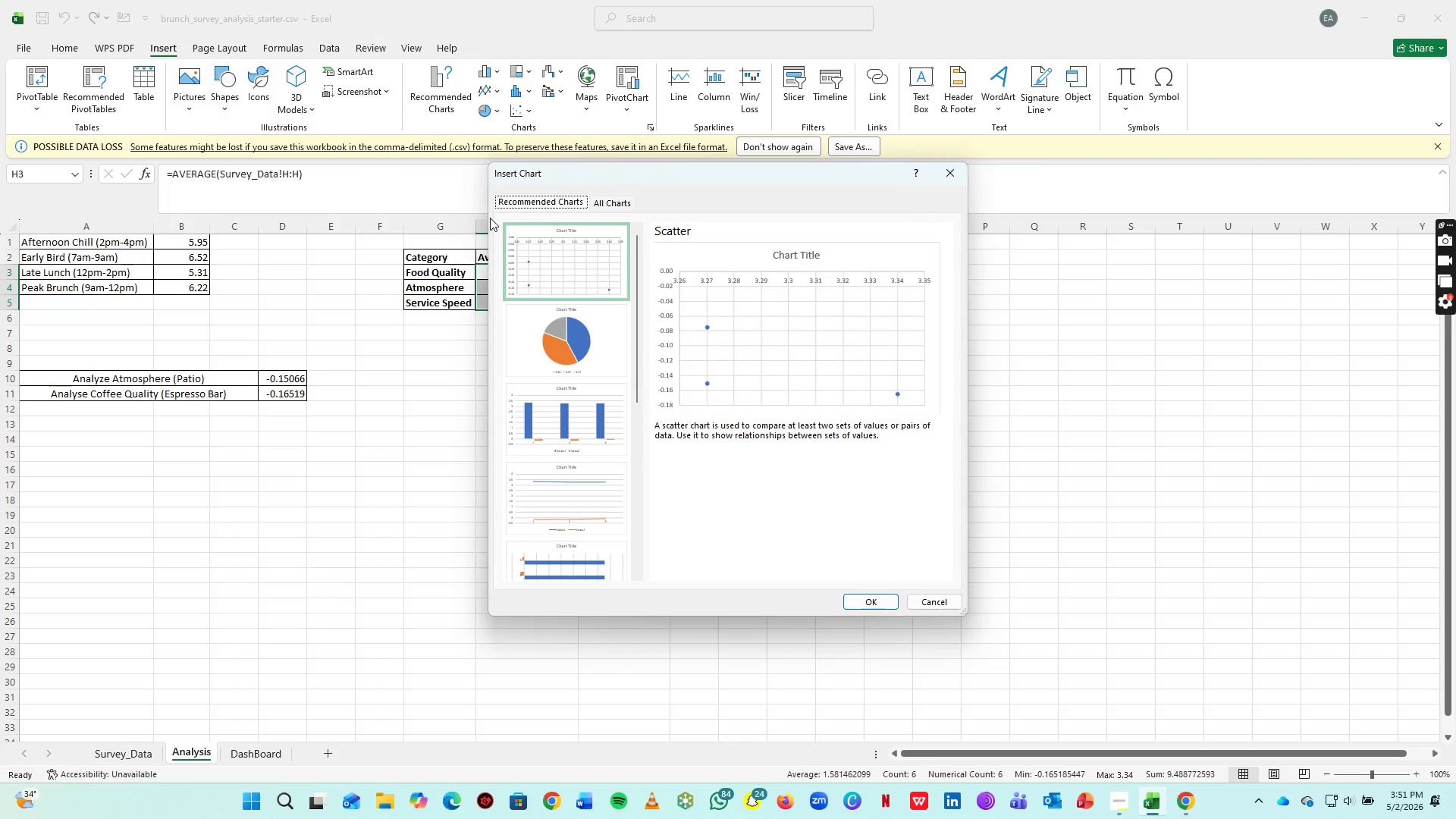 
left_click([610, 206])
 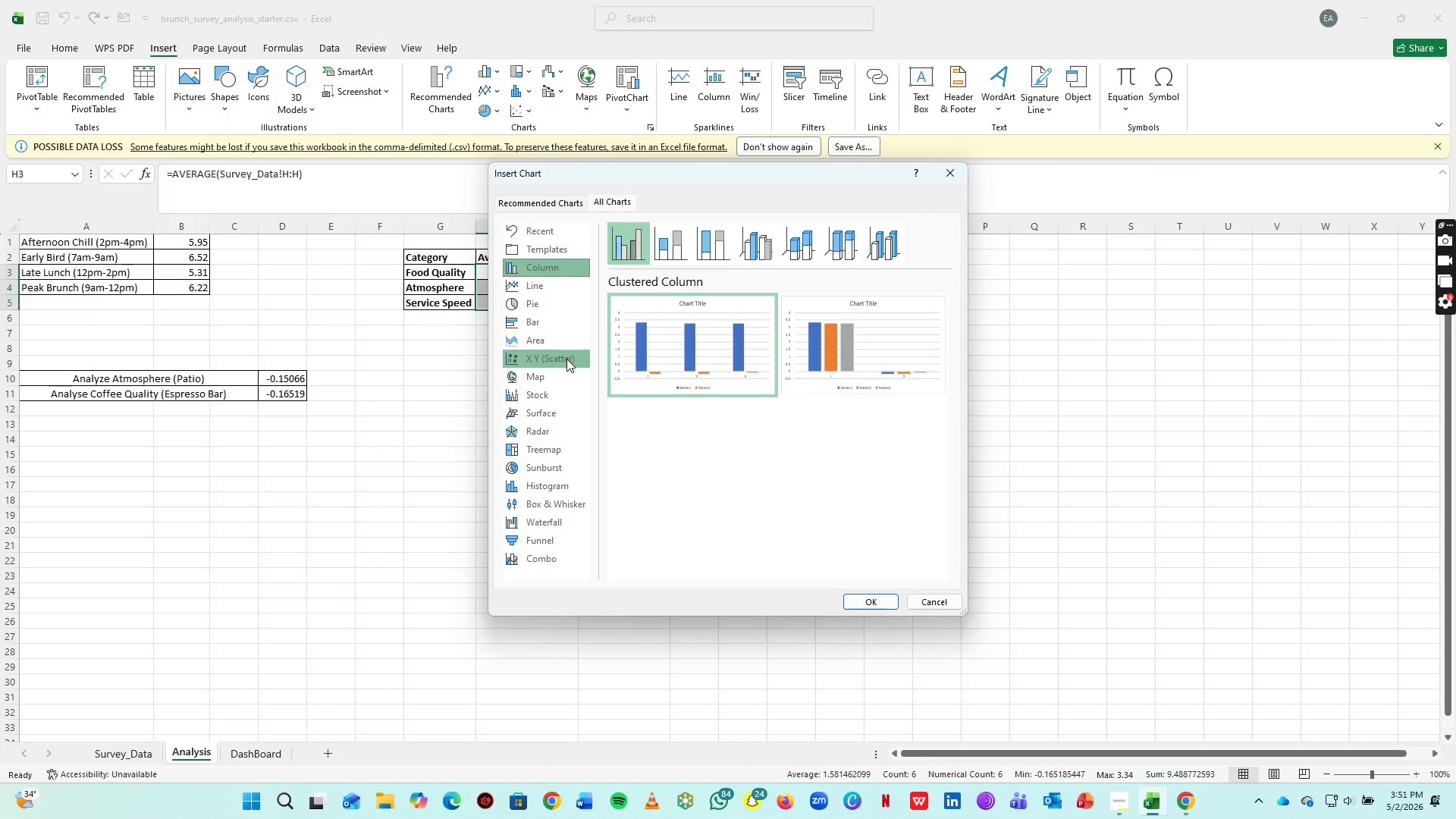 
scroll: coordinate [581, 226], scroll_direction: down, amount: 4.0
 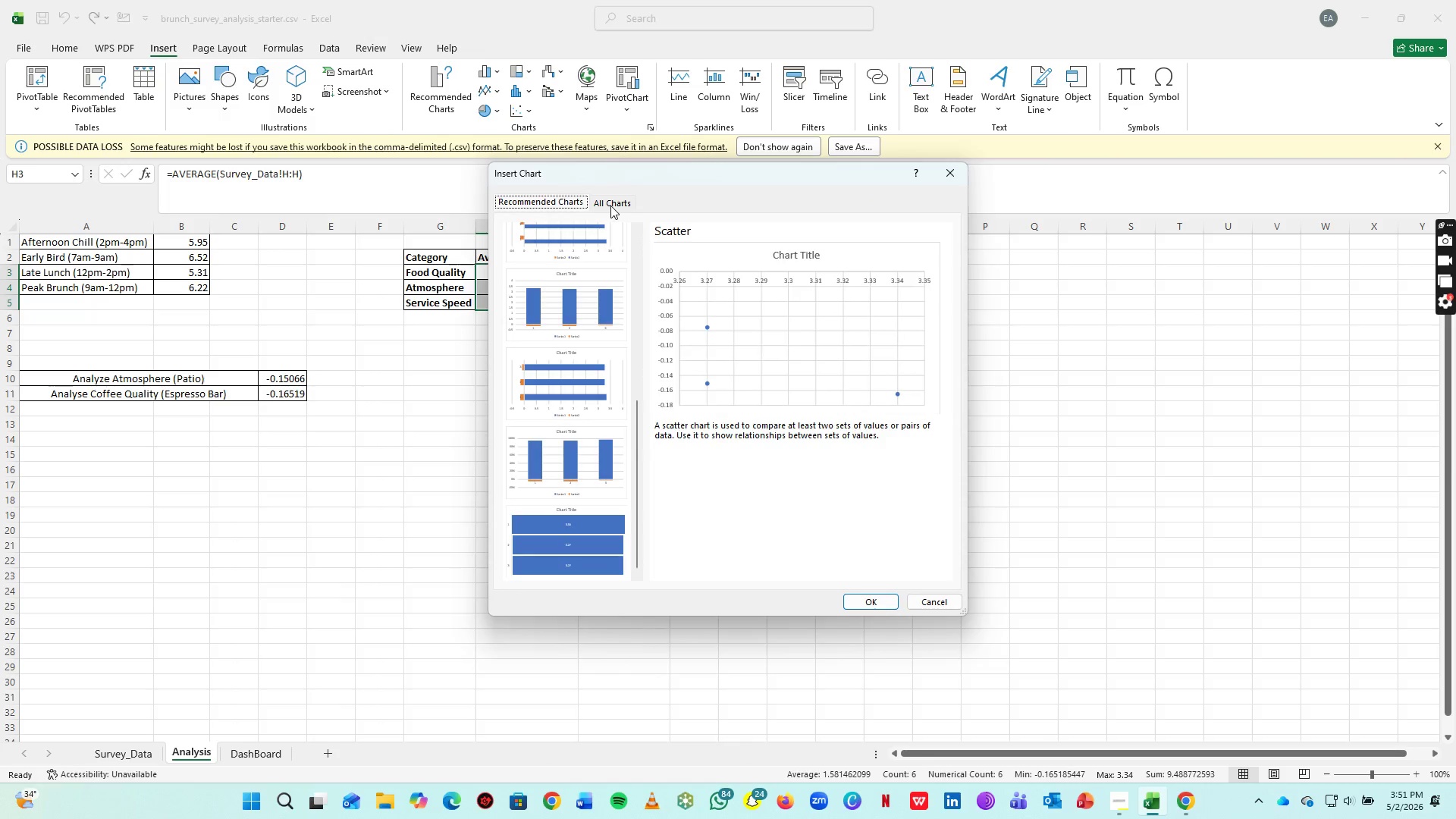 
left_click([566, 359])
 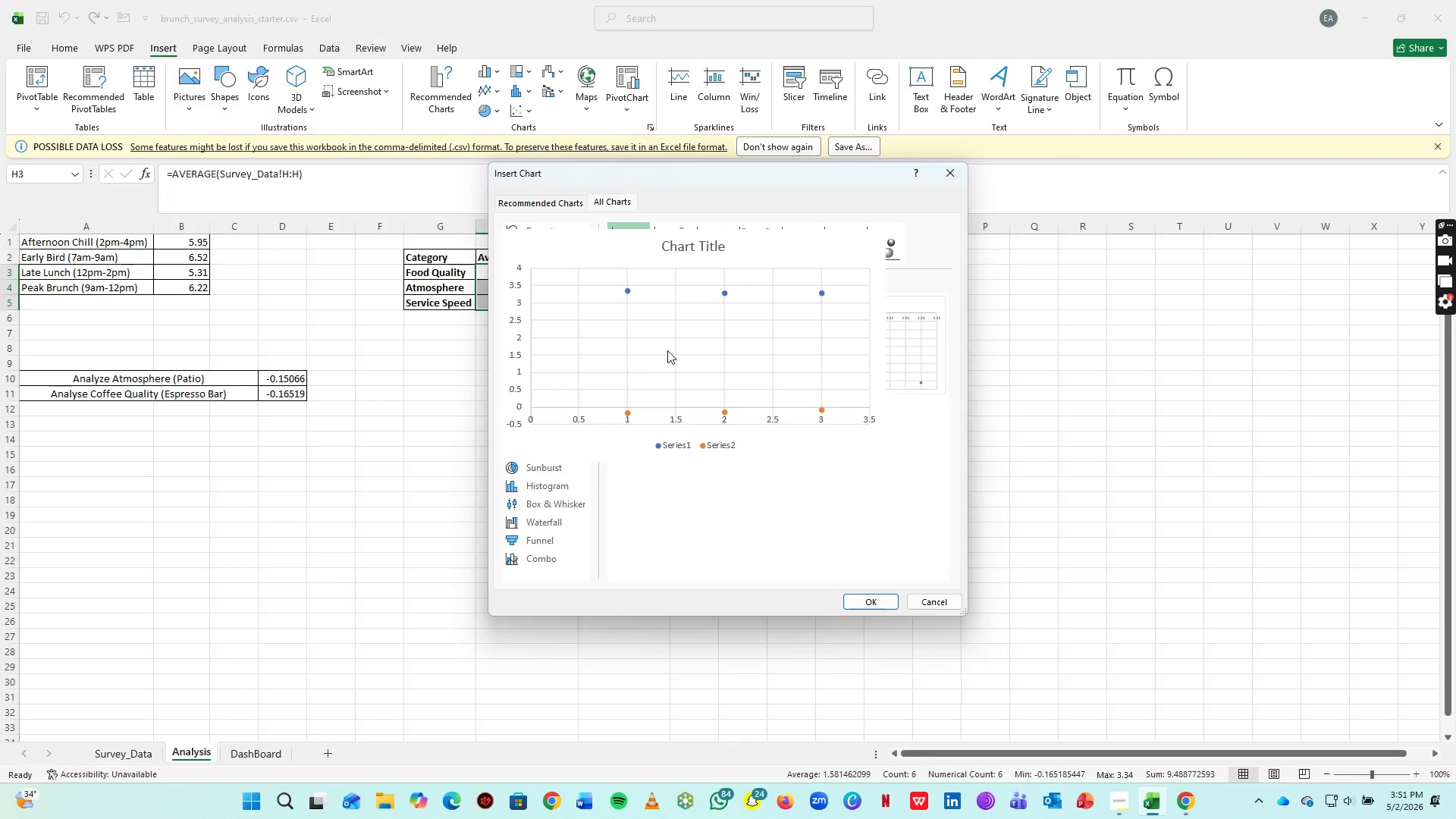 
left_click([876, 596])
 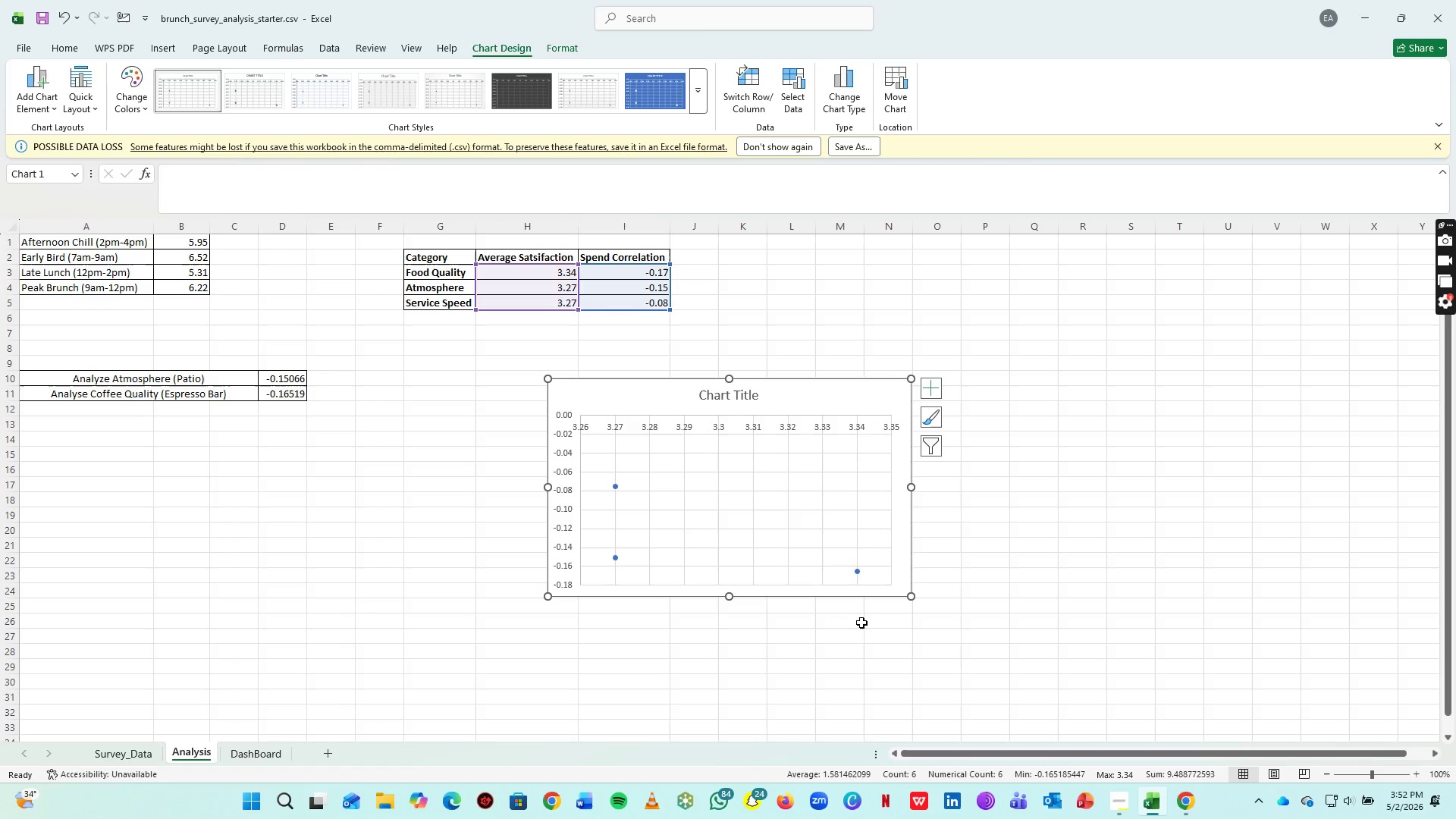 
wait(6.59)
 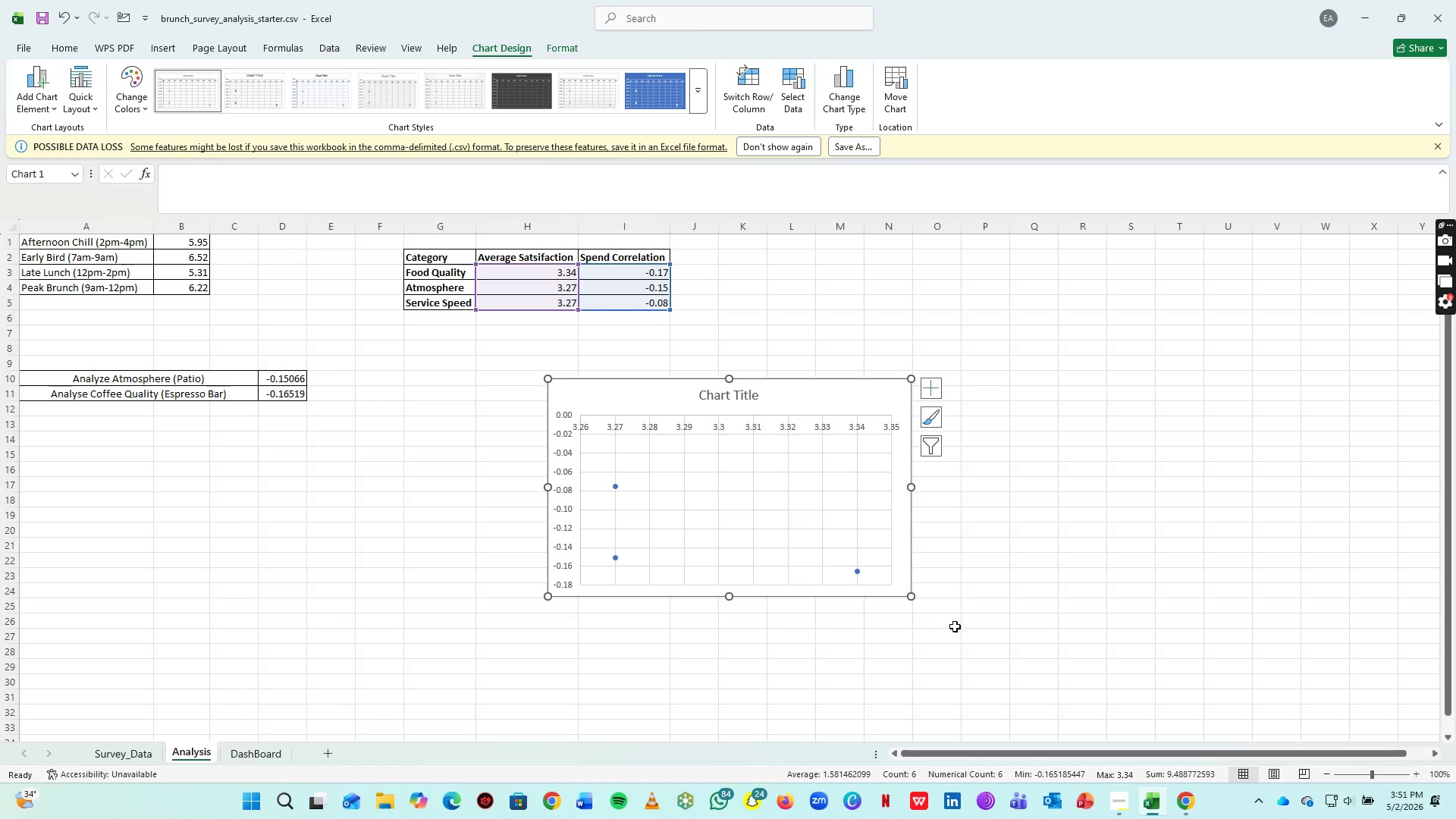 
left_click([738, 398])
 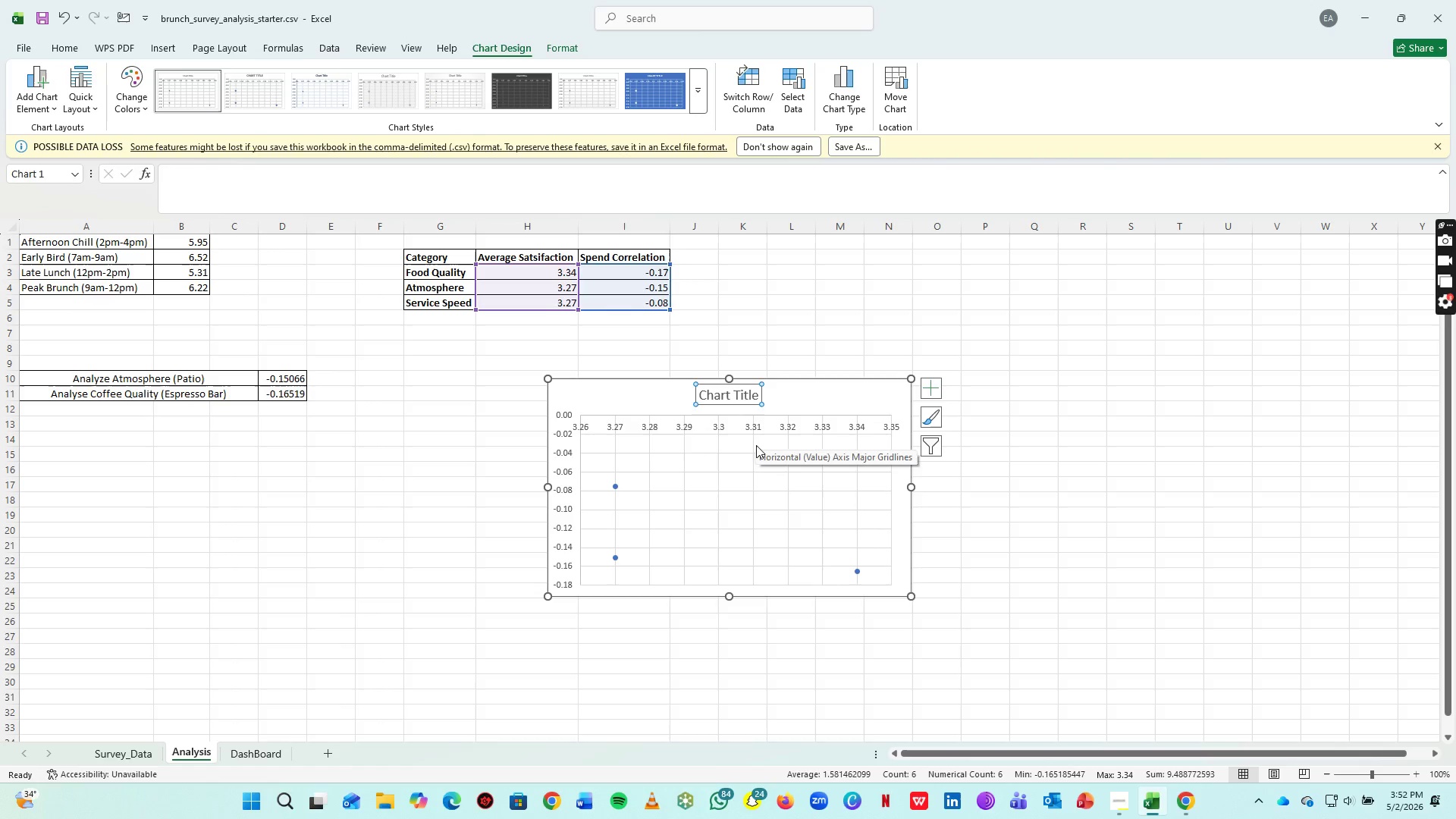 
key(Delete)
 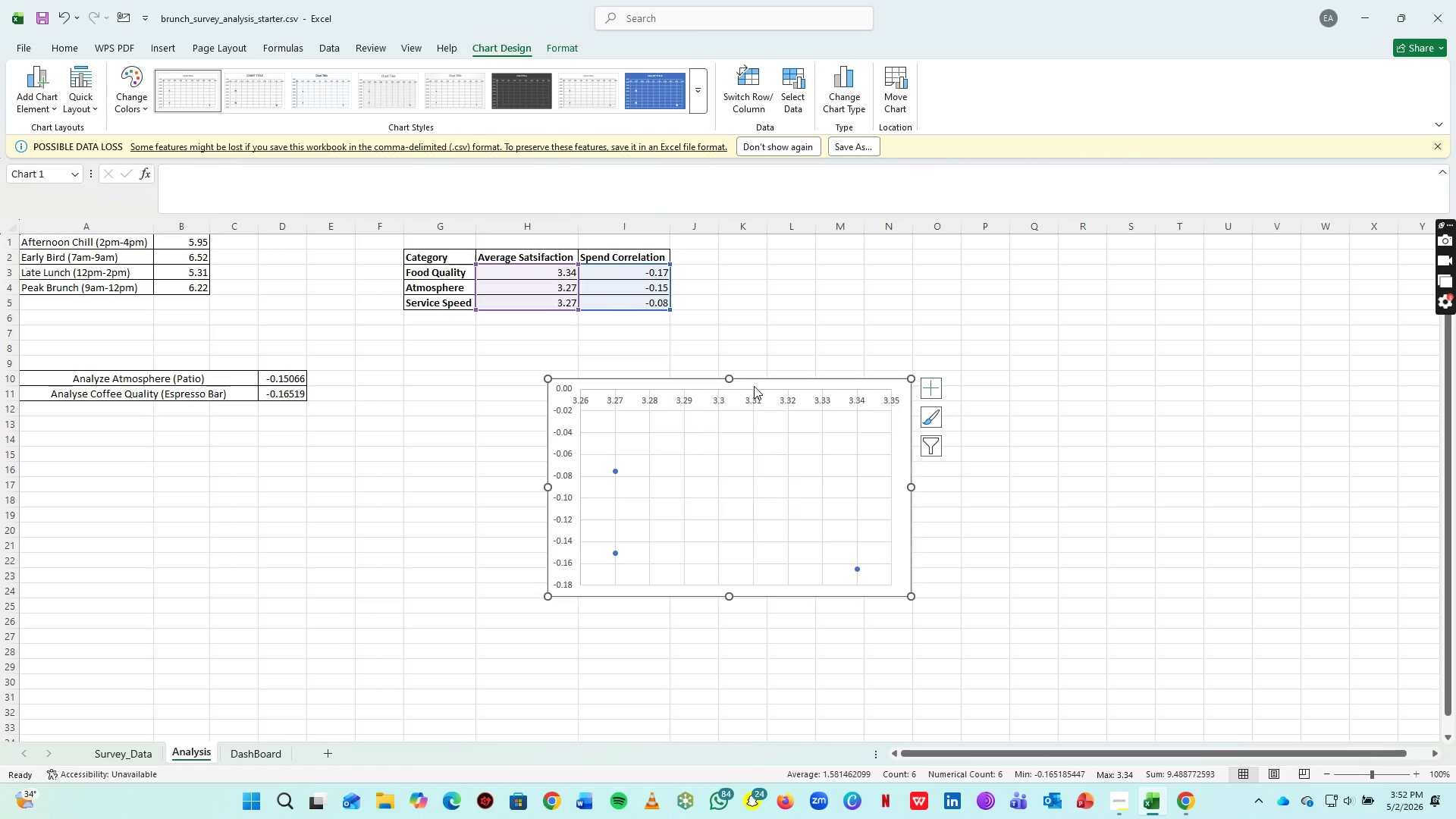 
right_click([756, 382])
 